 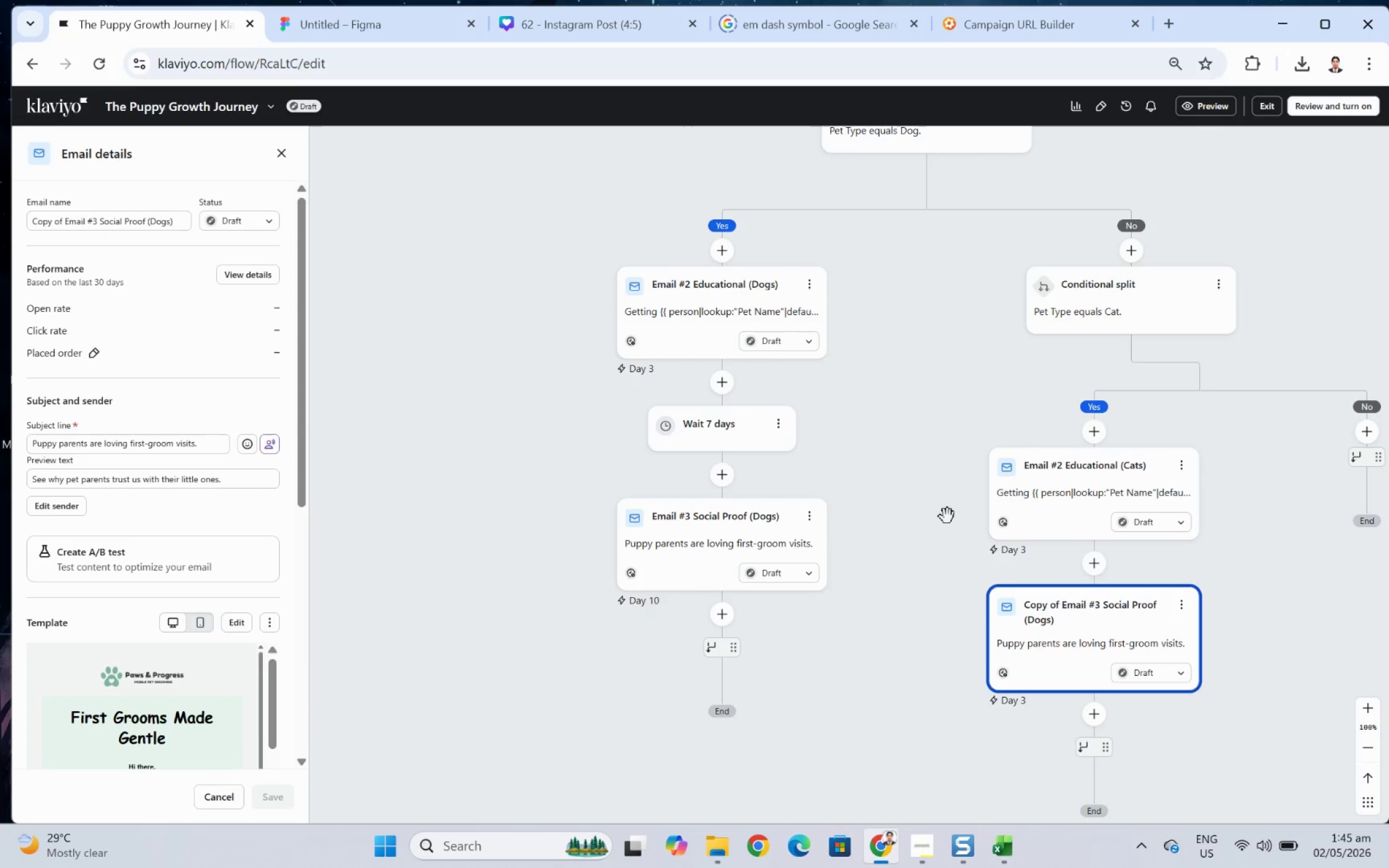 
scroll: coordinate [945, 522], scroll_direction: up, amount: 2.0
 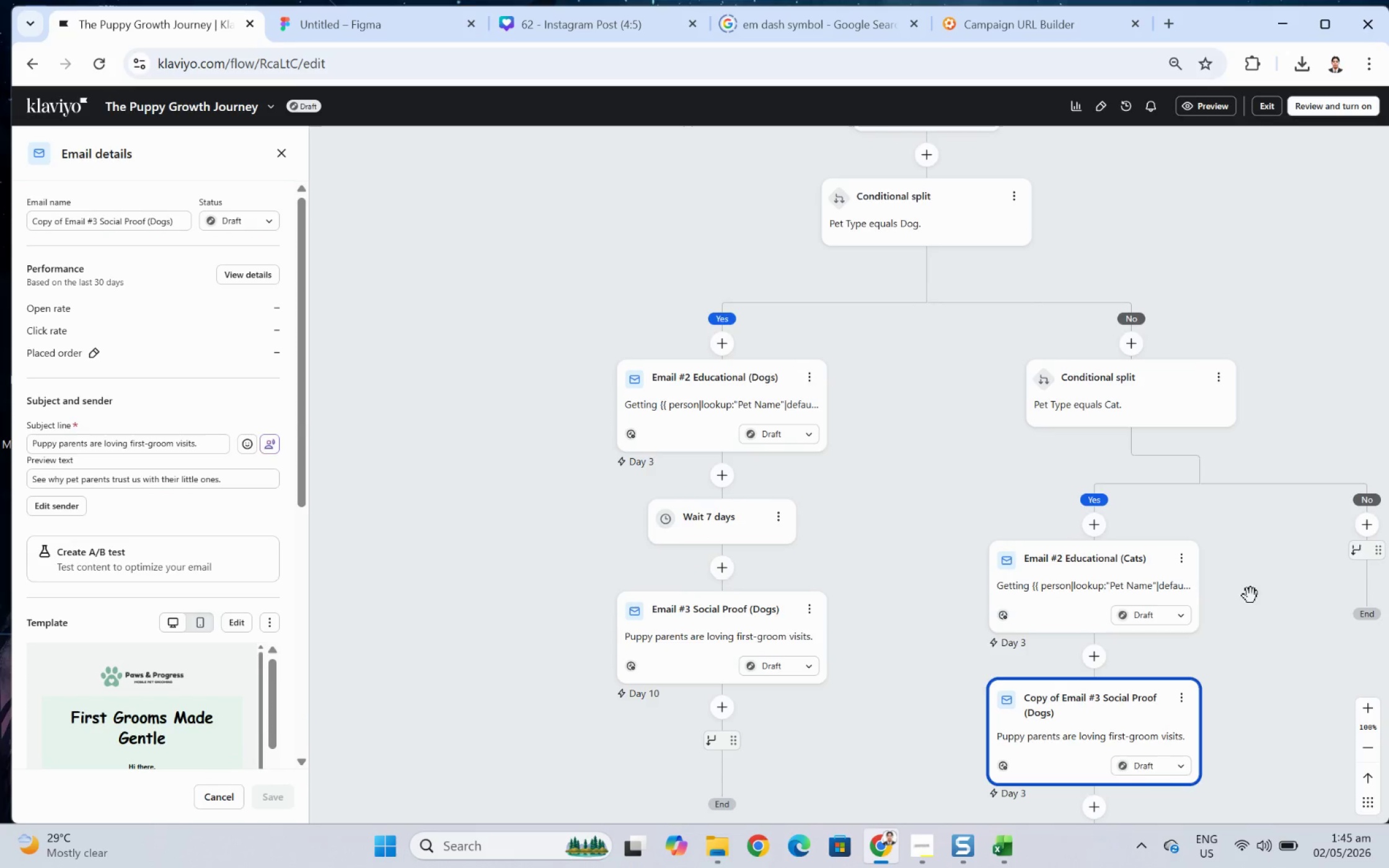 
left_click_drag(start_coordinate=[1250, 595], to_coordinate=[1135, 501])
 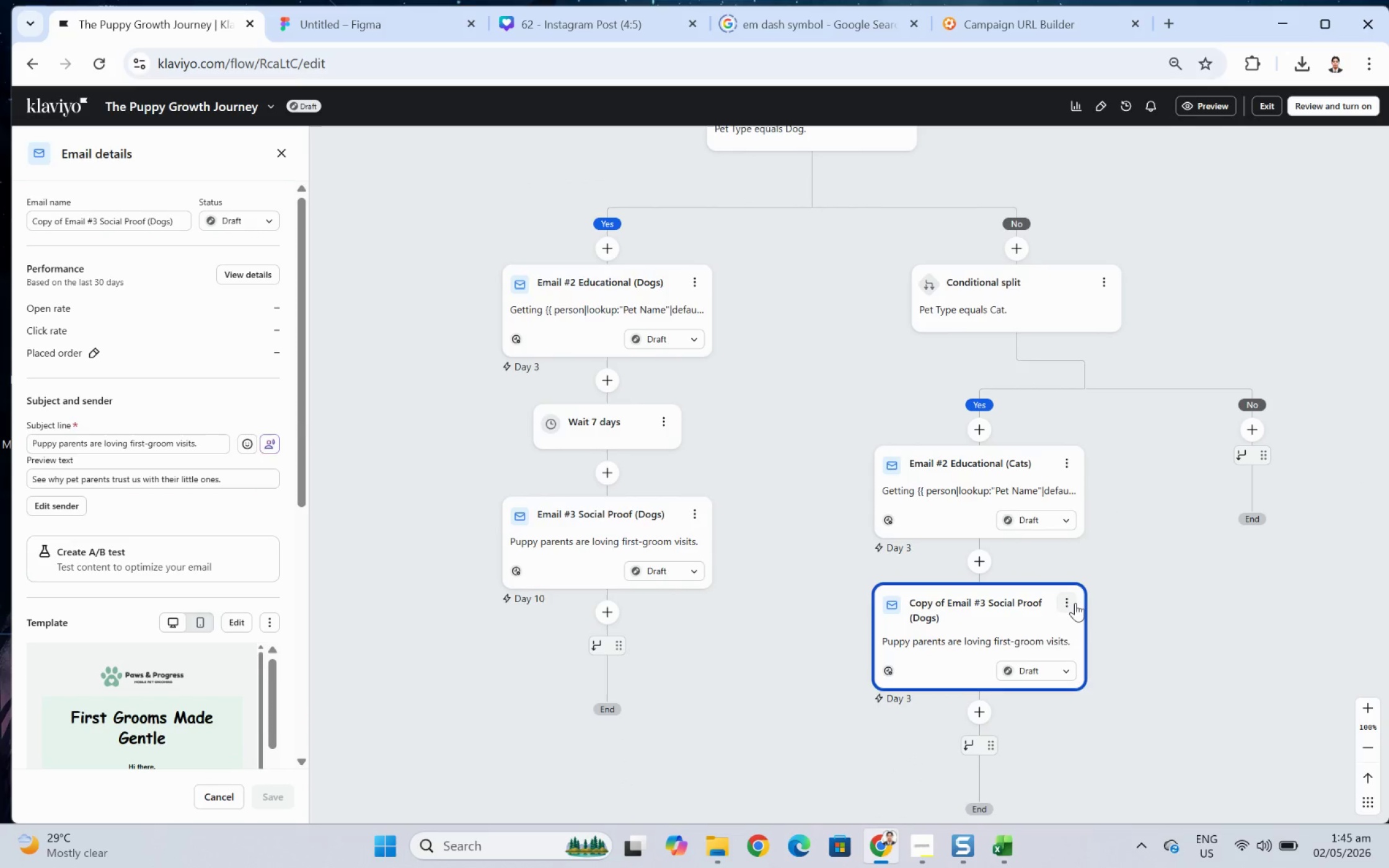 
left_click([1075, 602])
 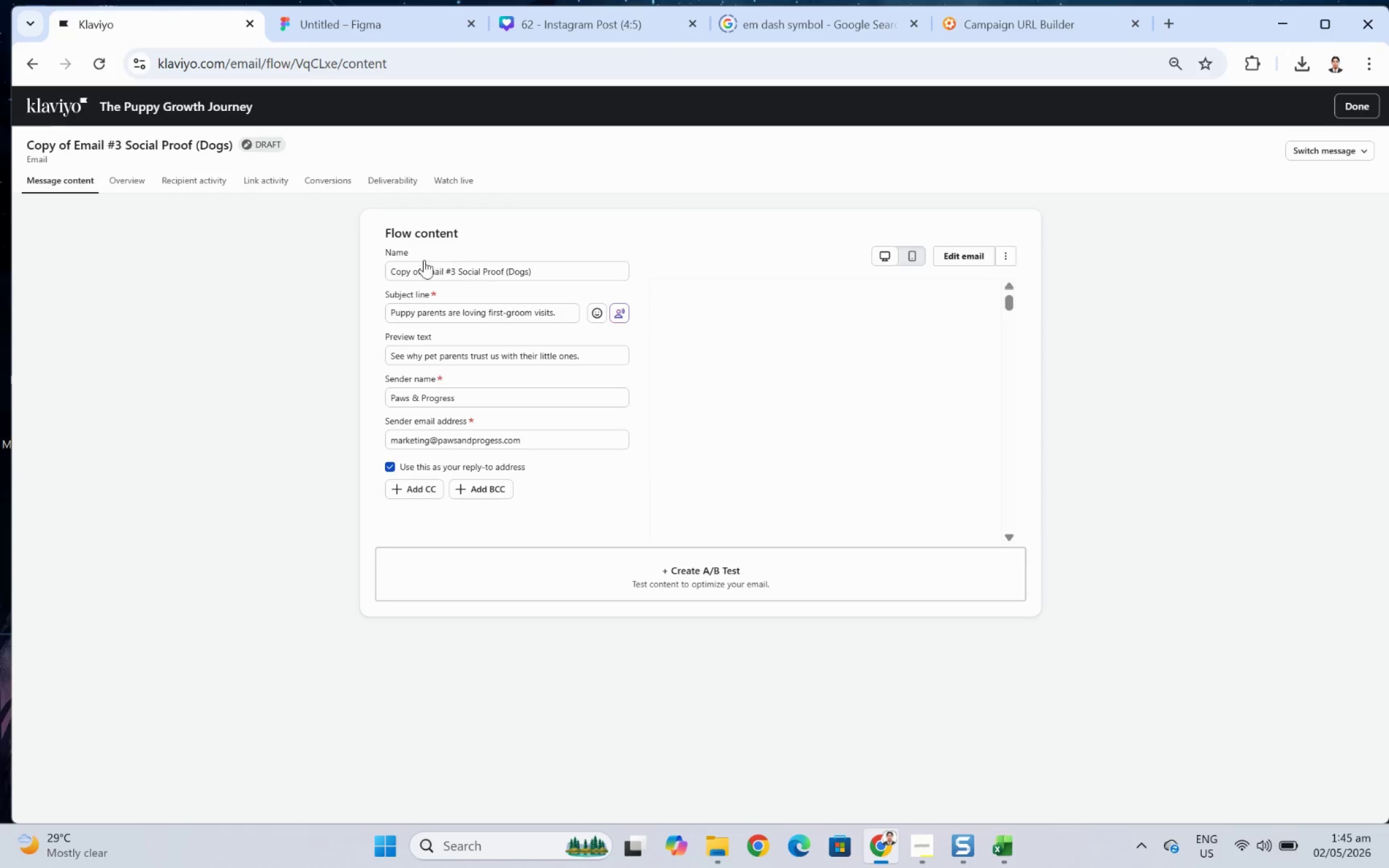 
left_click_drag(start_coordinate=[423, 270], to_coordinate=[371, 270])
 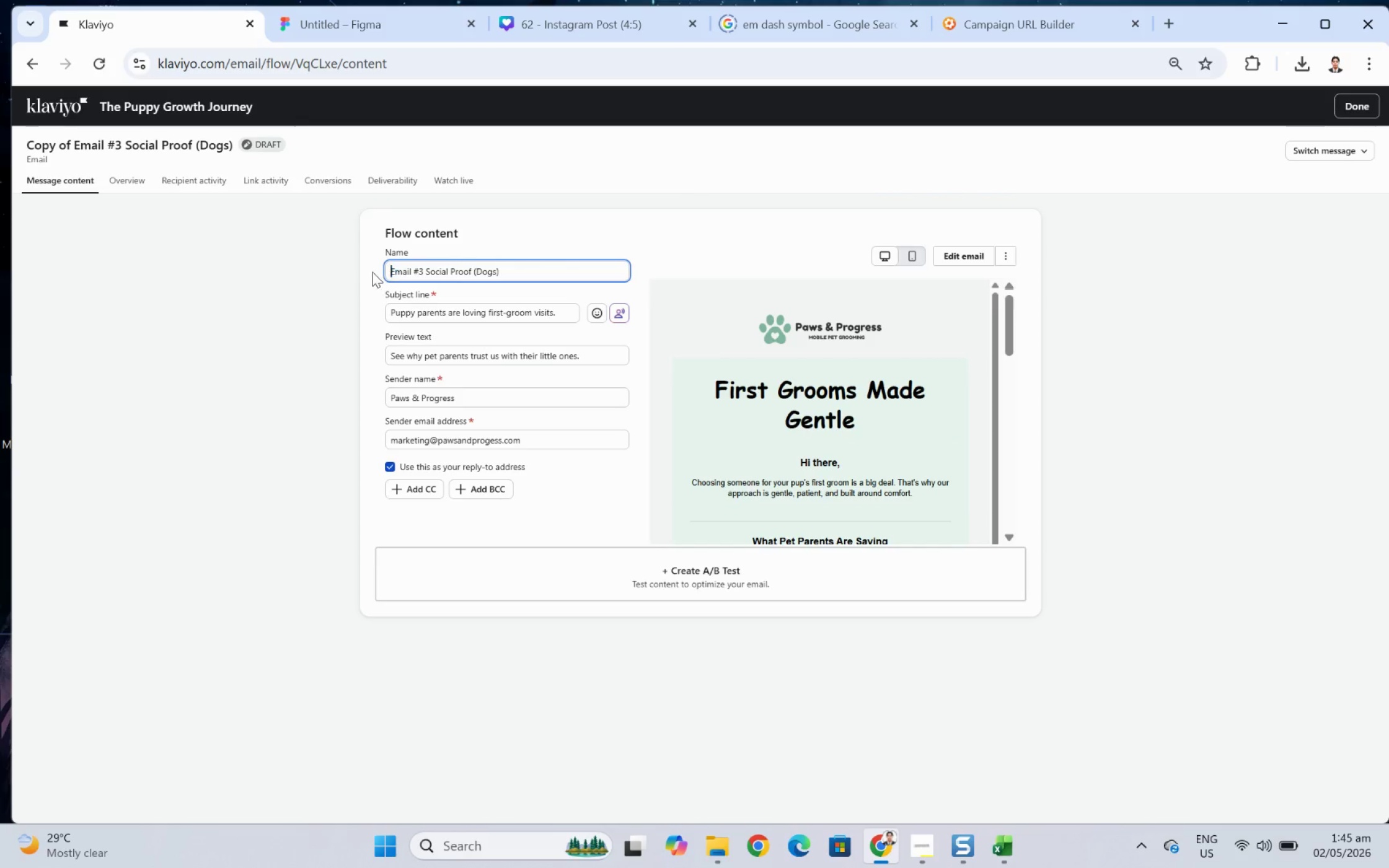 
key(Backspace)
 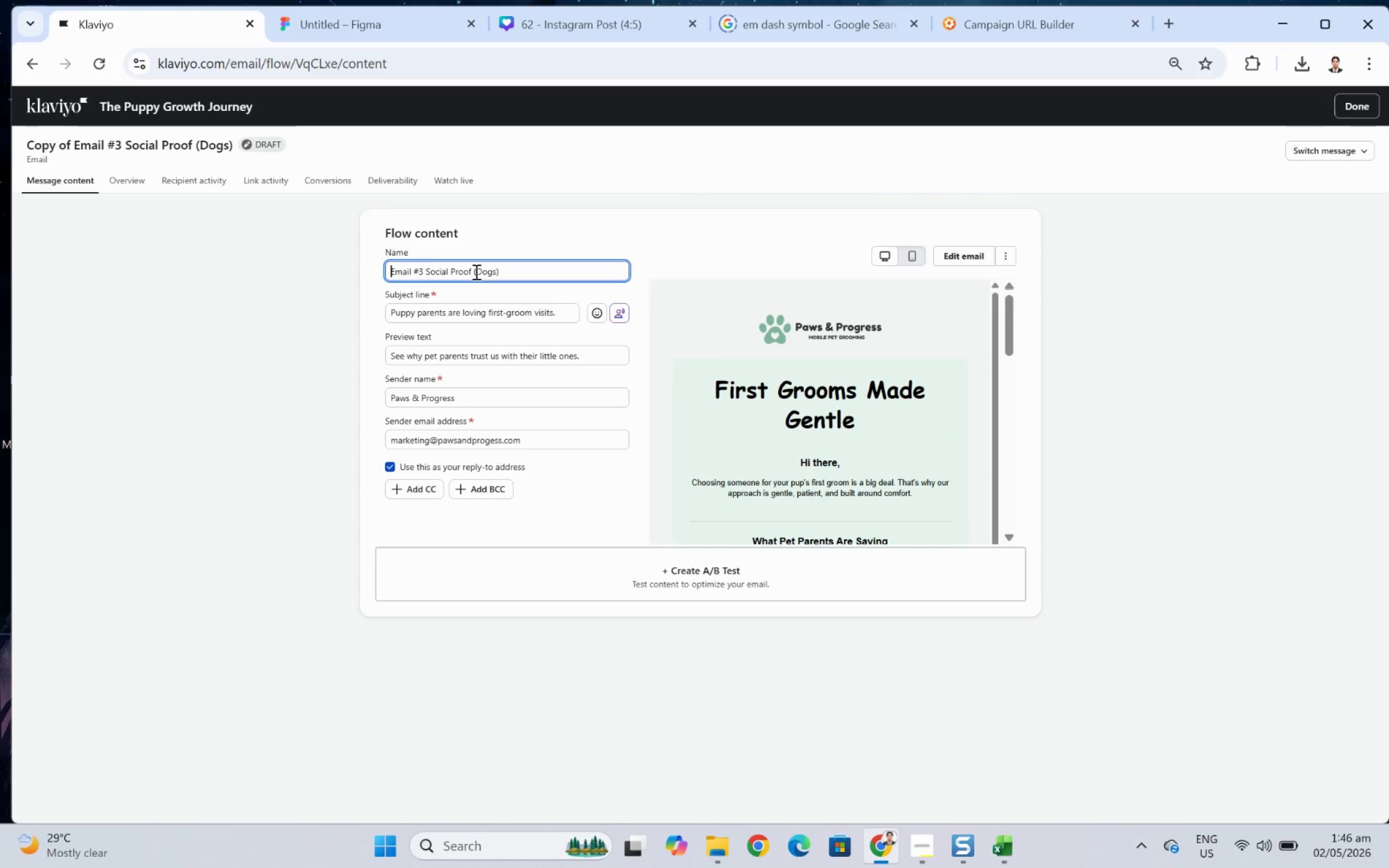 
left_click_drag(start_coordinate=[477, 271], to_coordinate=[486, 271])
 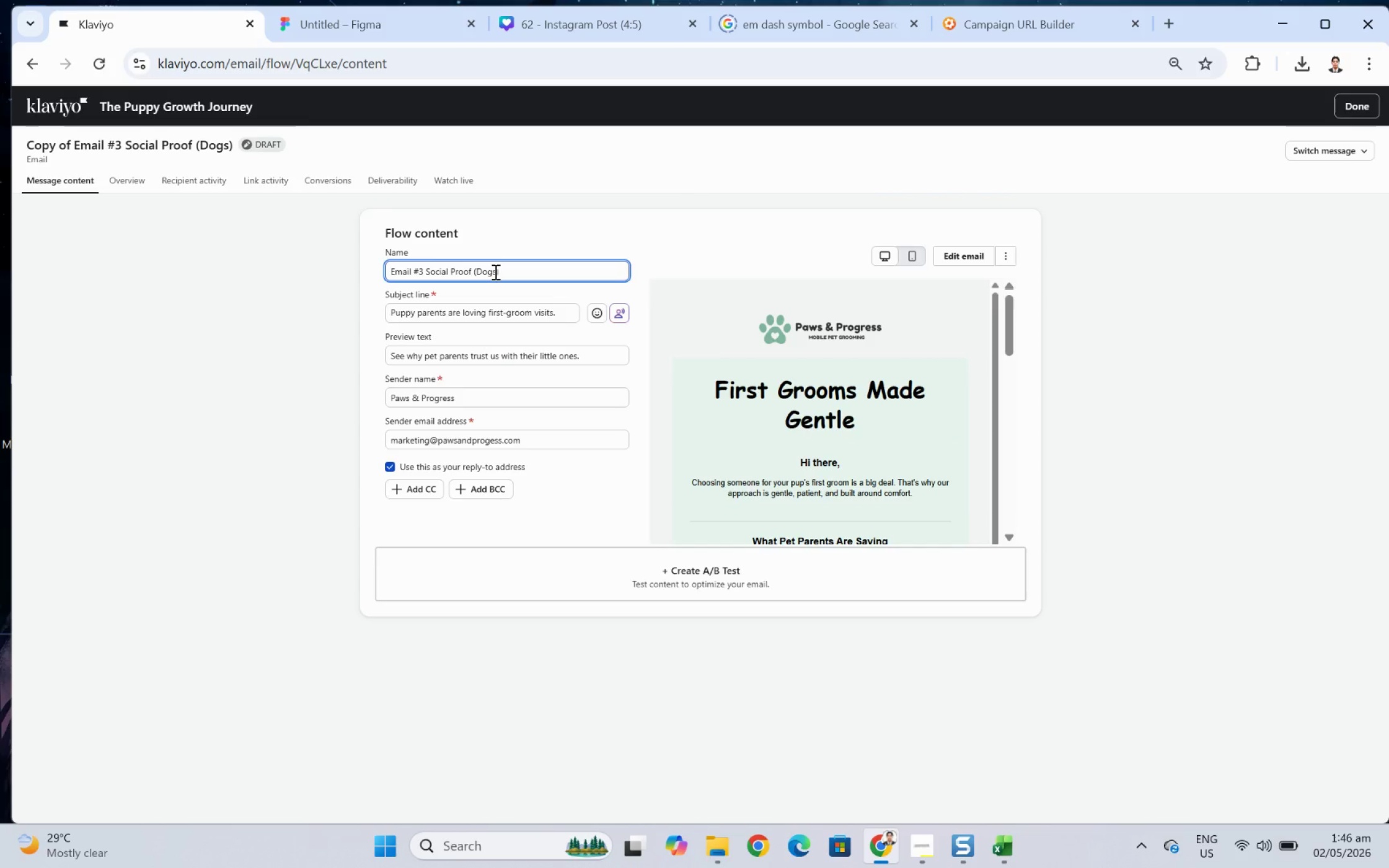 
left_click([494, 271])
 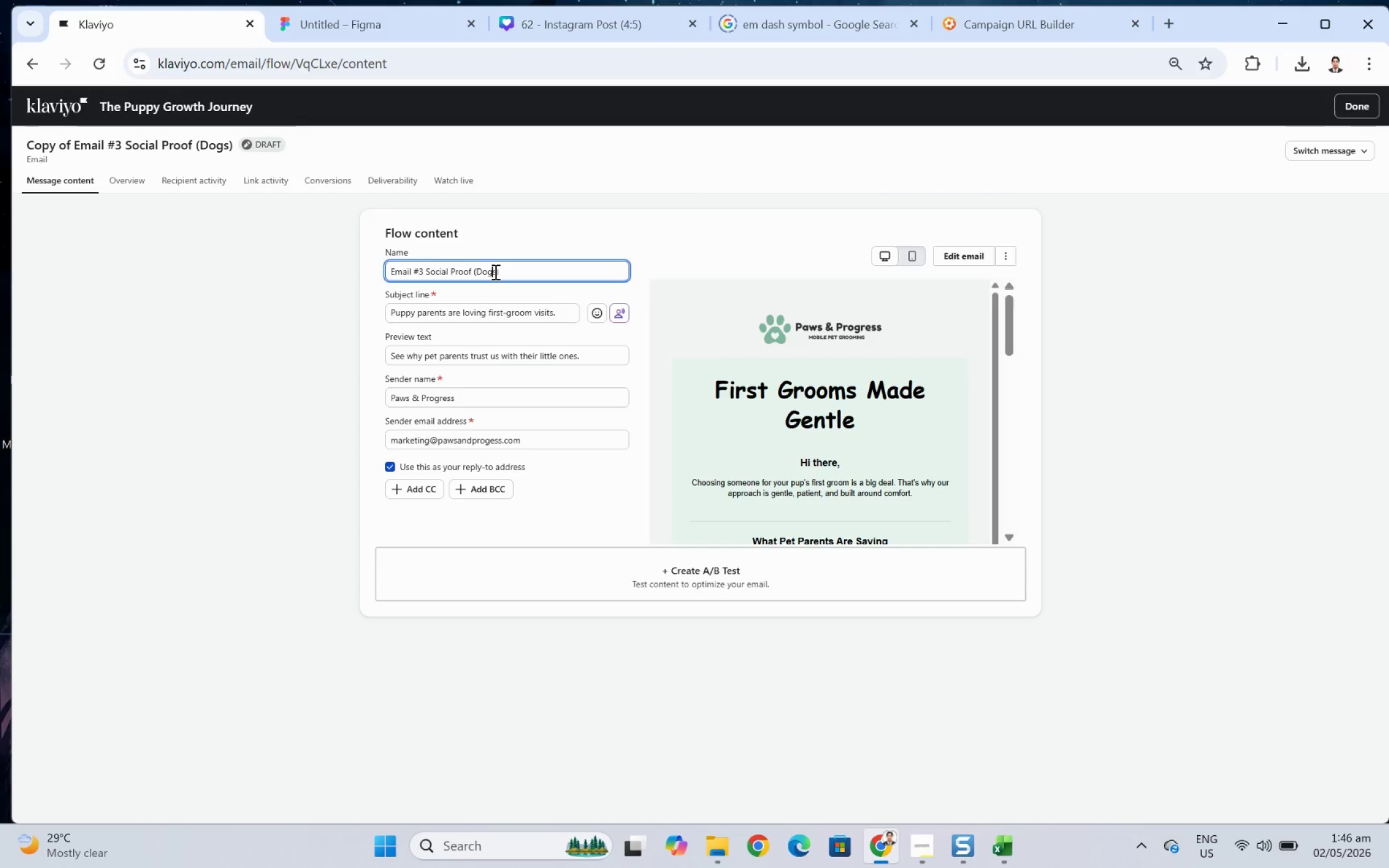 
left_click([494, 271])
 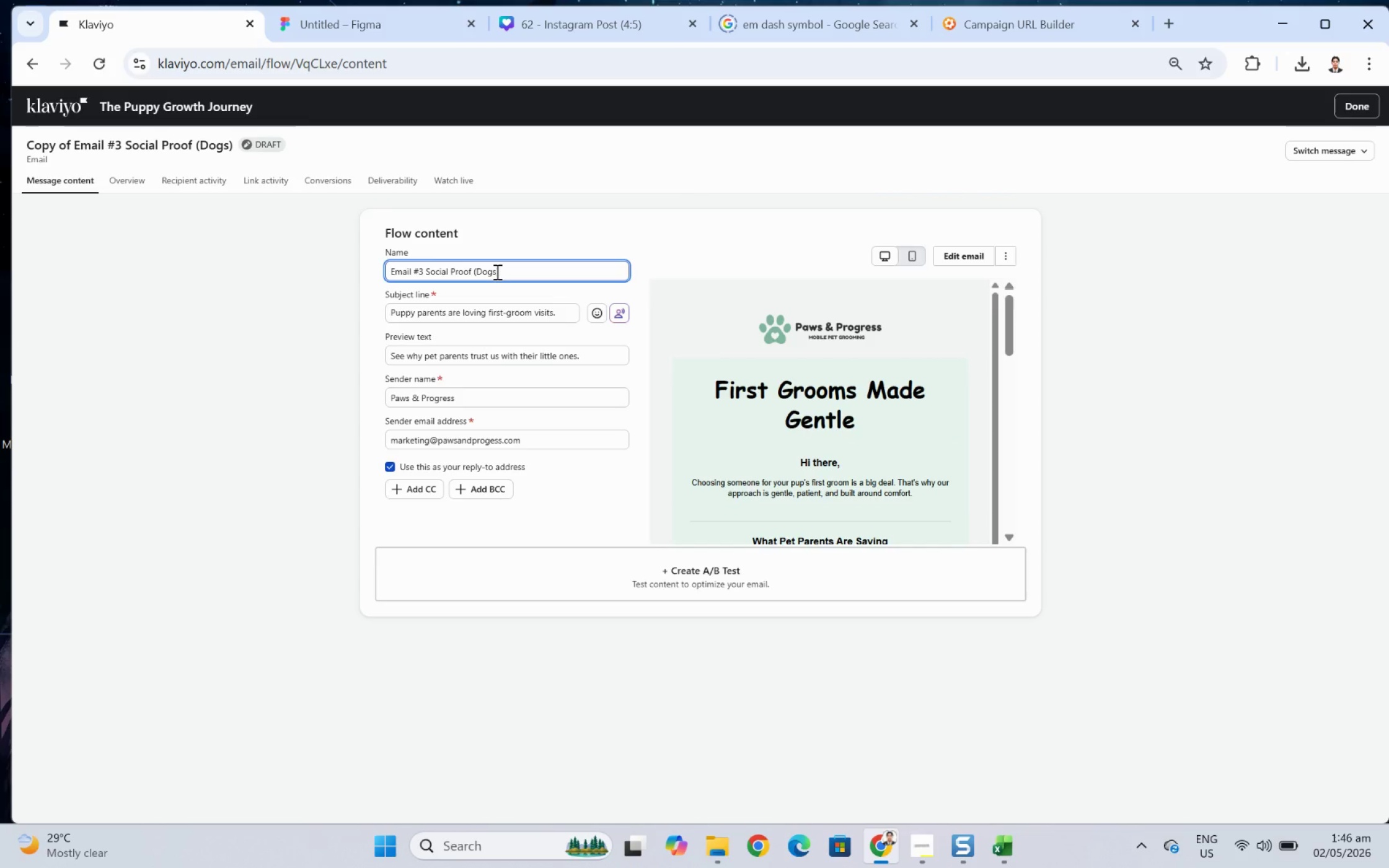 
left_click([496, 271])
 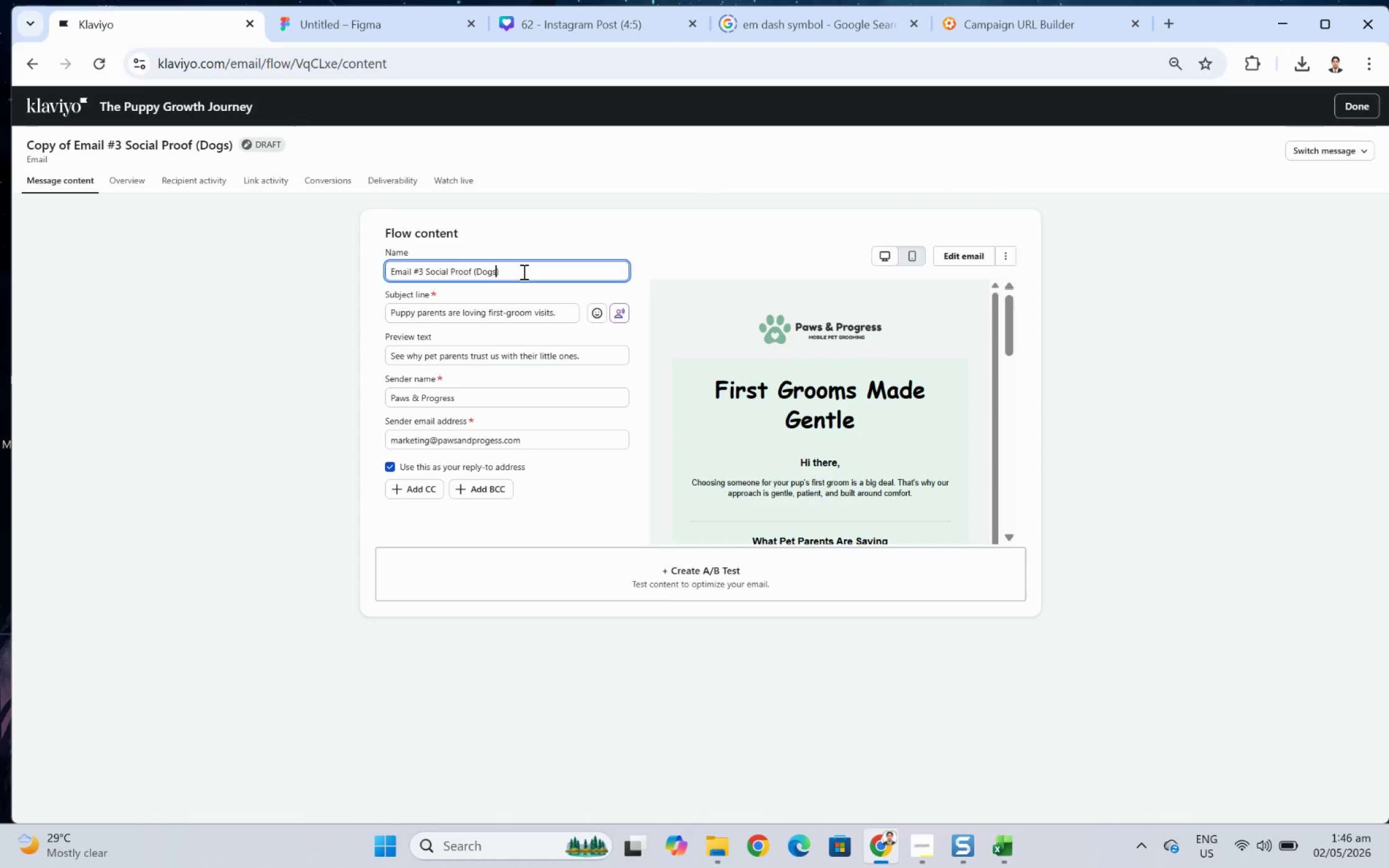 
key(Backspace)
key(Backspace)
key(Backspace)
key(Backspace)
type(Cats)
 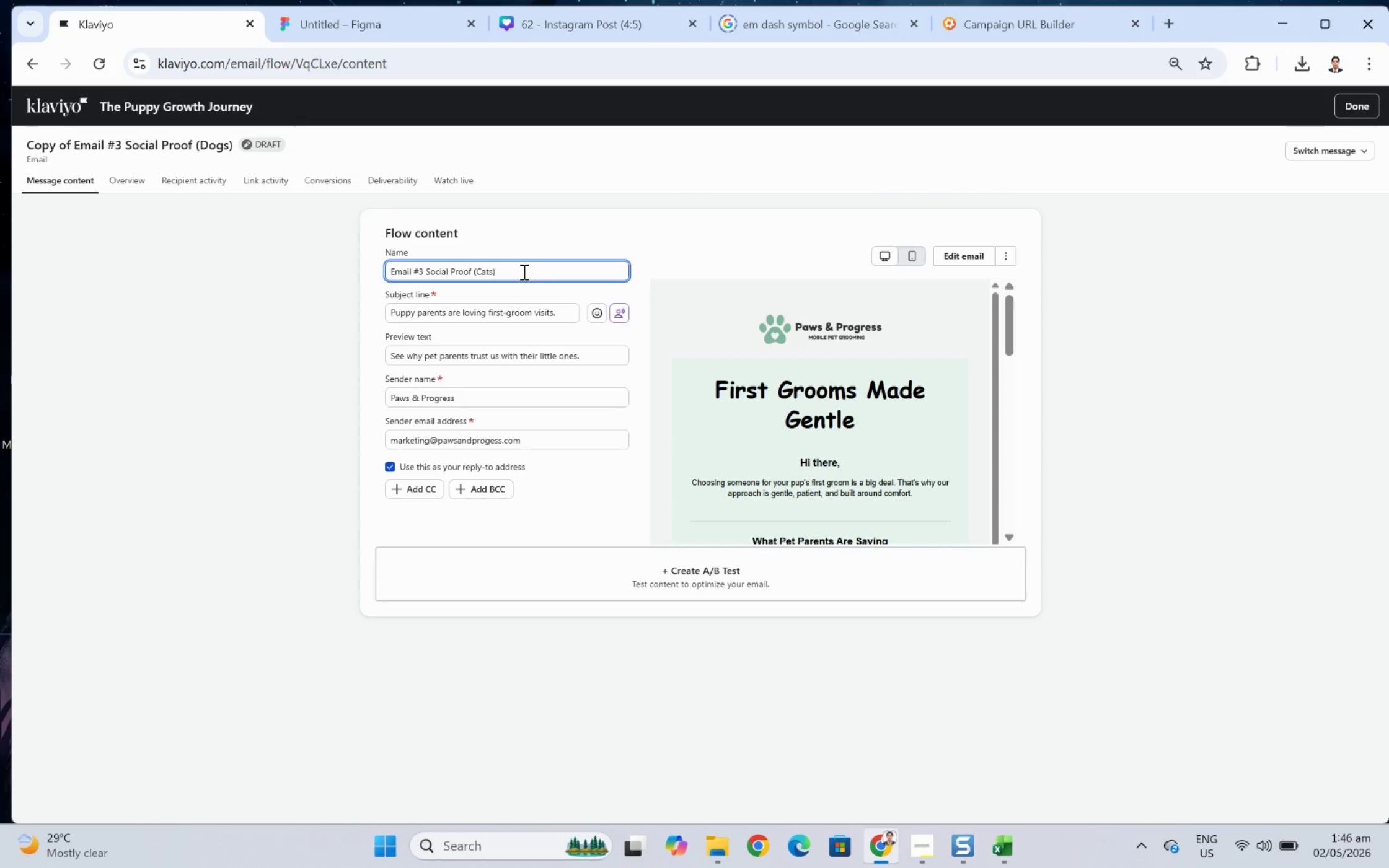 
wait(40.42)
 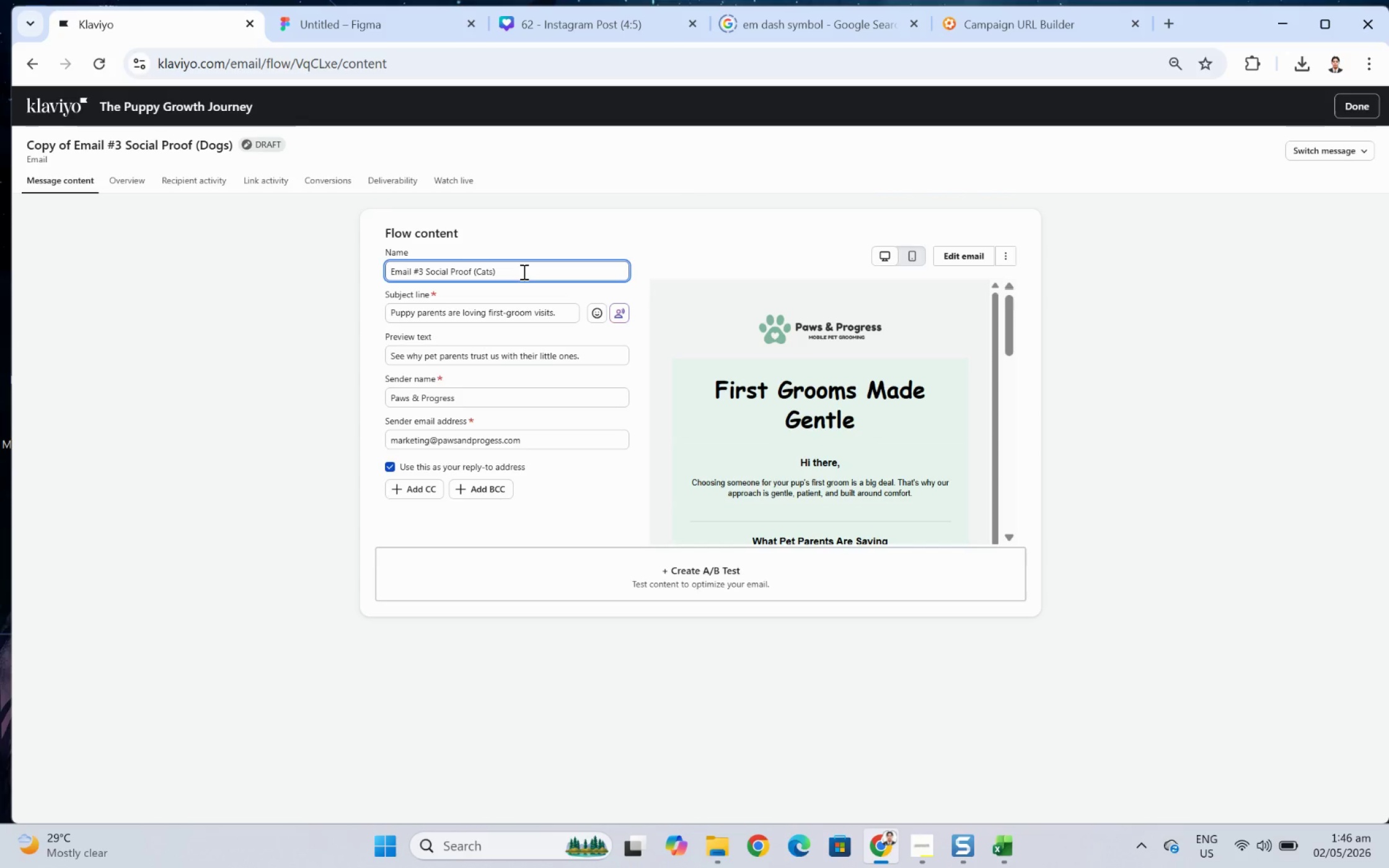 
scroll: coordinate [514, 310], scroll_direction: down, amount: 1.0
 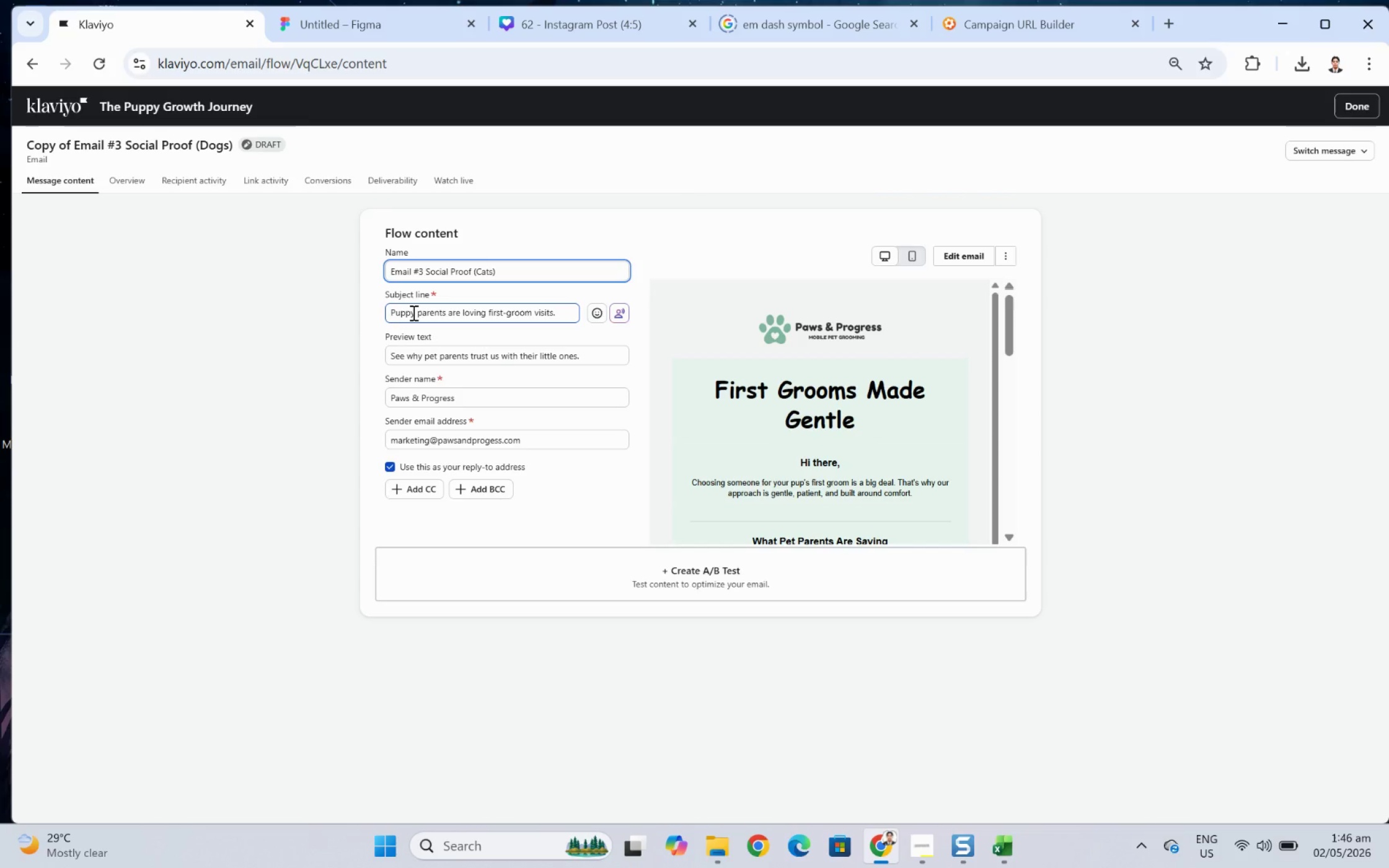 
left_click_drag(start_coordinate=[415, 313], to_coordinate=[353, 314])
 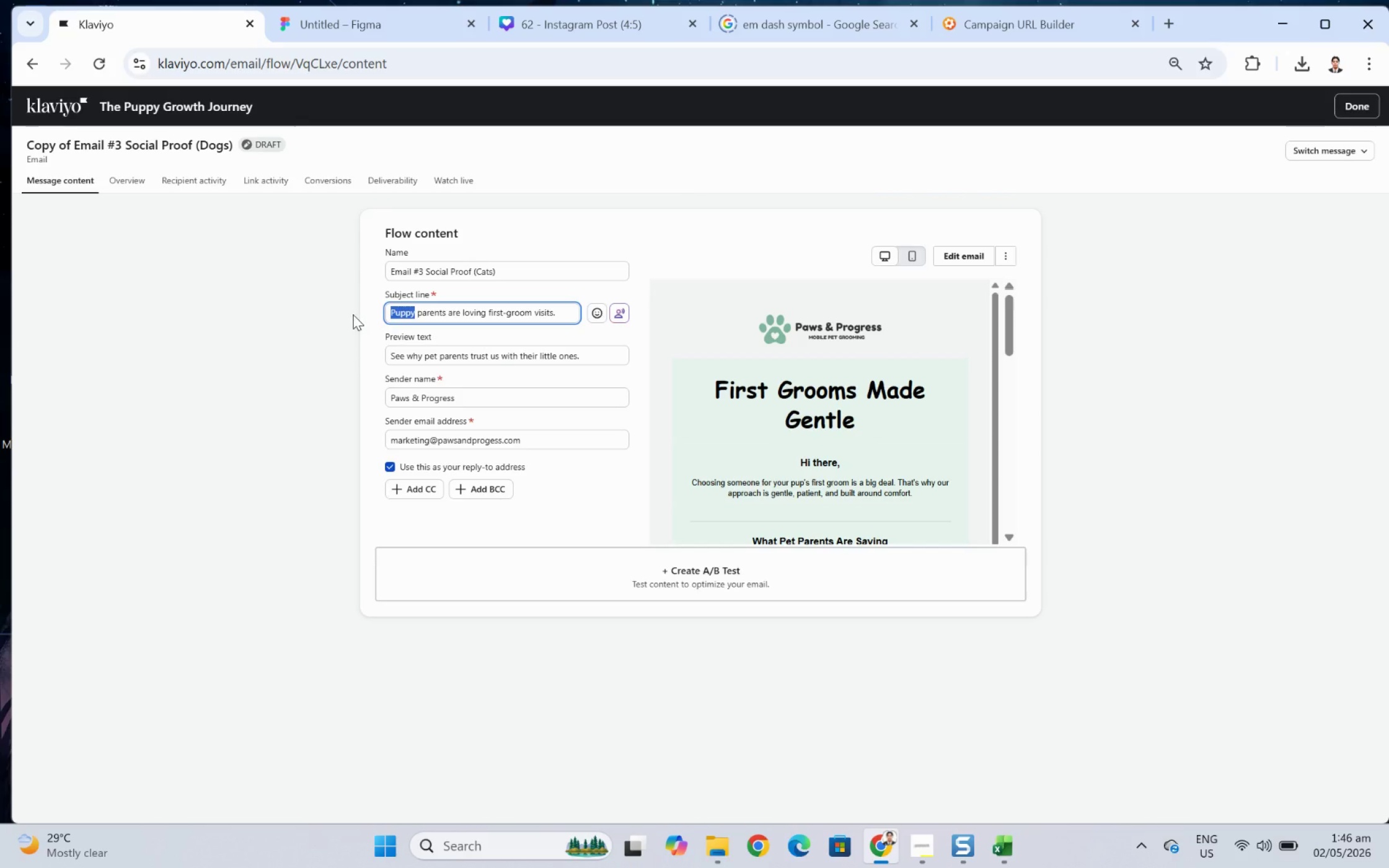 
type(Kitten)
 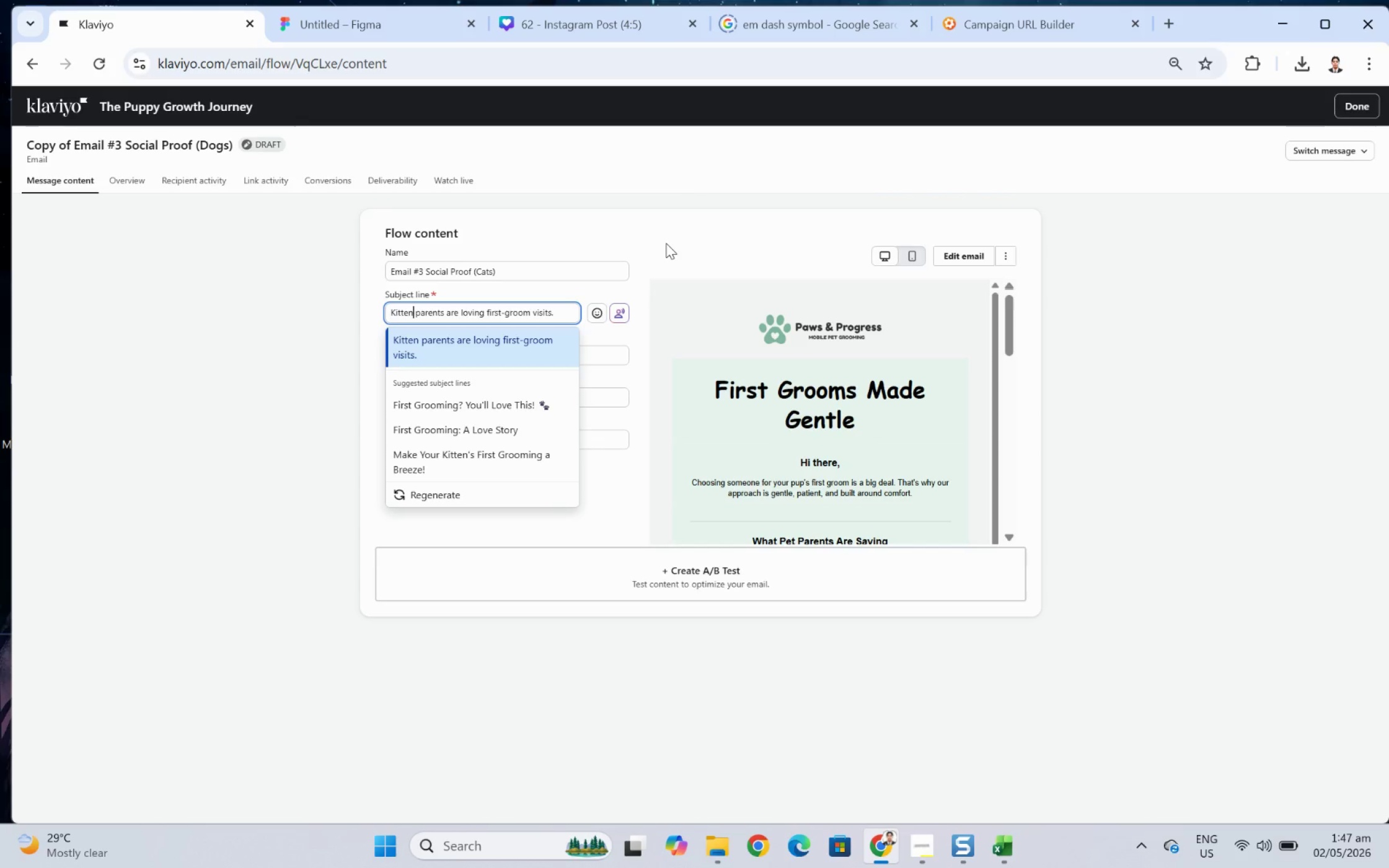 
wait(18.67)
 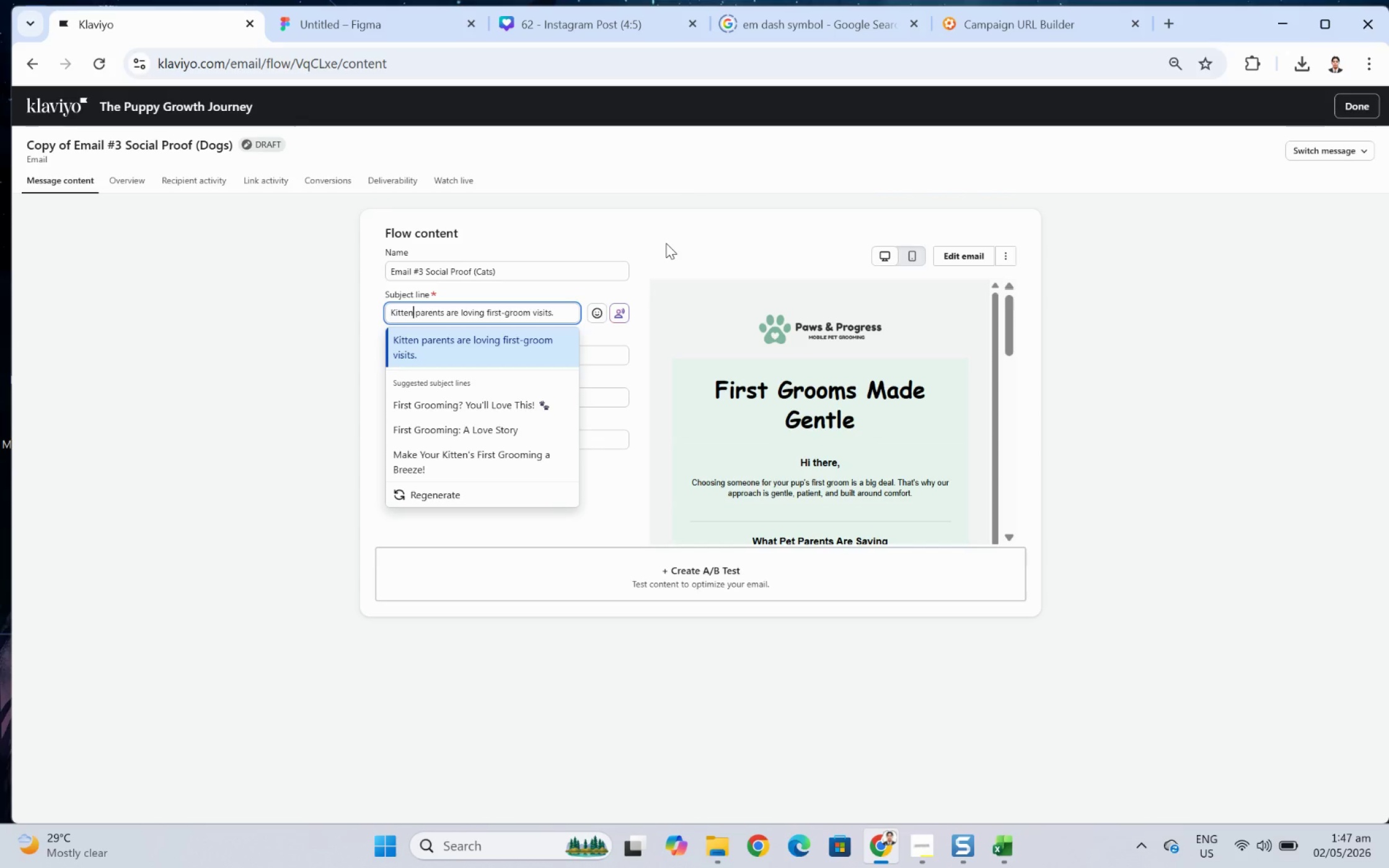 
left_click([651, 243])
 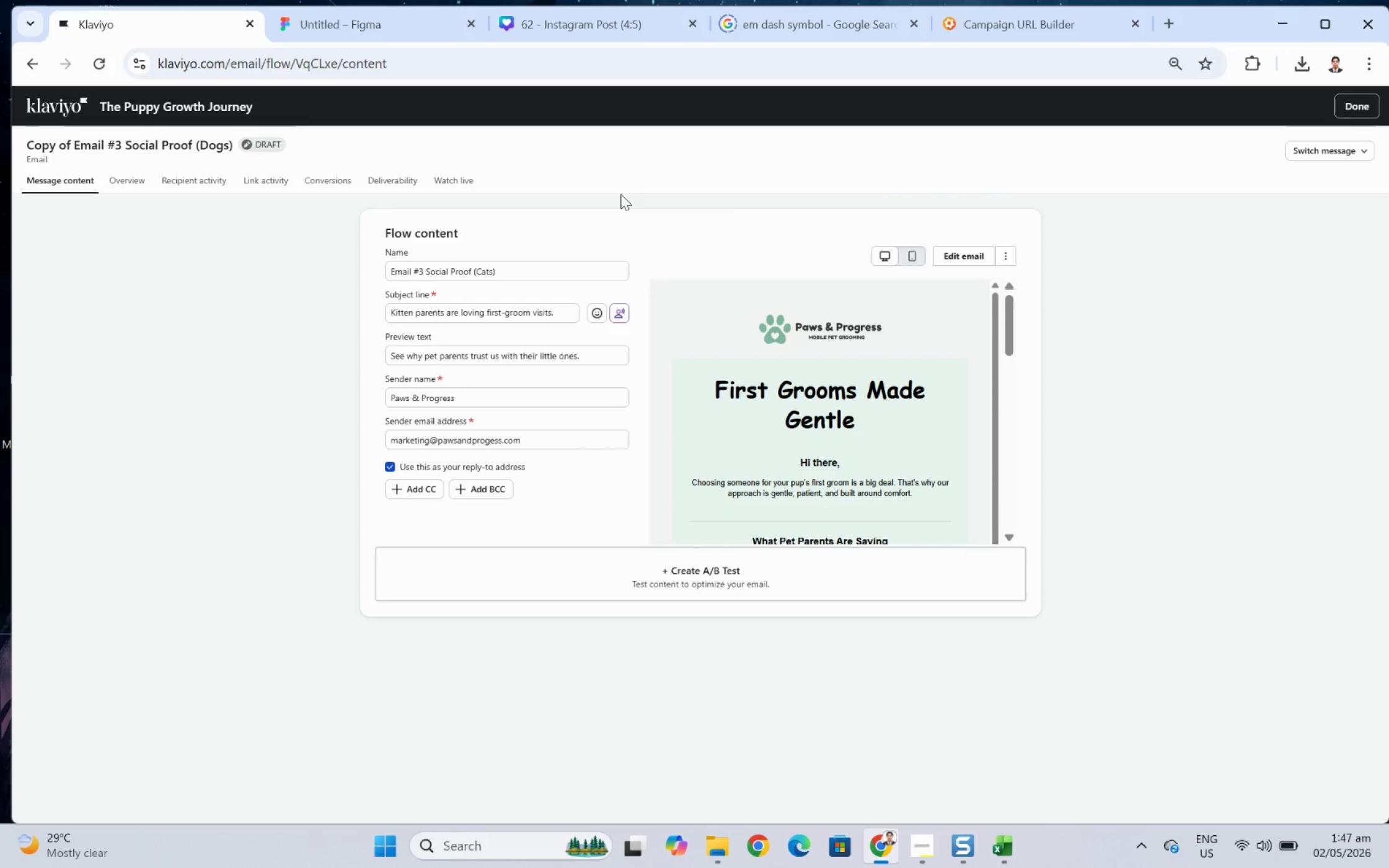 
wait(7.25)
 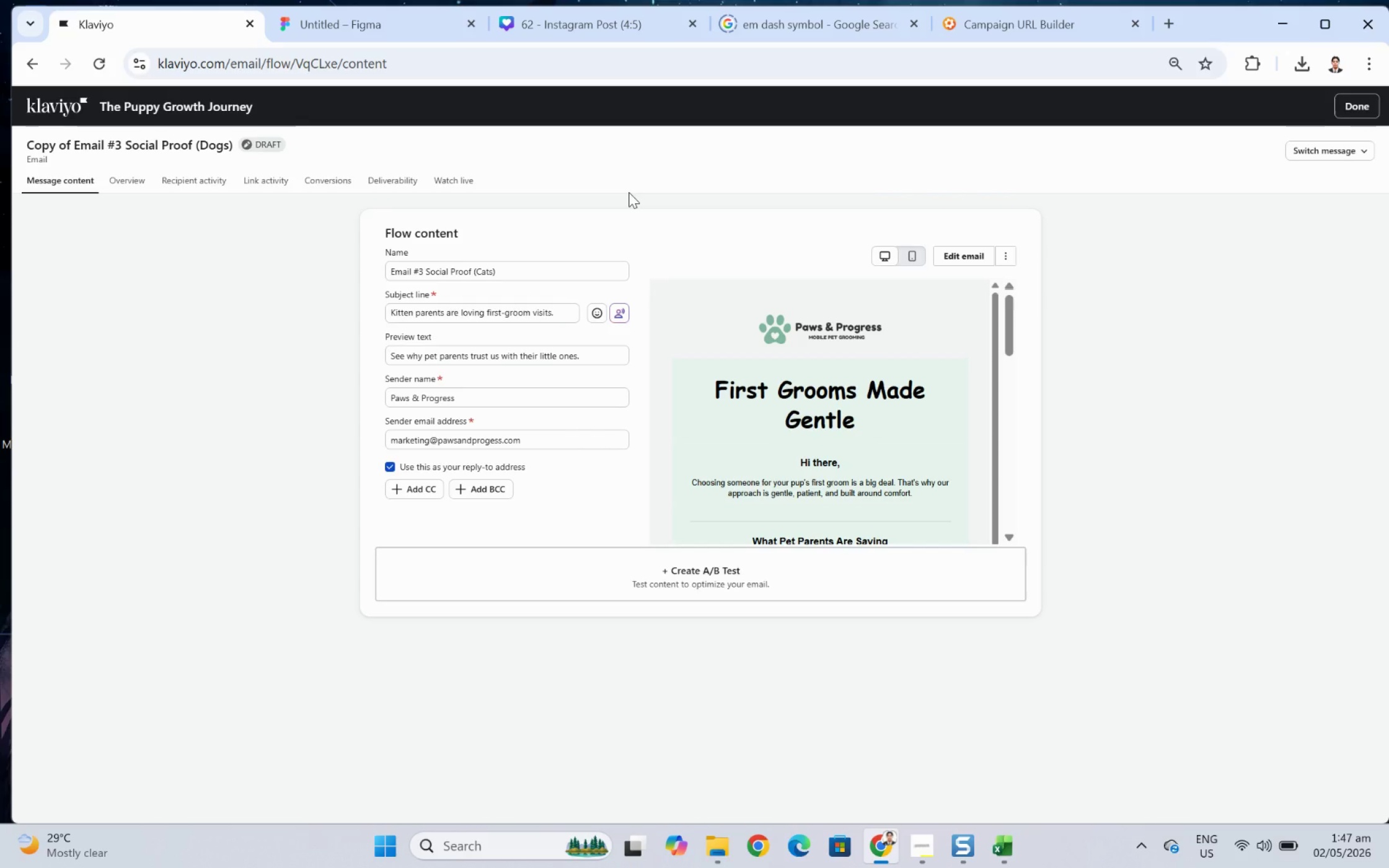 
scroll: coordinate [614, 218], scroll_direction: down, amount: 1.0
 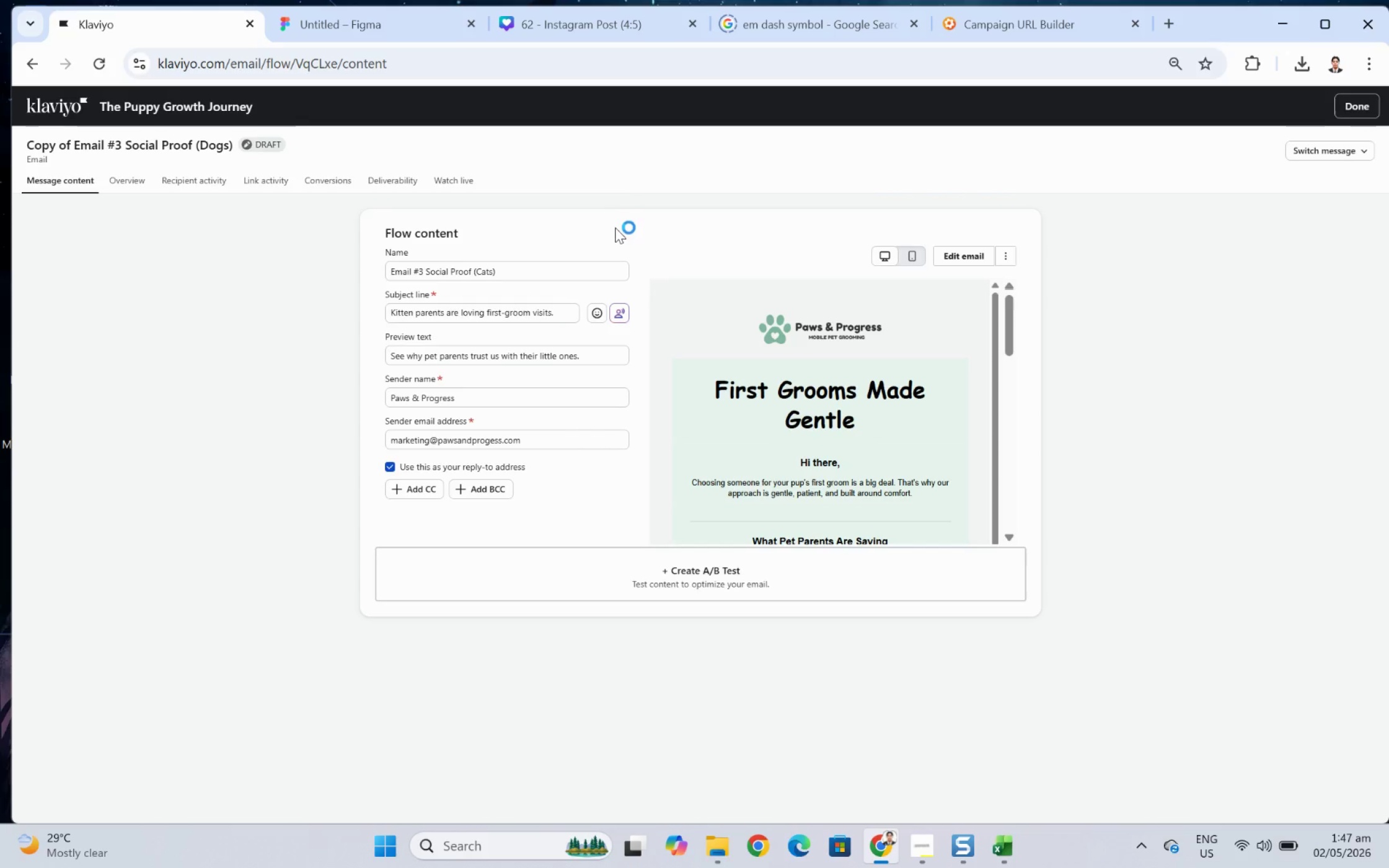 
scroll: coordinate [615, 227], scroll_direction: up, amount: 1.0
 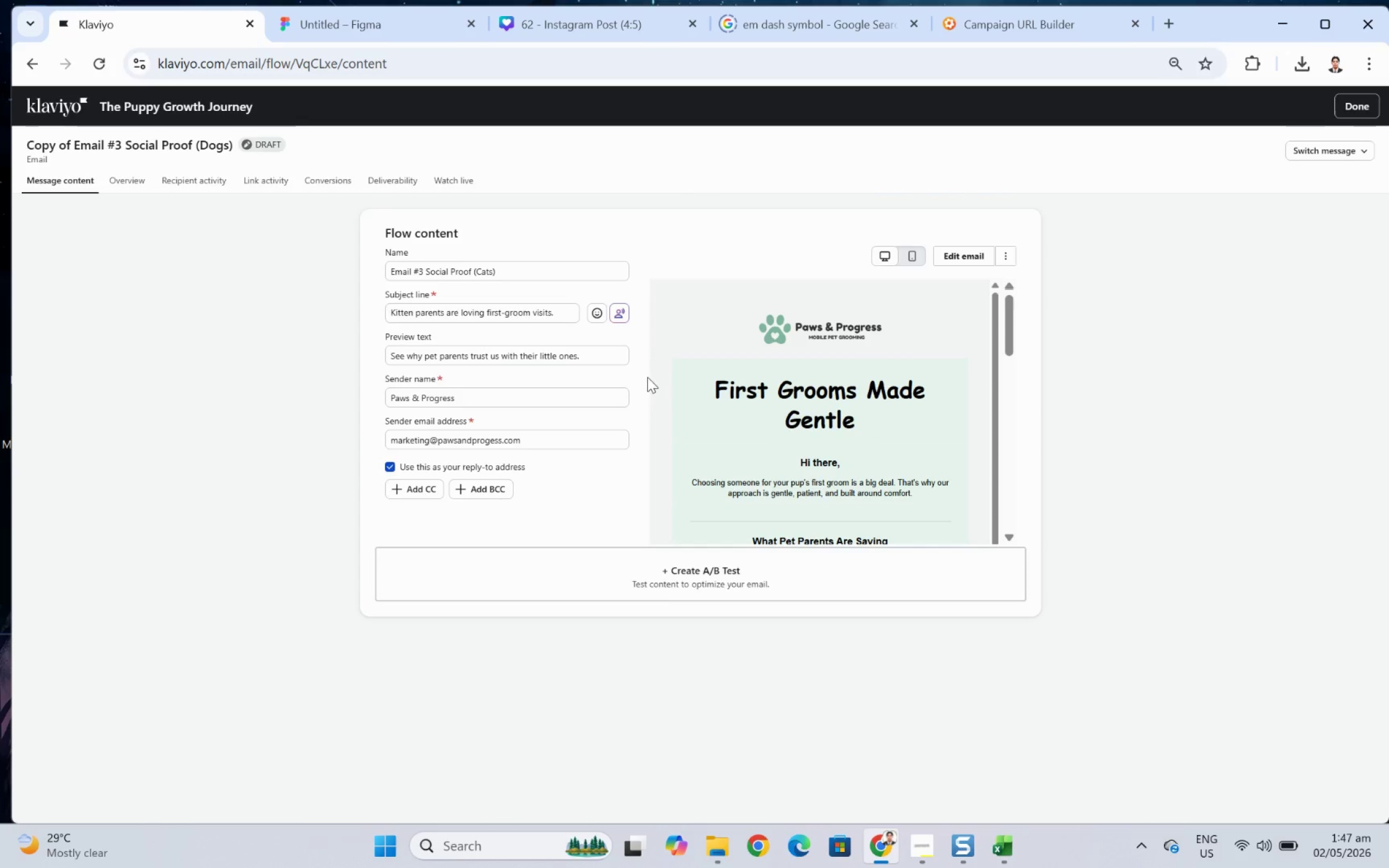 
scroll: coordinate [647, 365], scroll_direction: down, amount: 1.0
 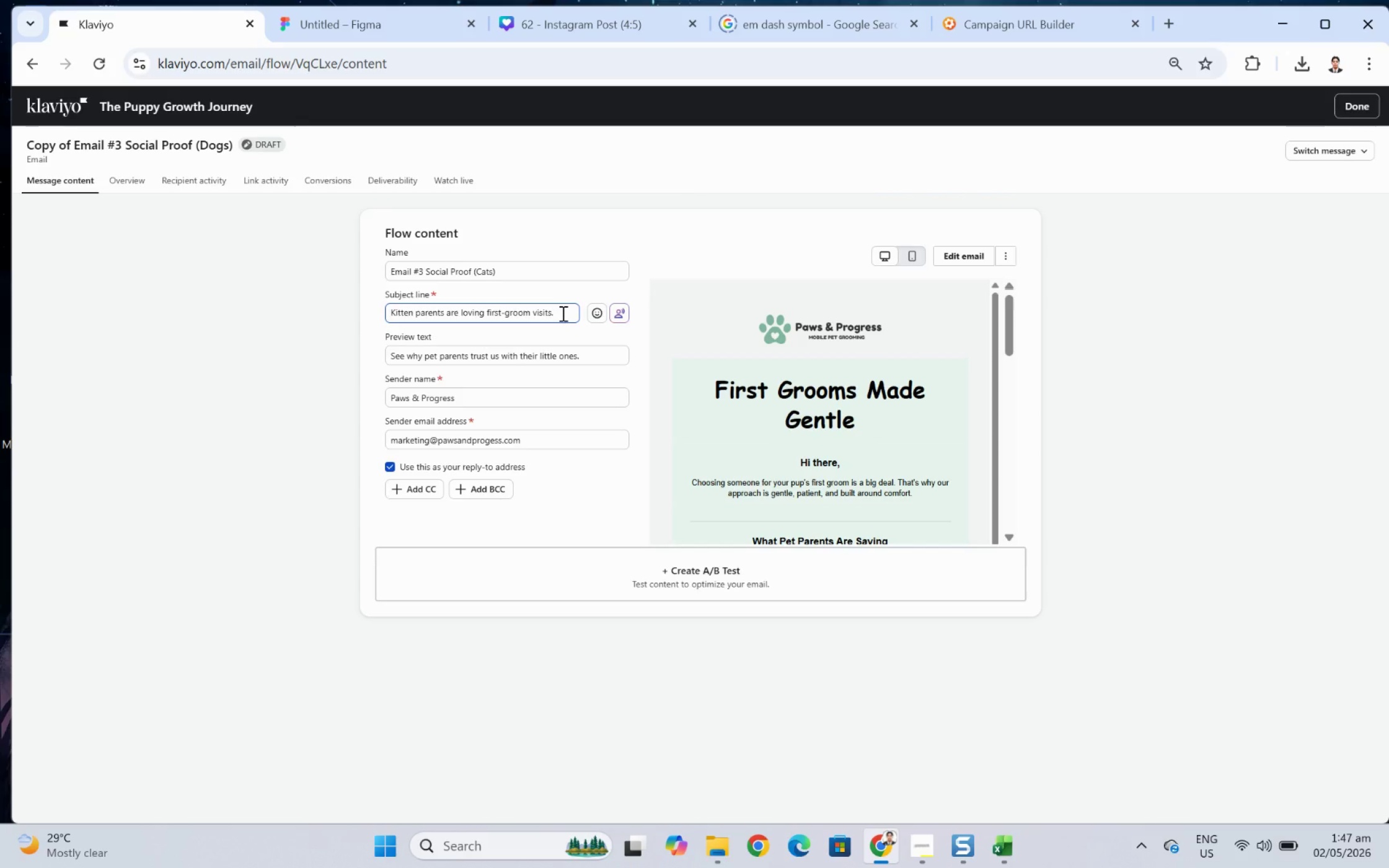 
wait(23.66)
 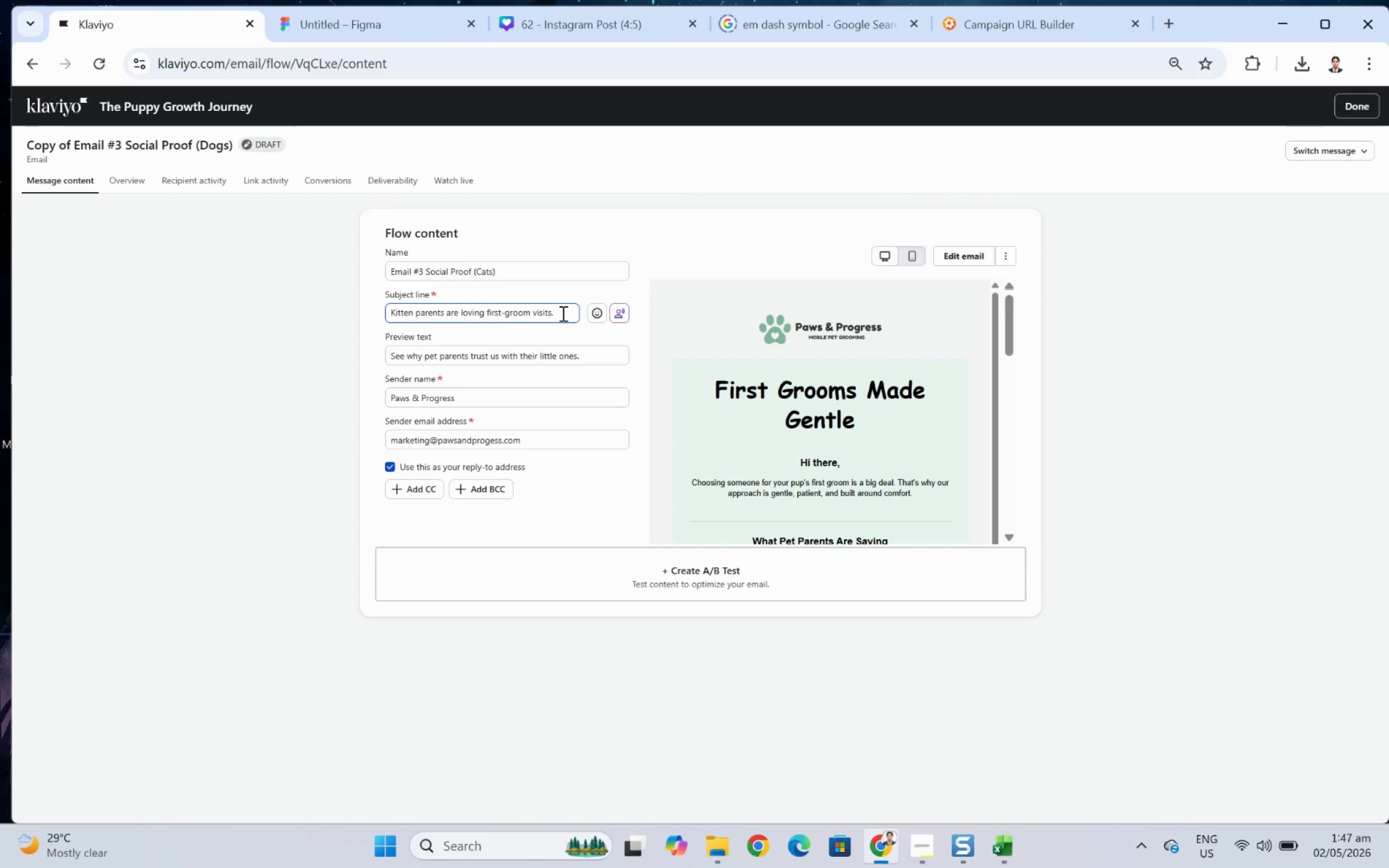 
left_click([987, 248])
 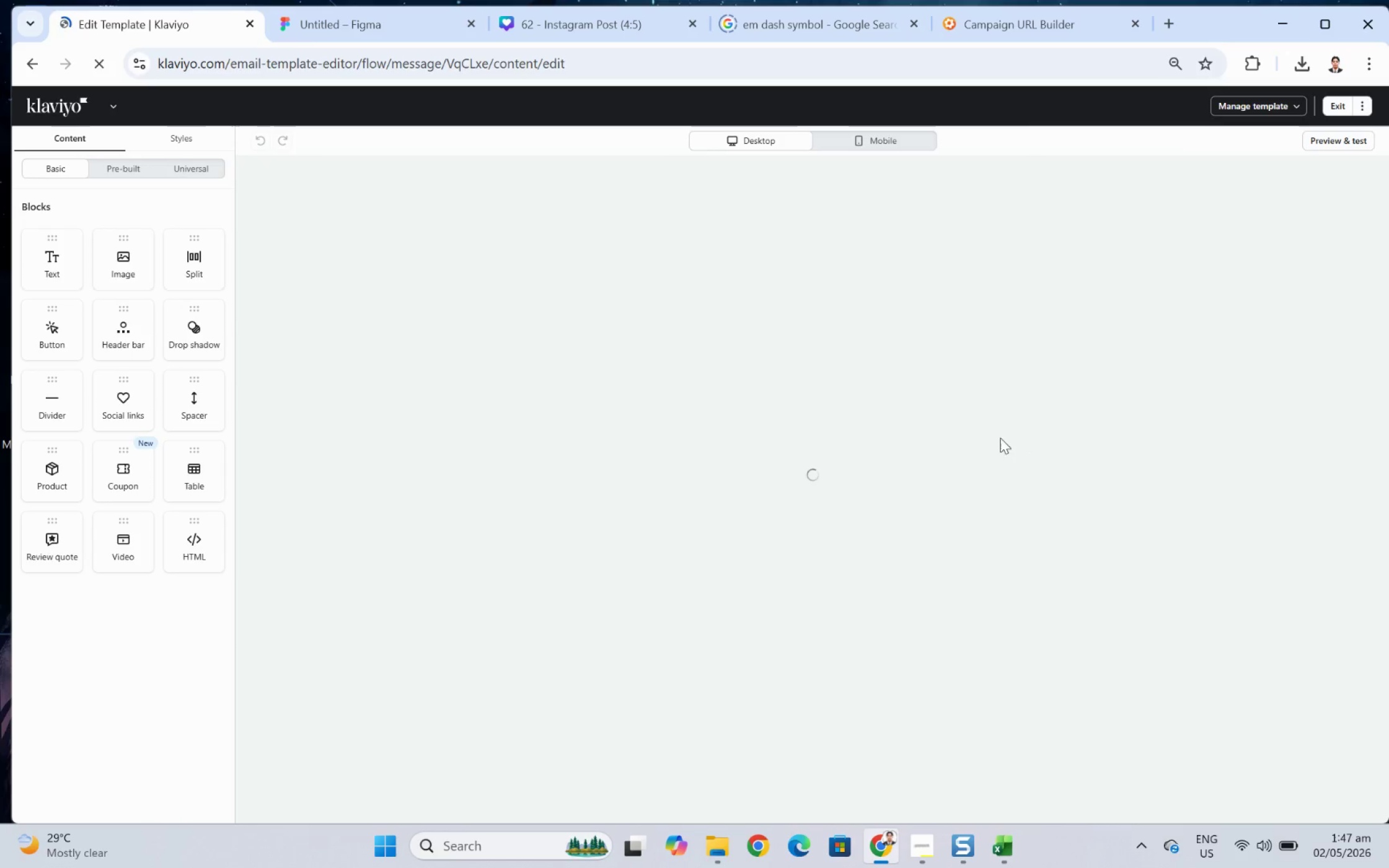 
wait(10.61)
 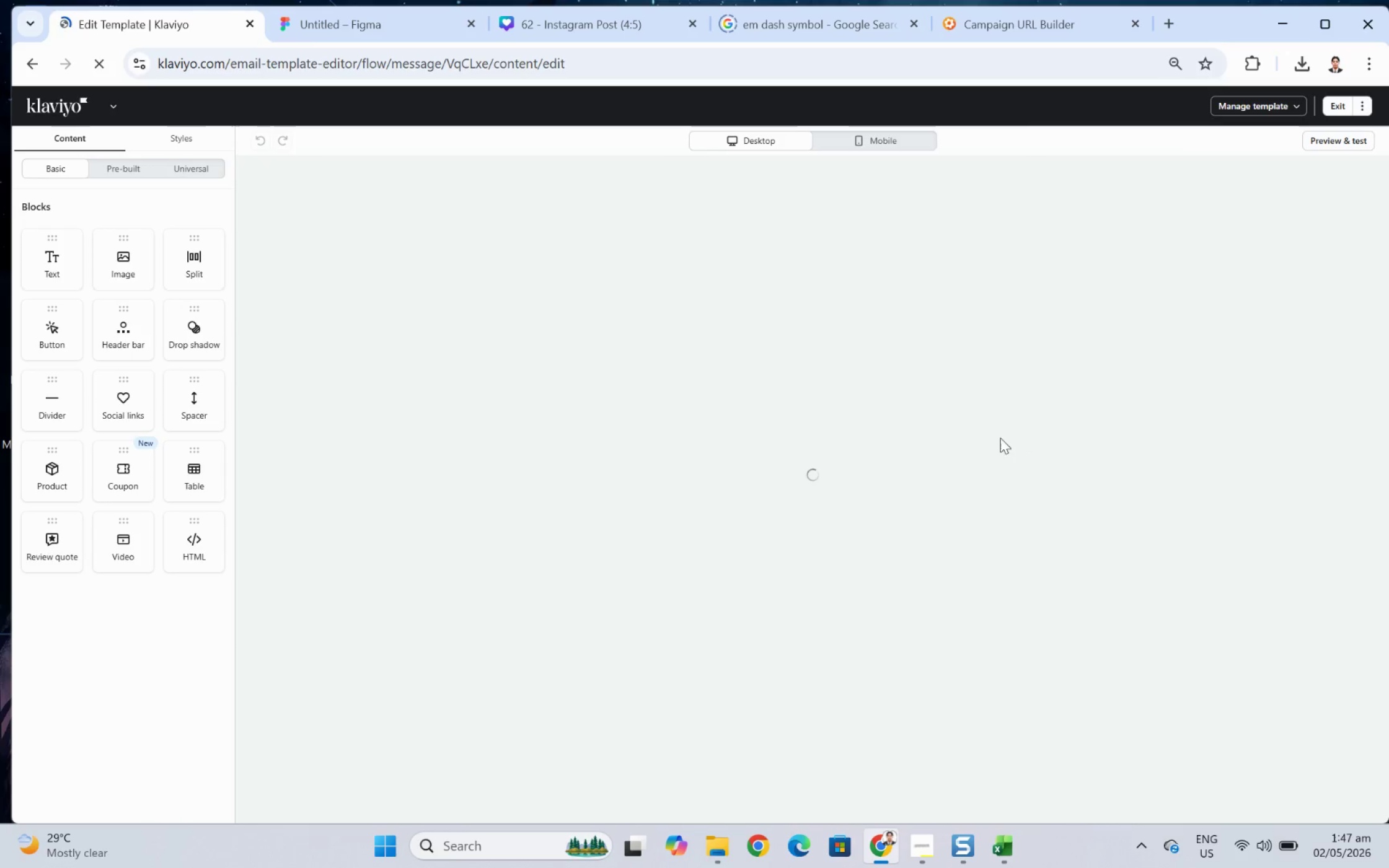 
scroll: coordinate [1096, 488], scroll_direction: down, amount: 2.0
 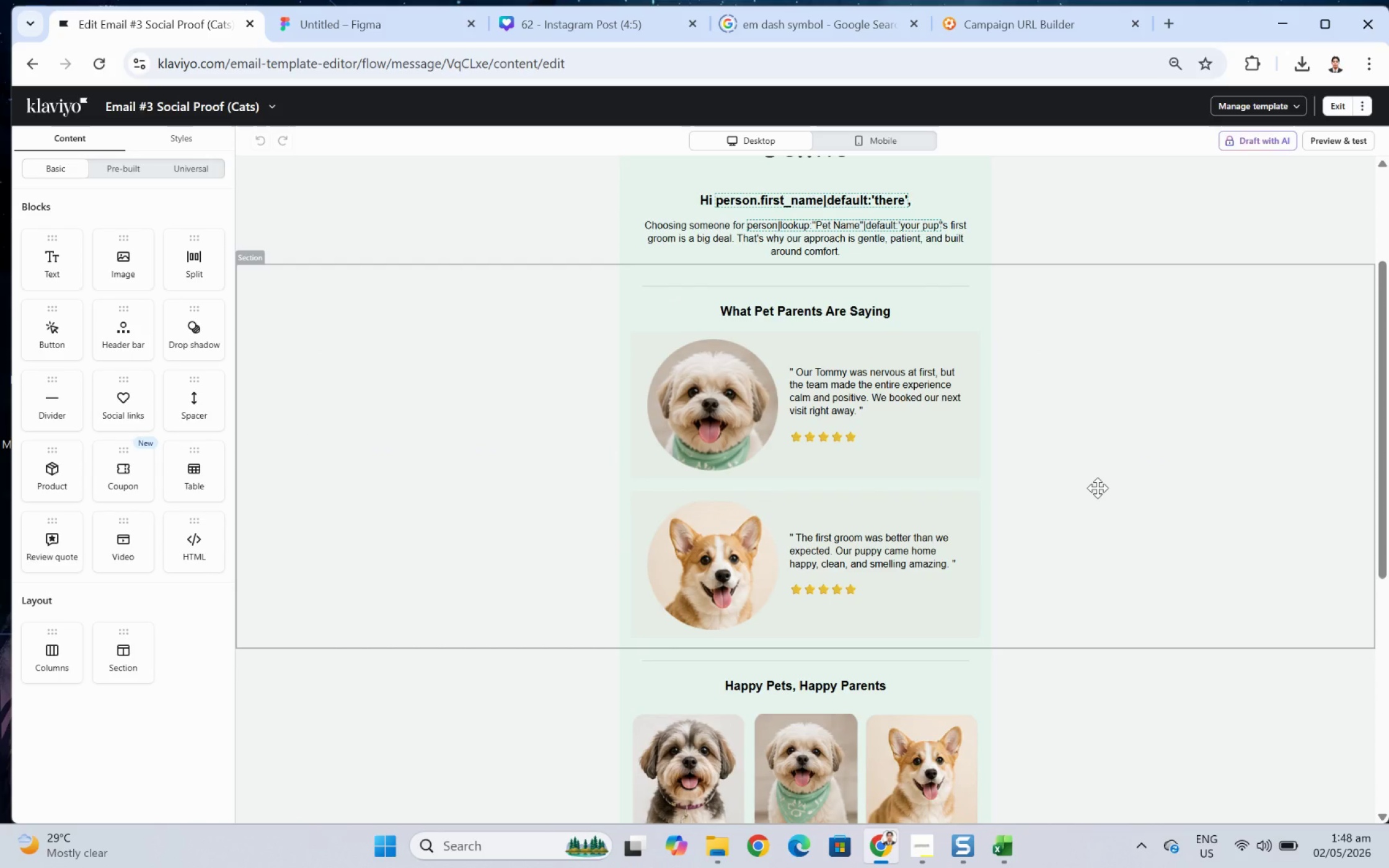 
scroll: coordinate [1097, 488], scroll_direction: up, amount: 1.0
 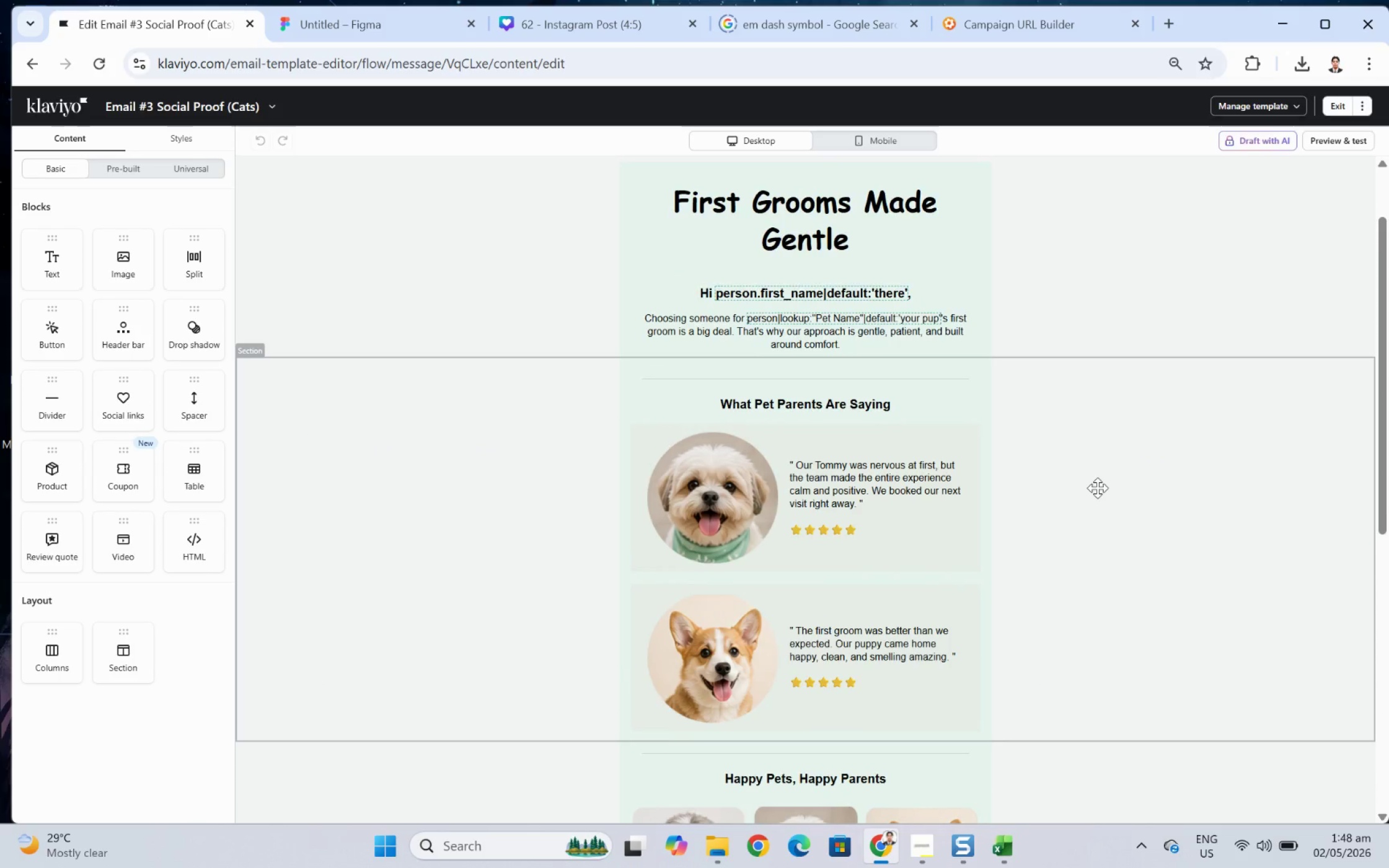 
scroll: coordinate [1097, 488], scroll_direction: down, amount: 4.0
 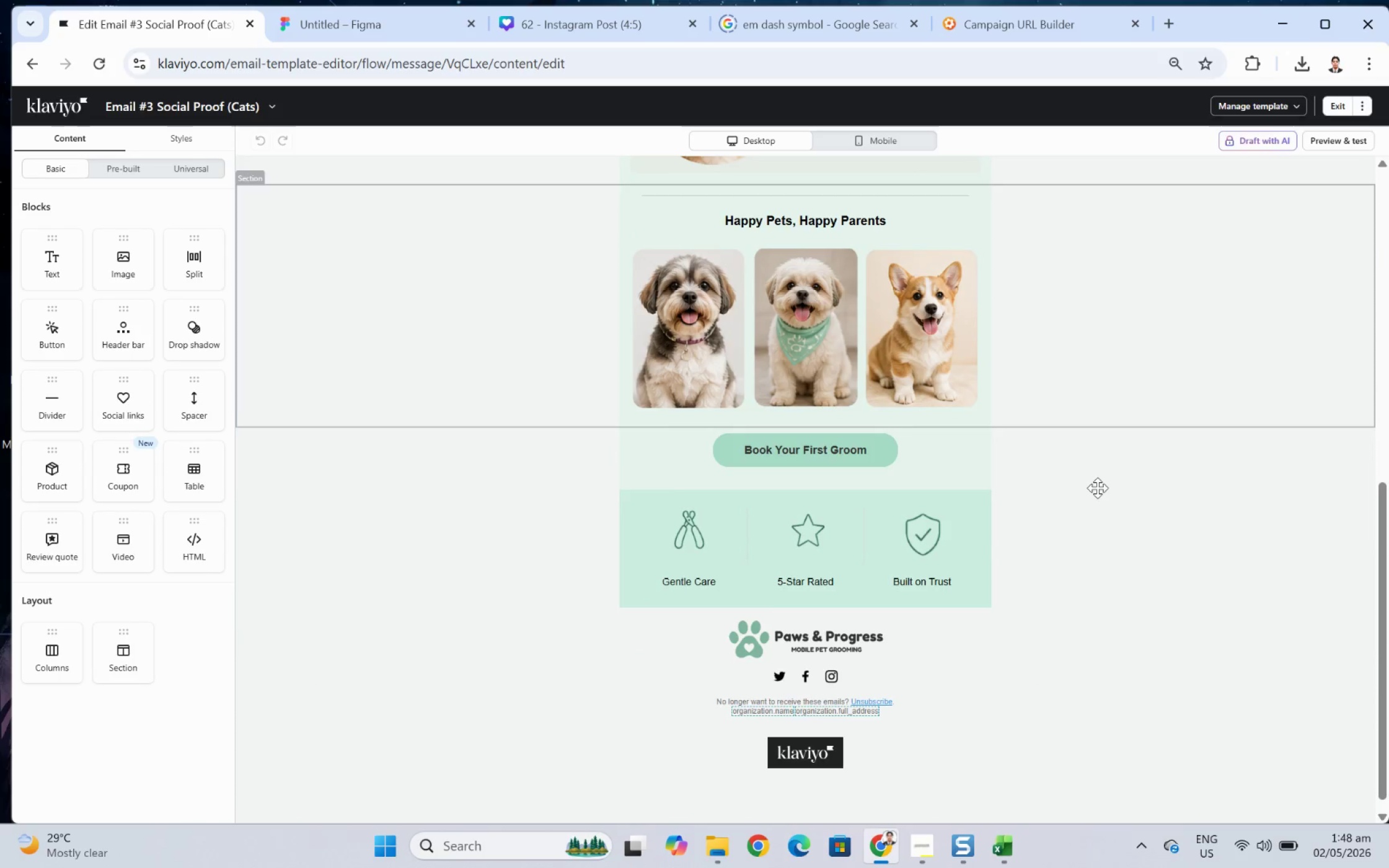 
scroll: coordinate [1097, 488], scroll_direction: up, amount: 4.0
 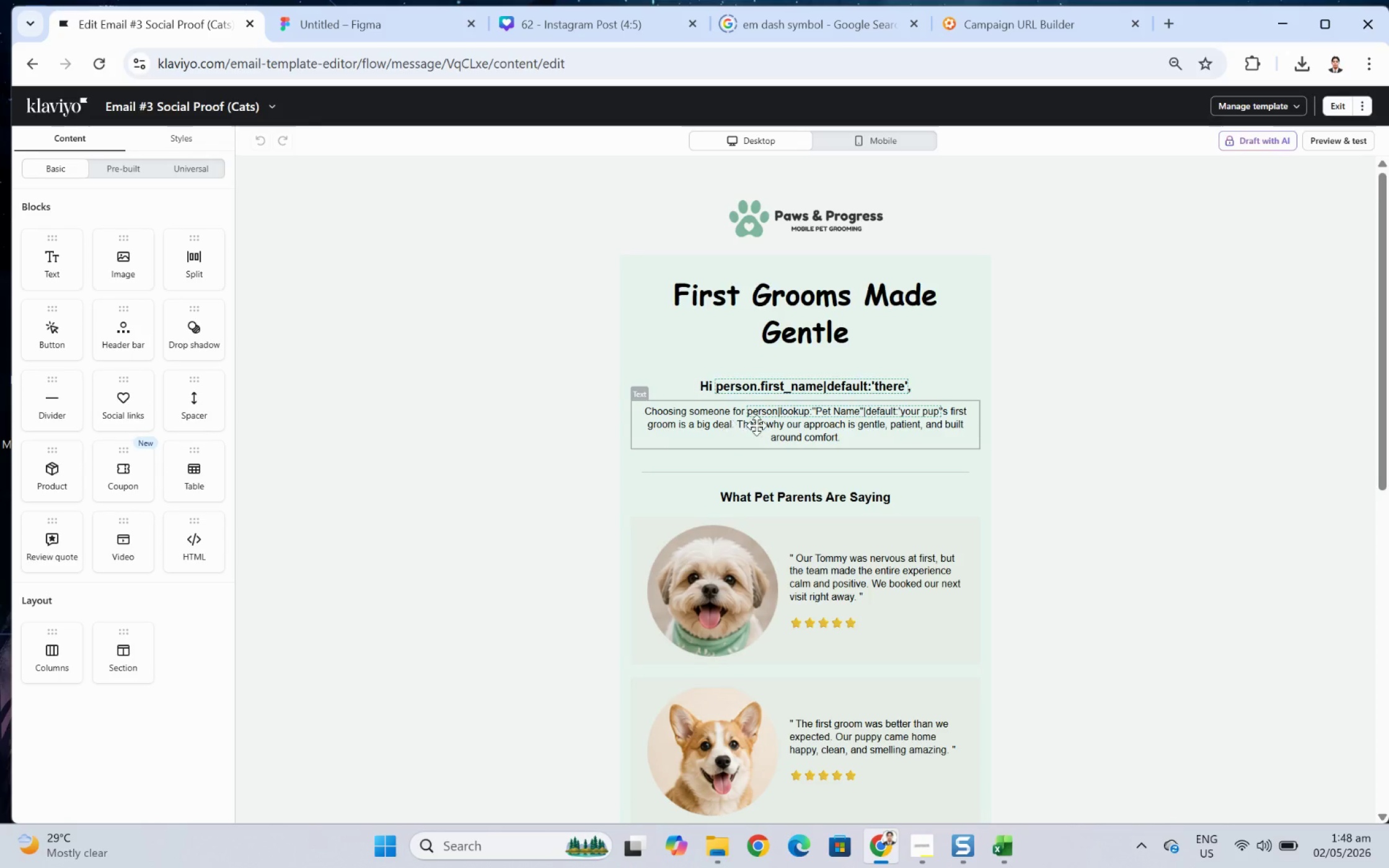 
wait(5.25)
 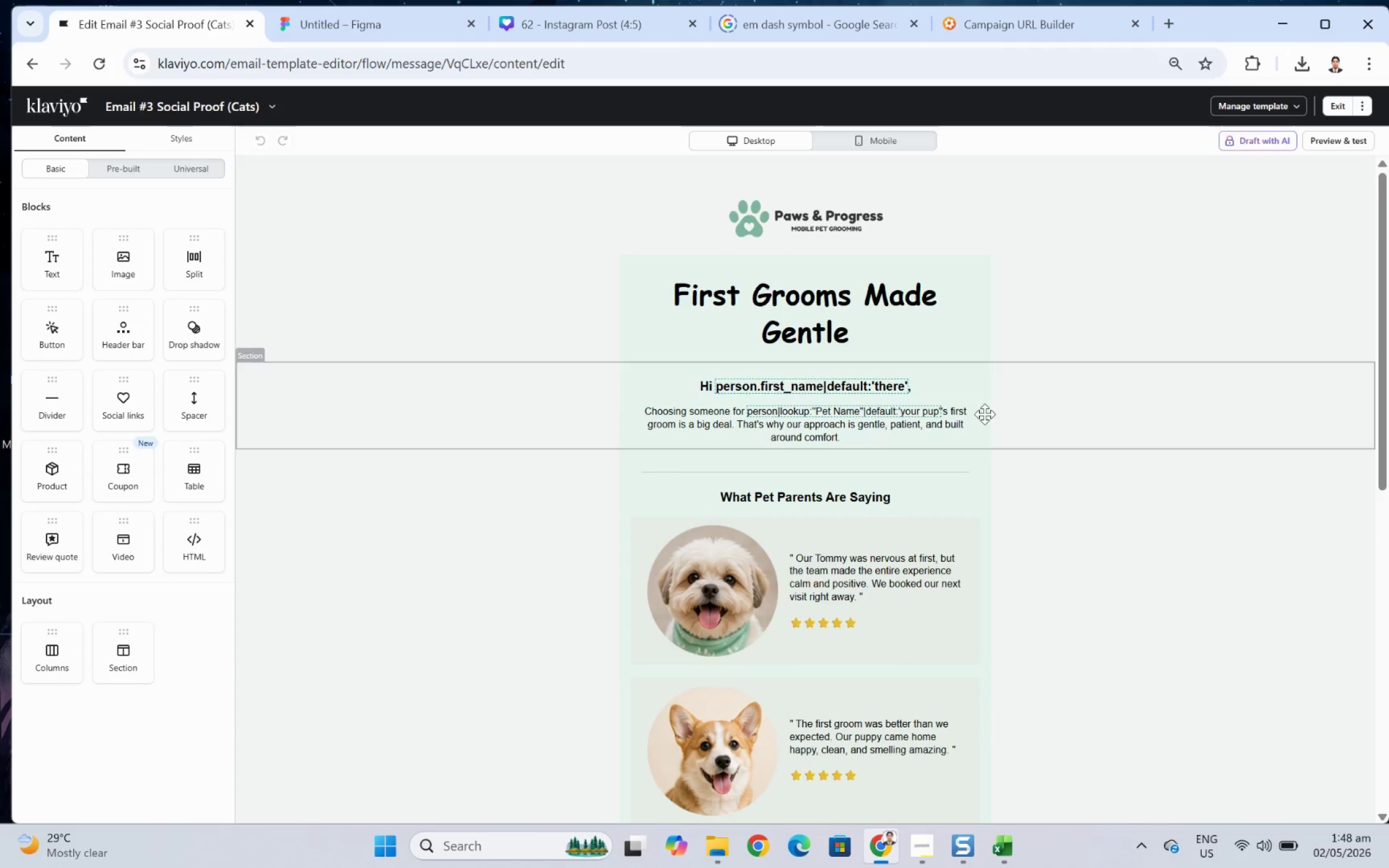 
double_click([866, 410])
 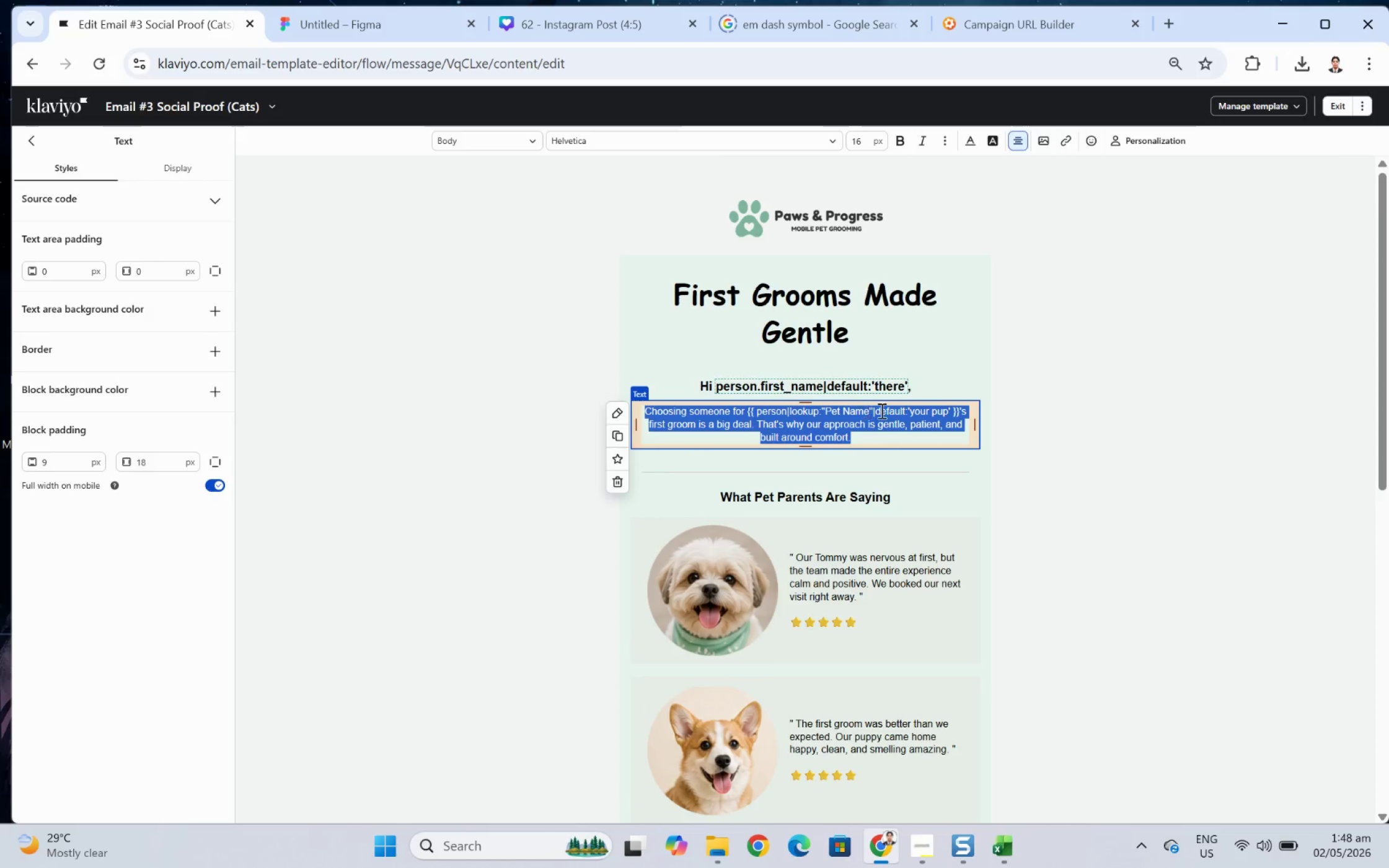 
left_click([886, 410])
 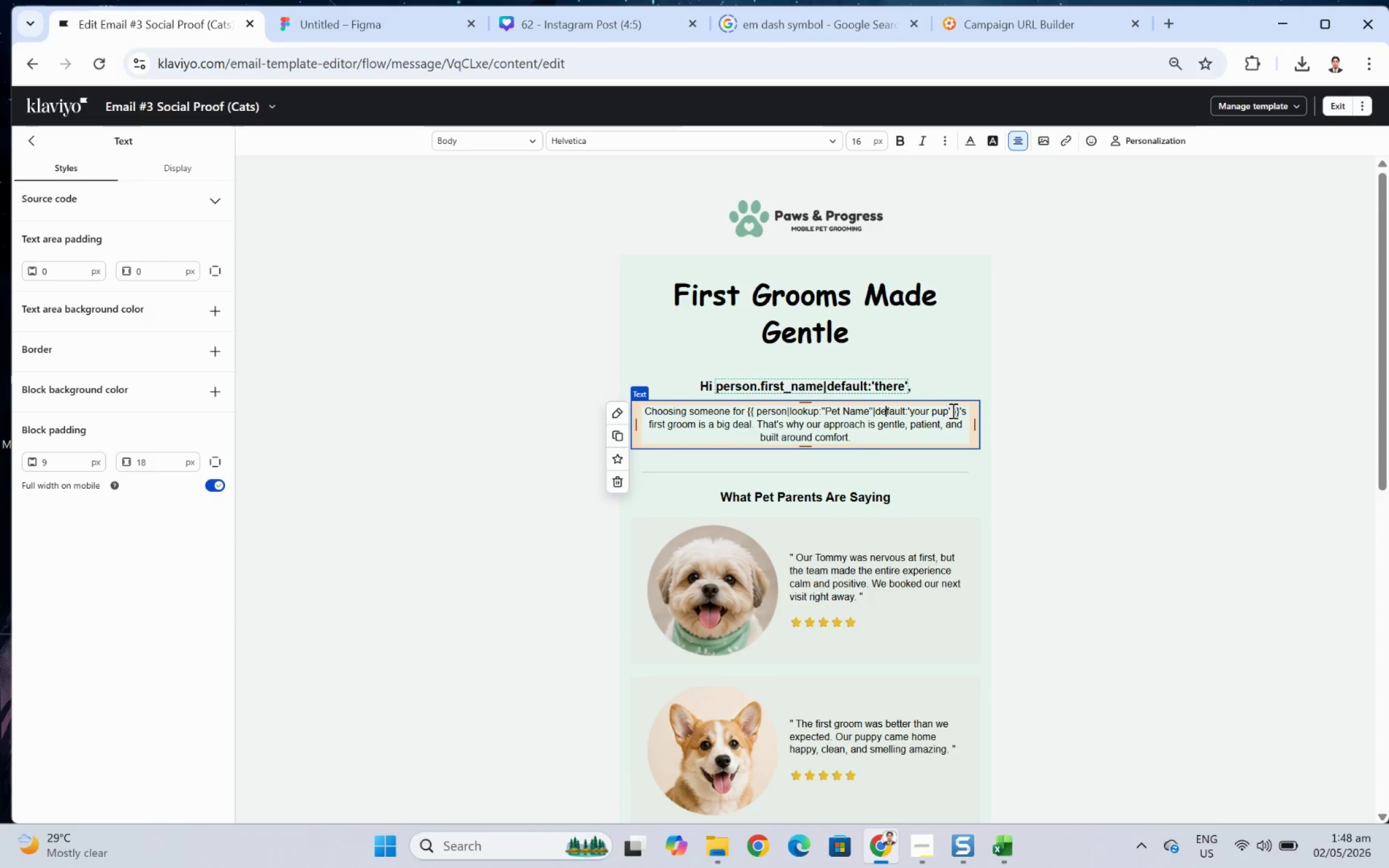 
left_click([948, 410])
 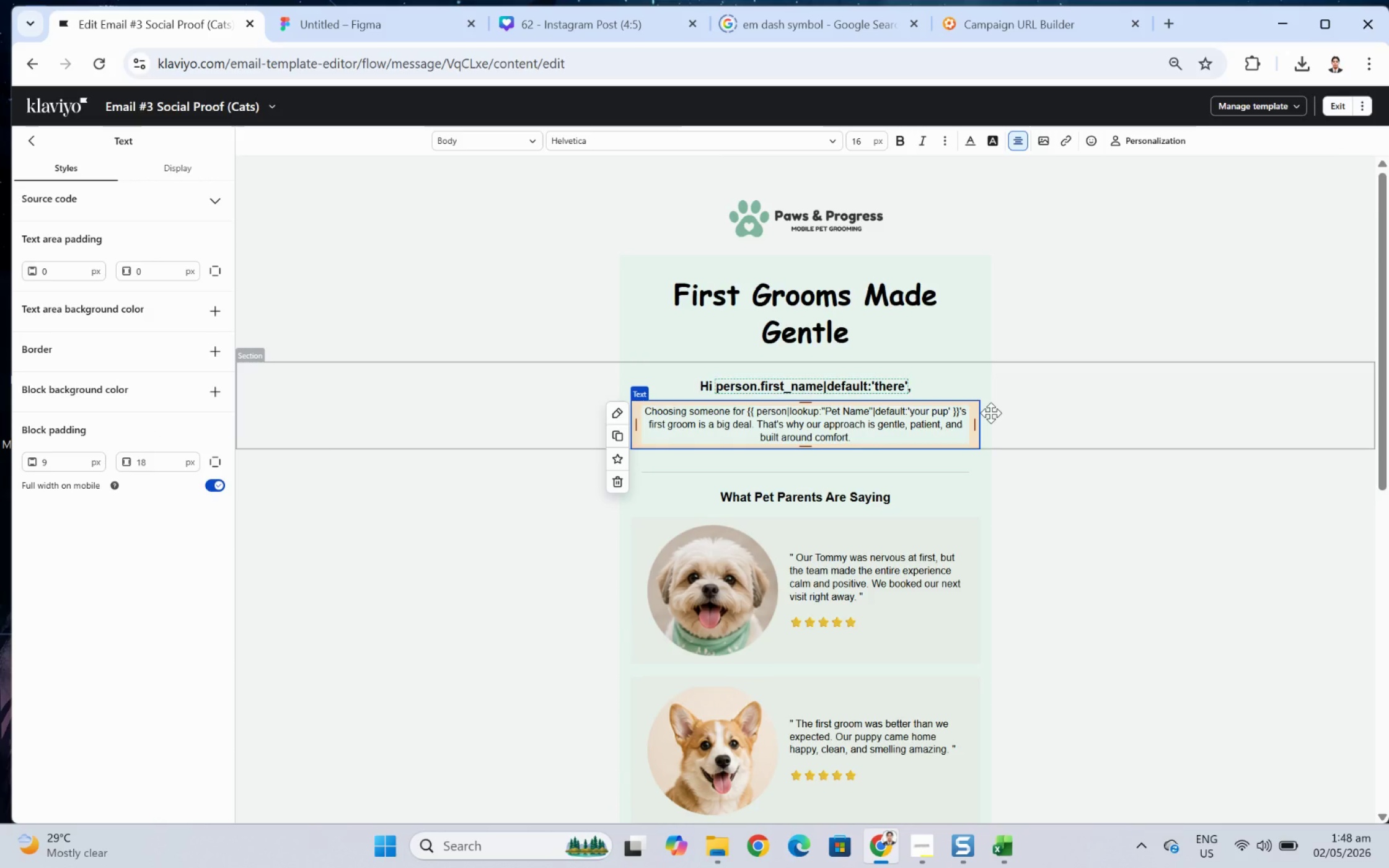 
key(Backspace)
key(Backspace)
key(Backspace)
type(kittens)
 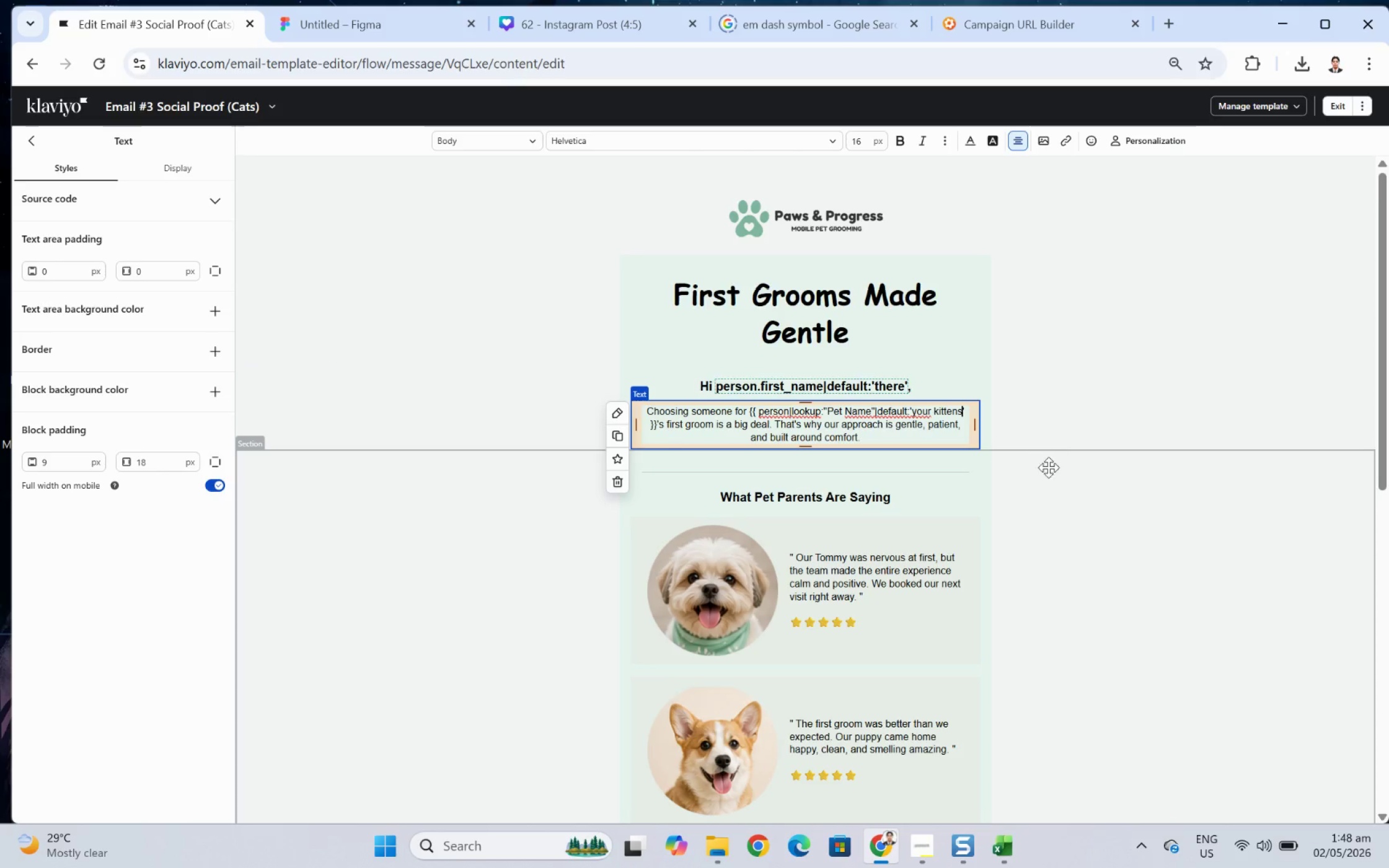 
key(Backspace)
 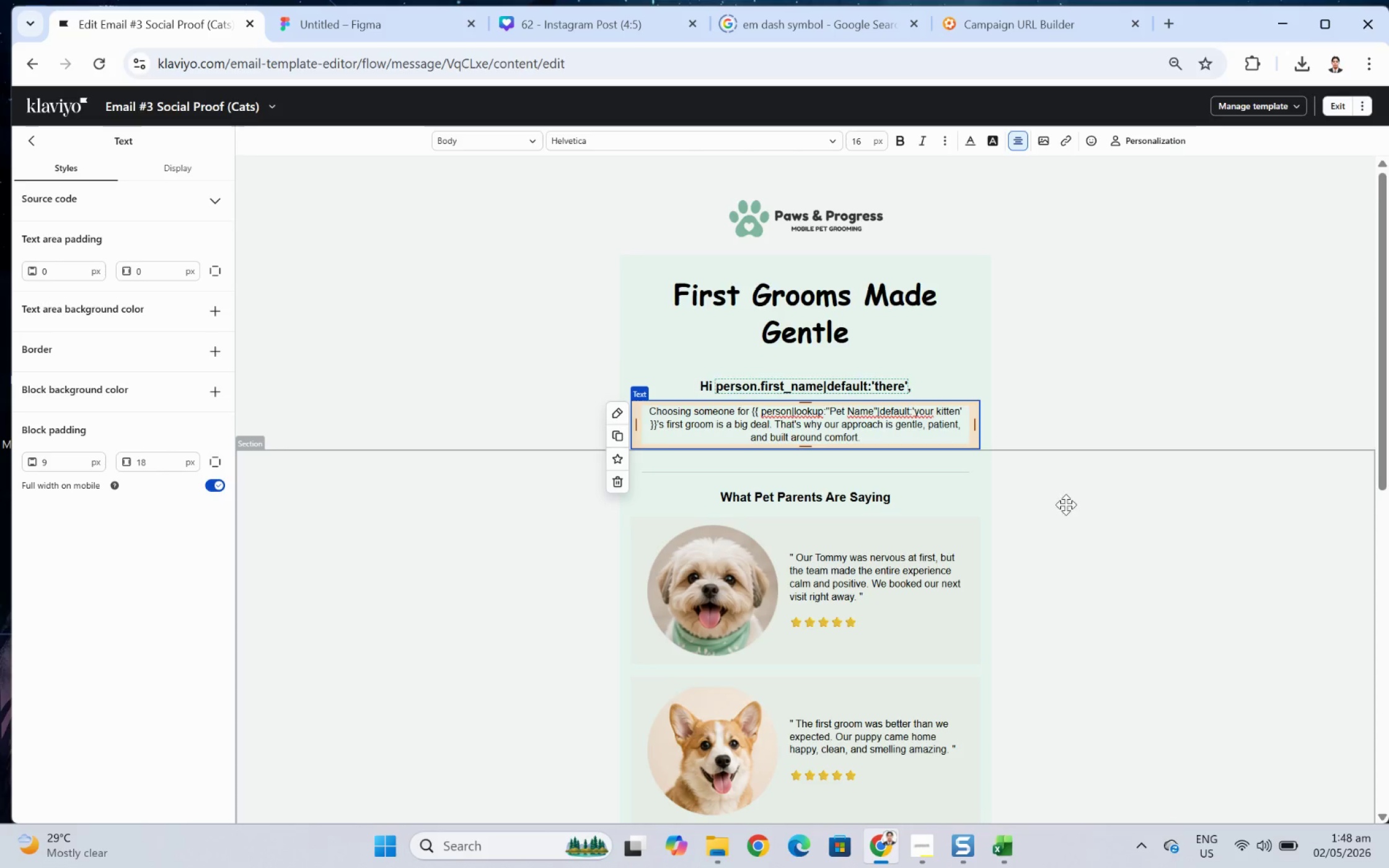 
left_click([1065, 505])
 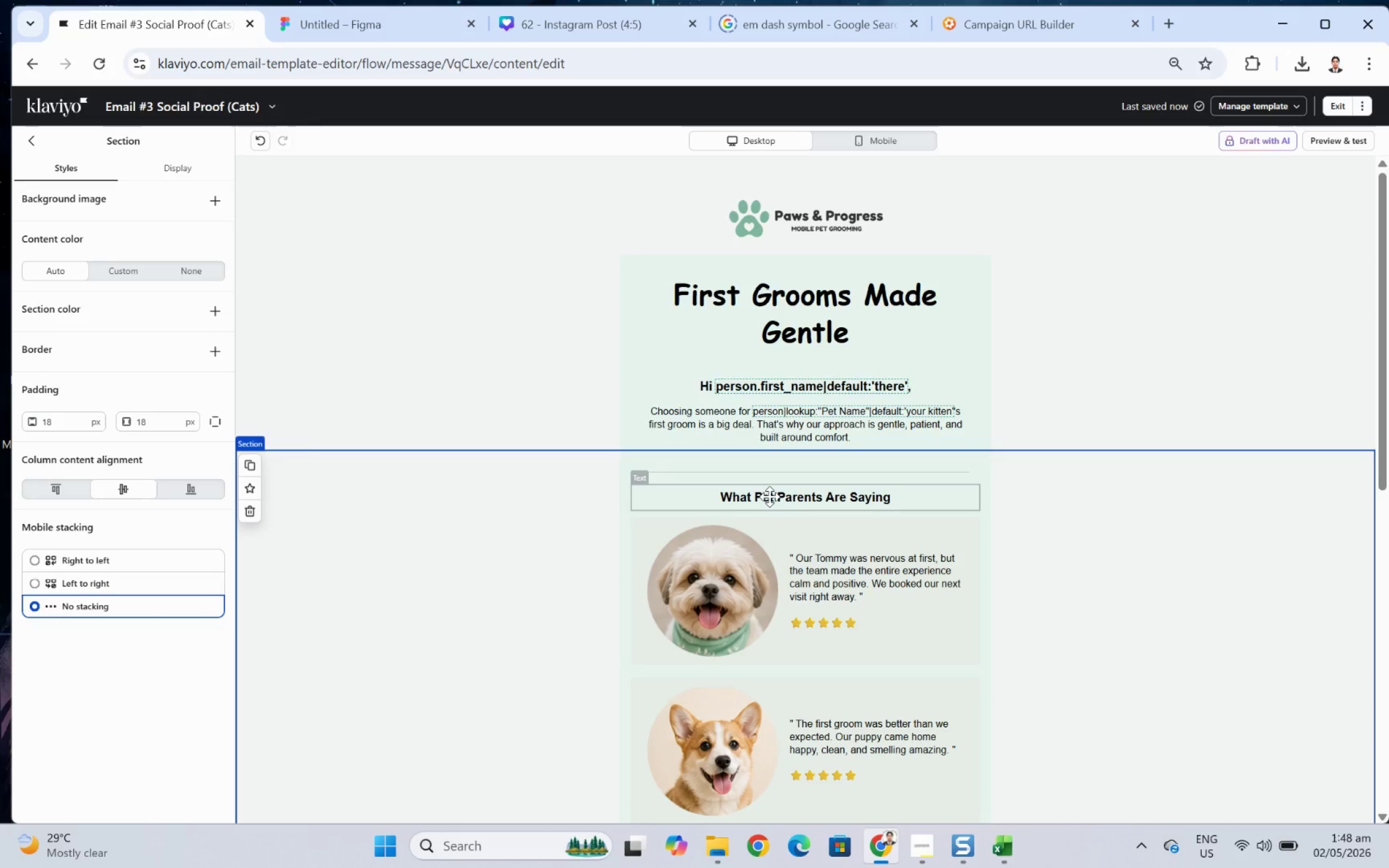 
wait(18.7)
 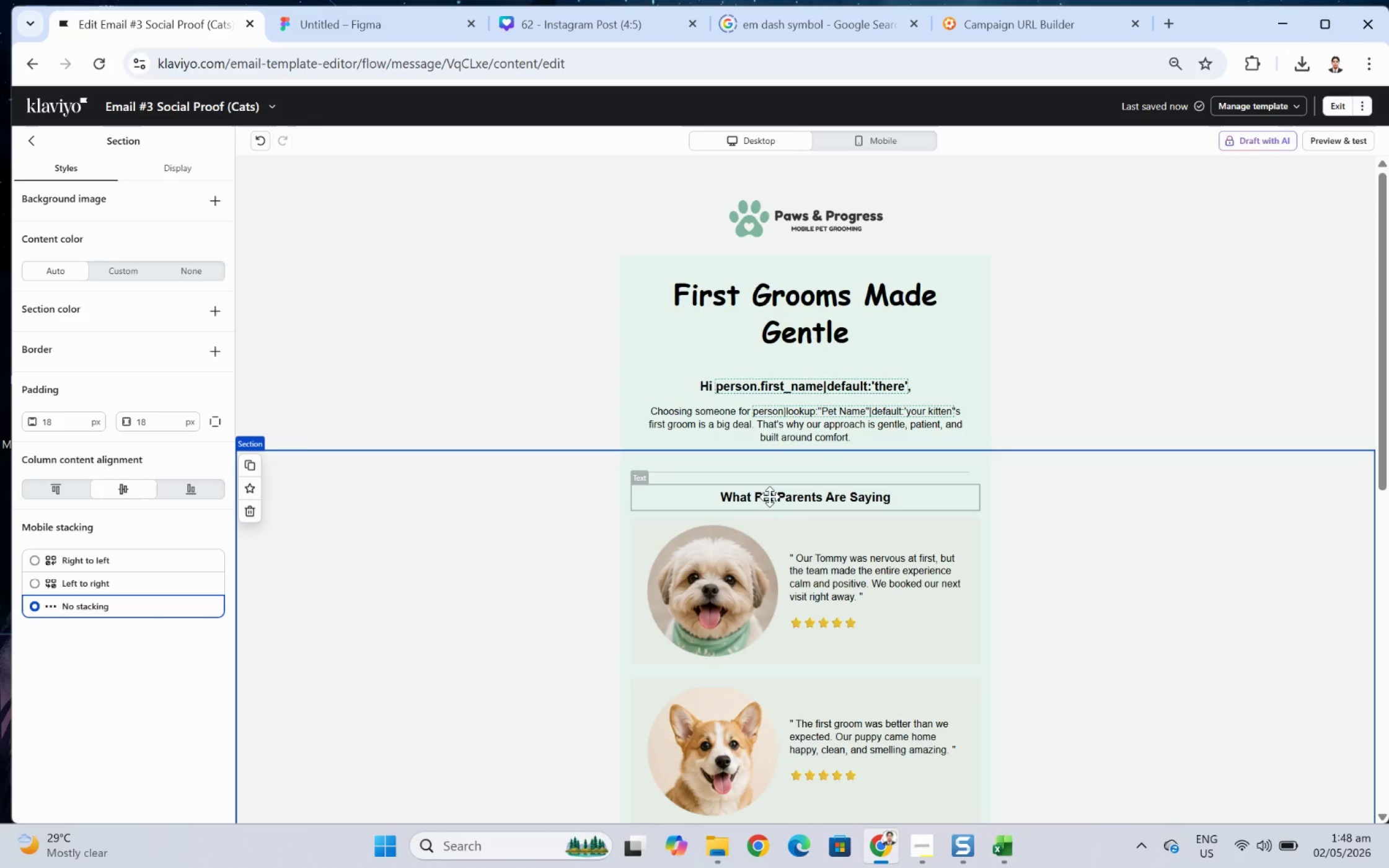 
scroll: coordinate [1120, 579], scroll_direction: down, amount: 2.0
 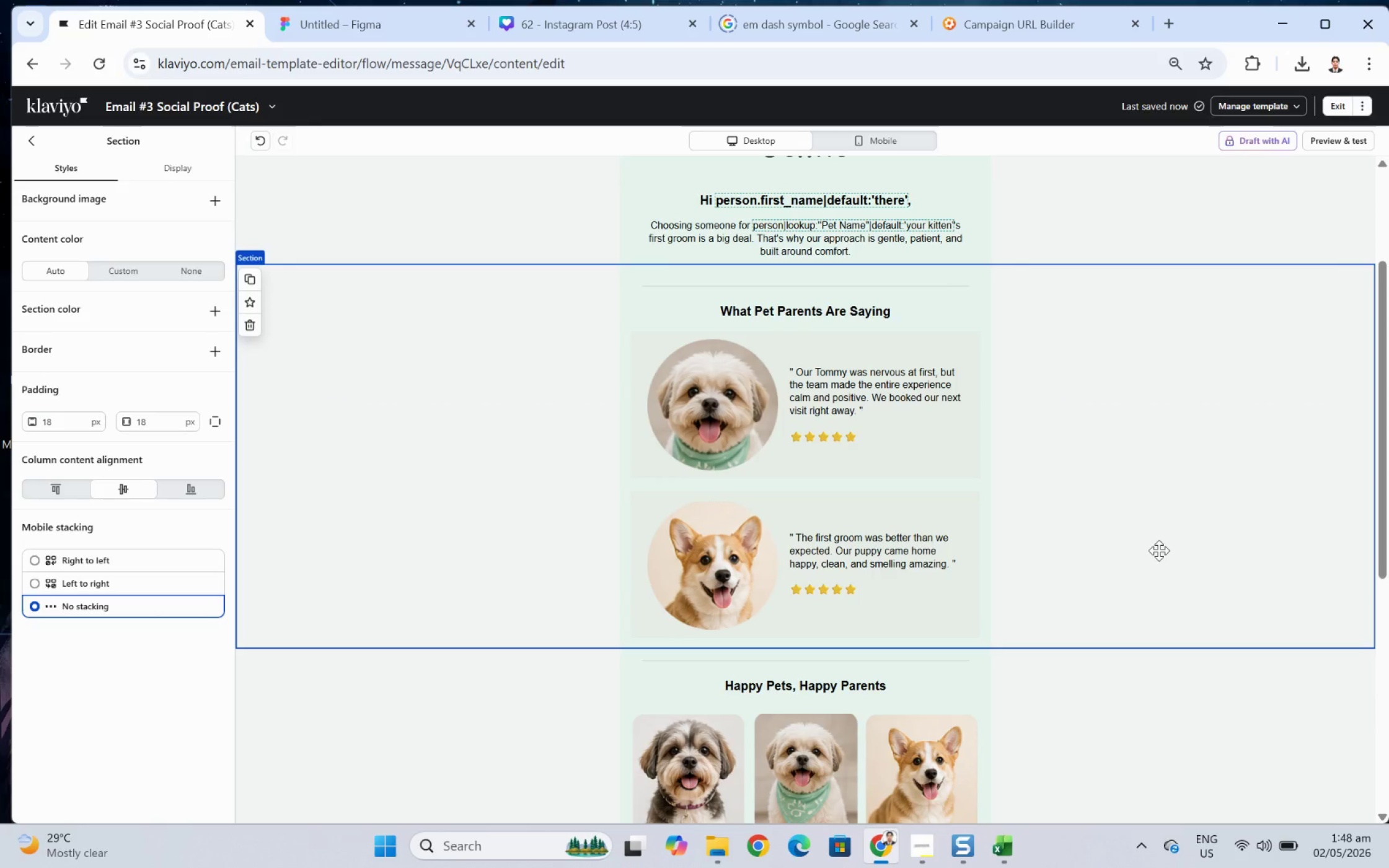 
wait(19.96)
 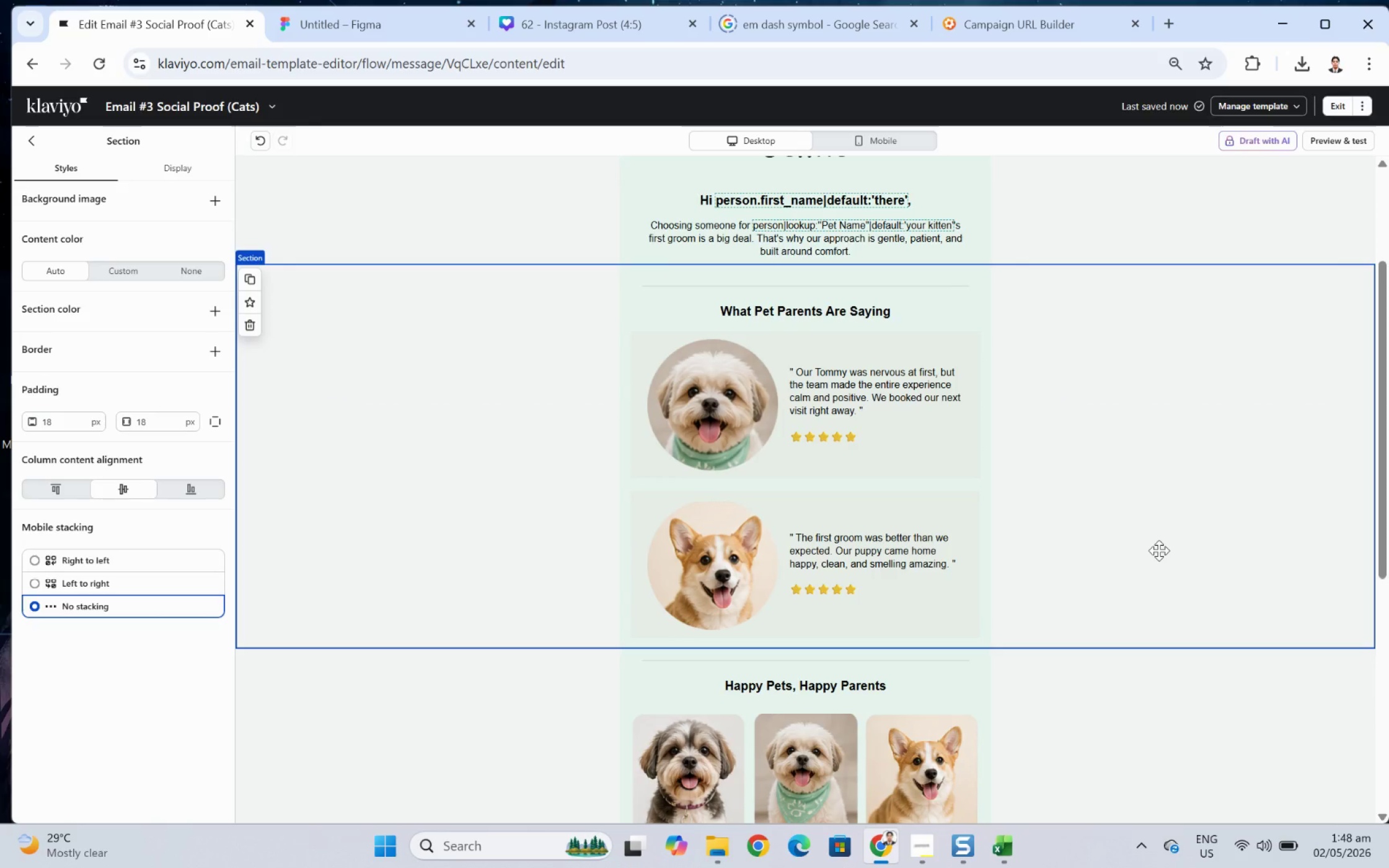 
left_click([769, 550])
 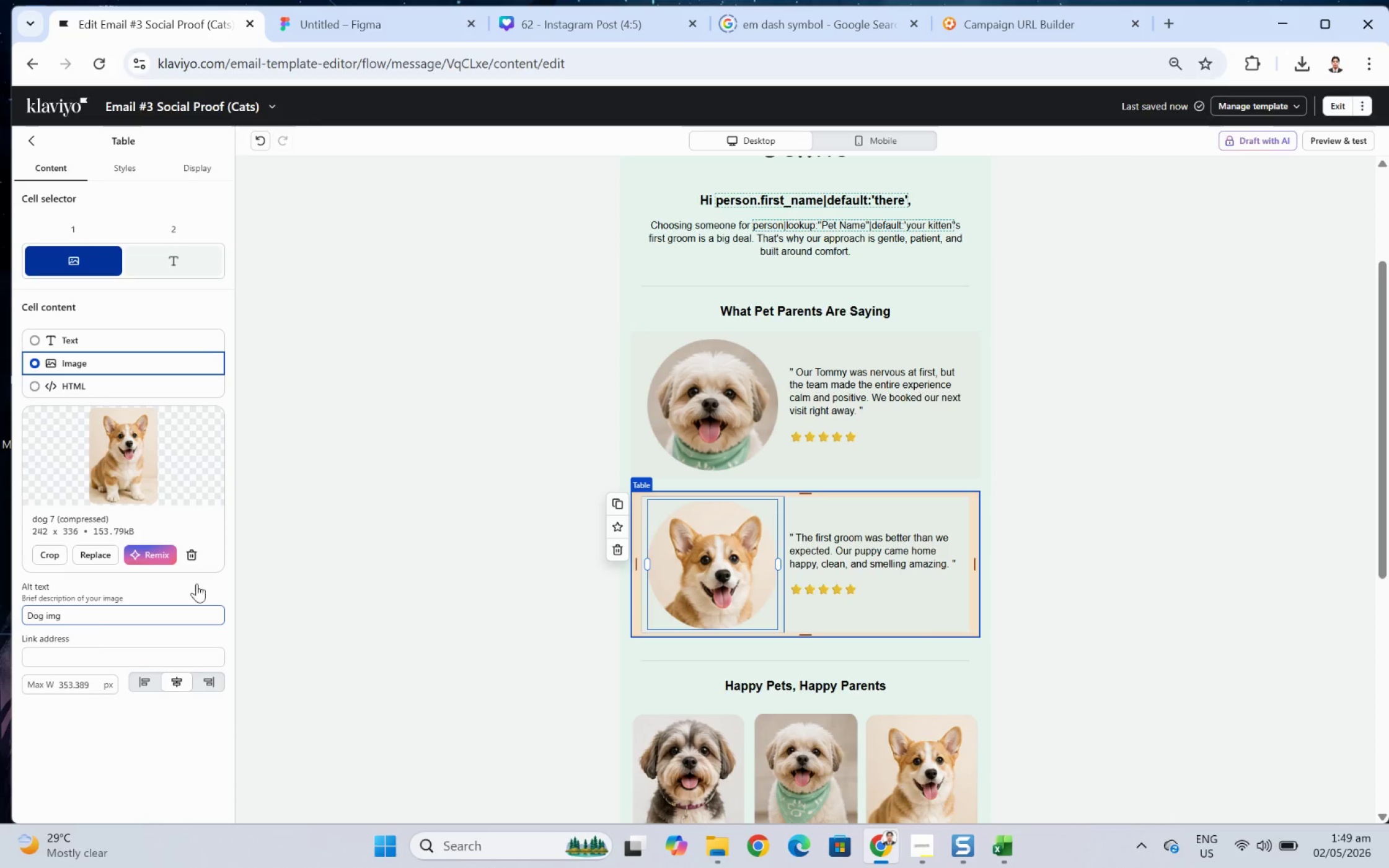 
left_click([733, 401])
 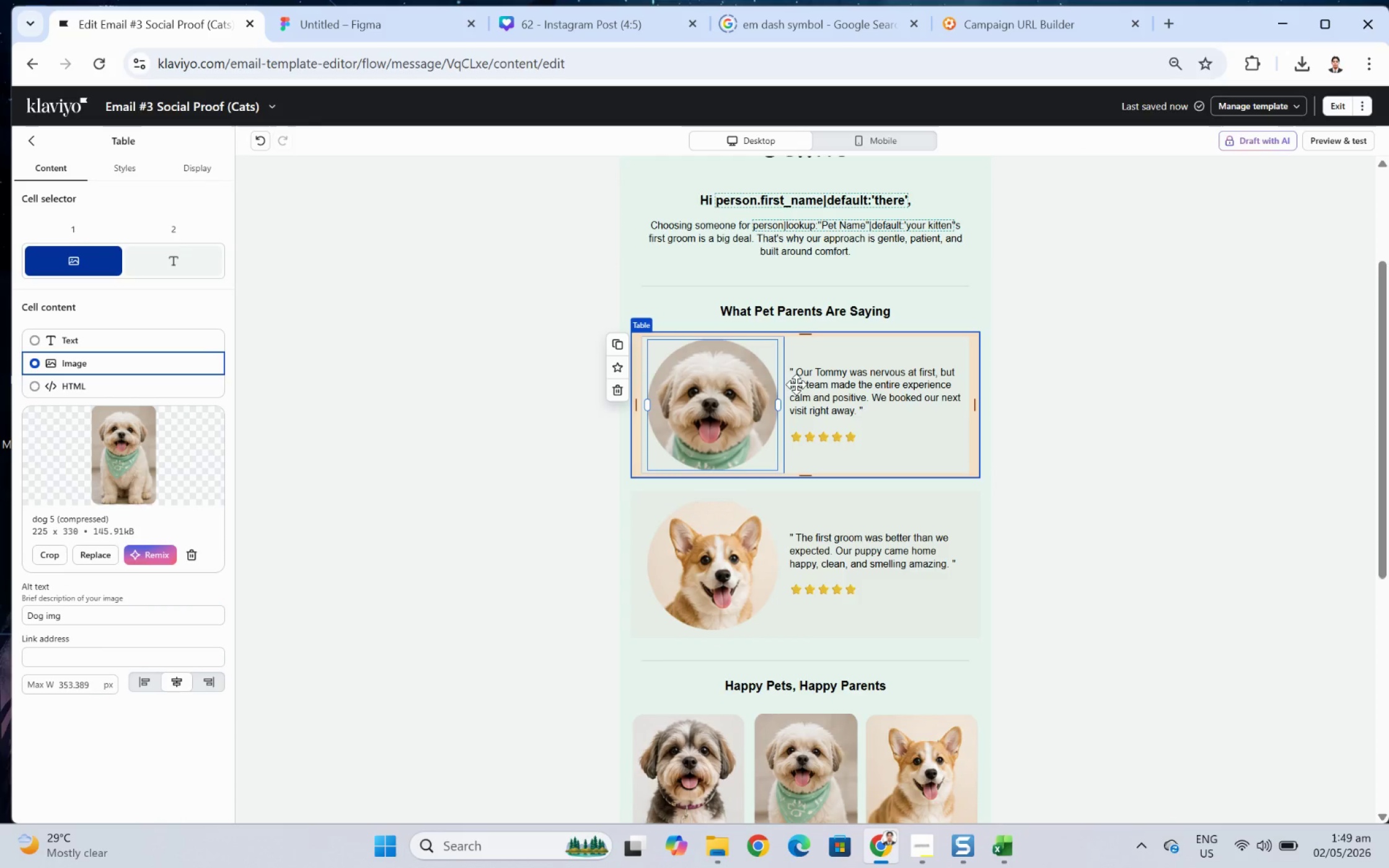 
wait(5.22)
 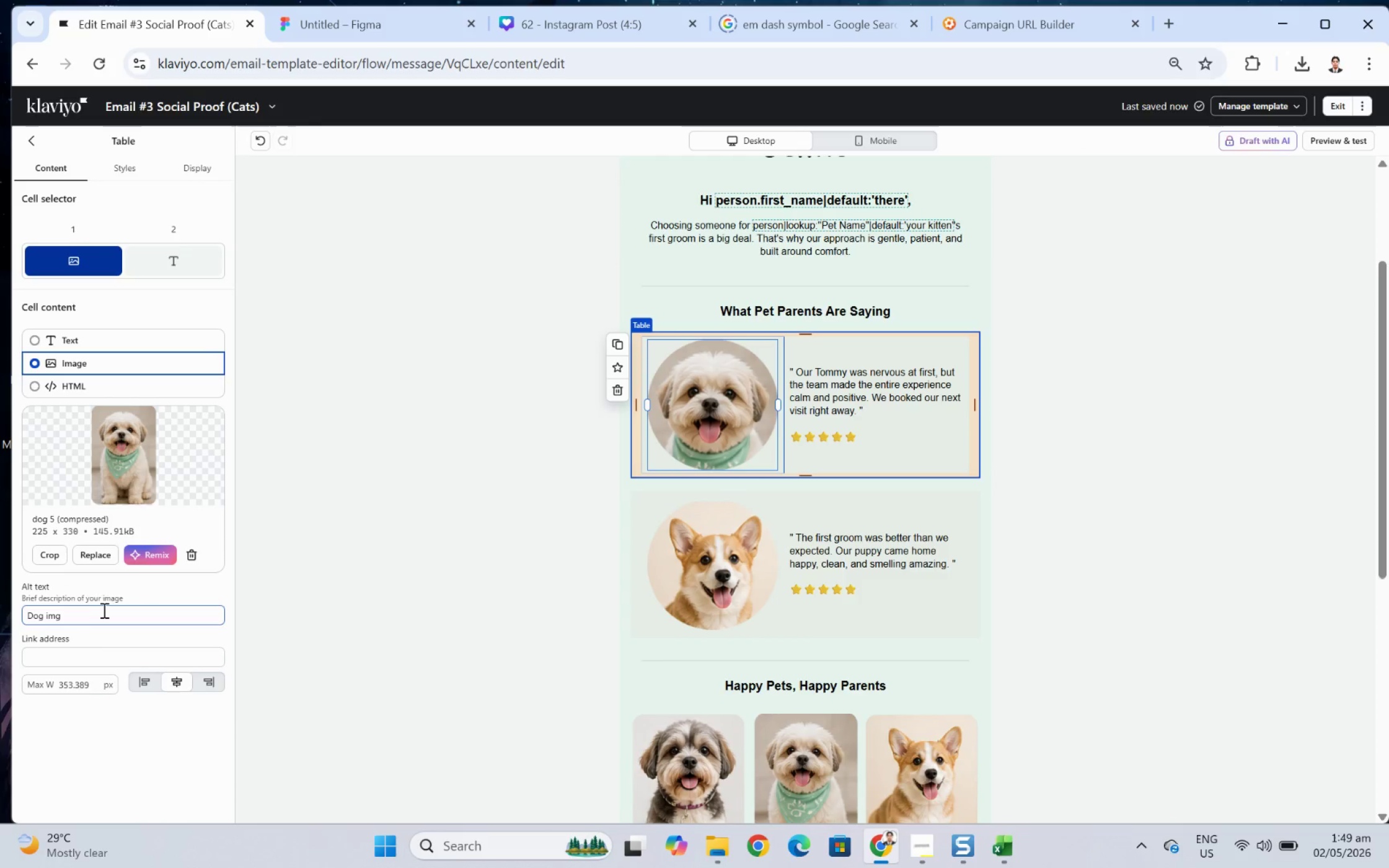 
left_click([105, 547])
 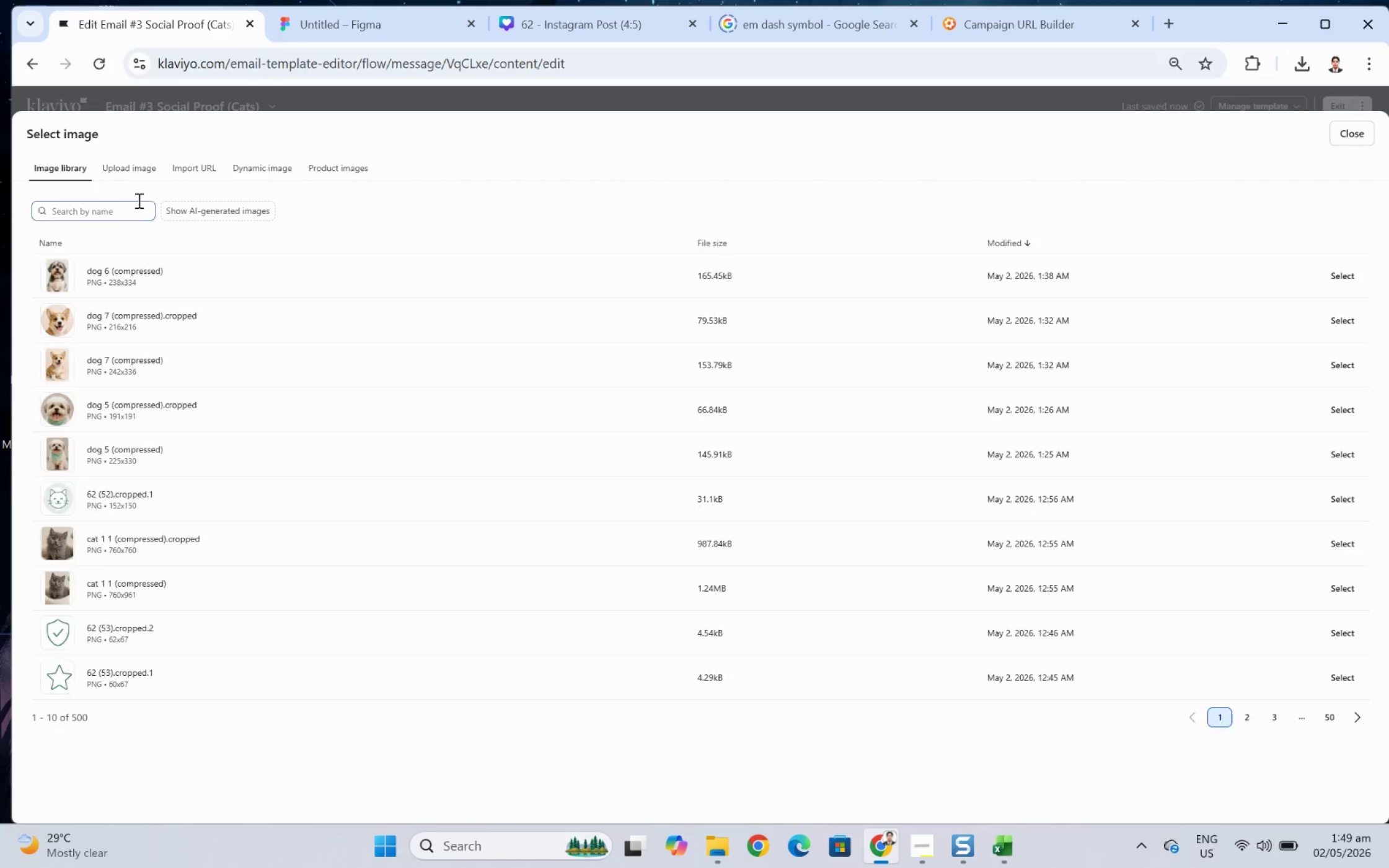 
left_click([146, 171])
 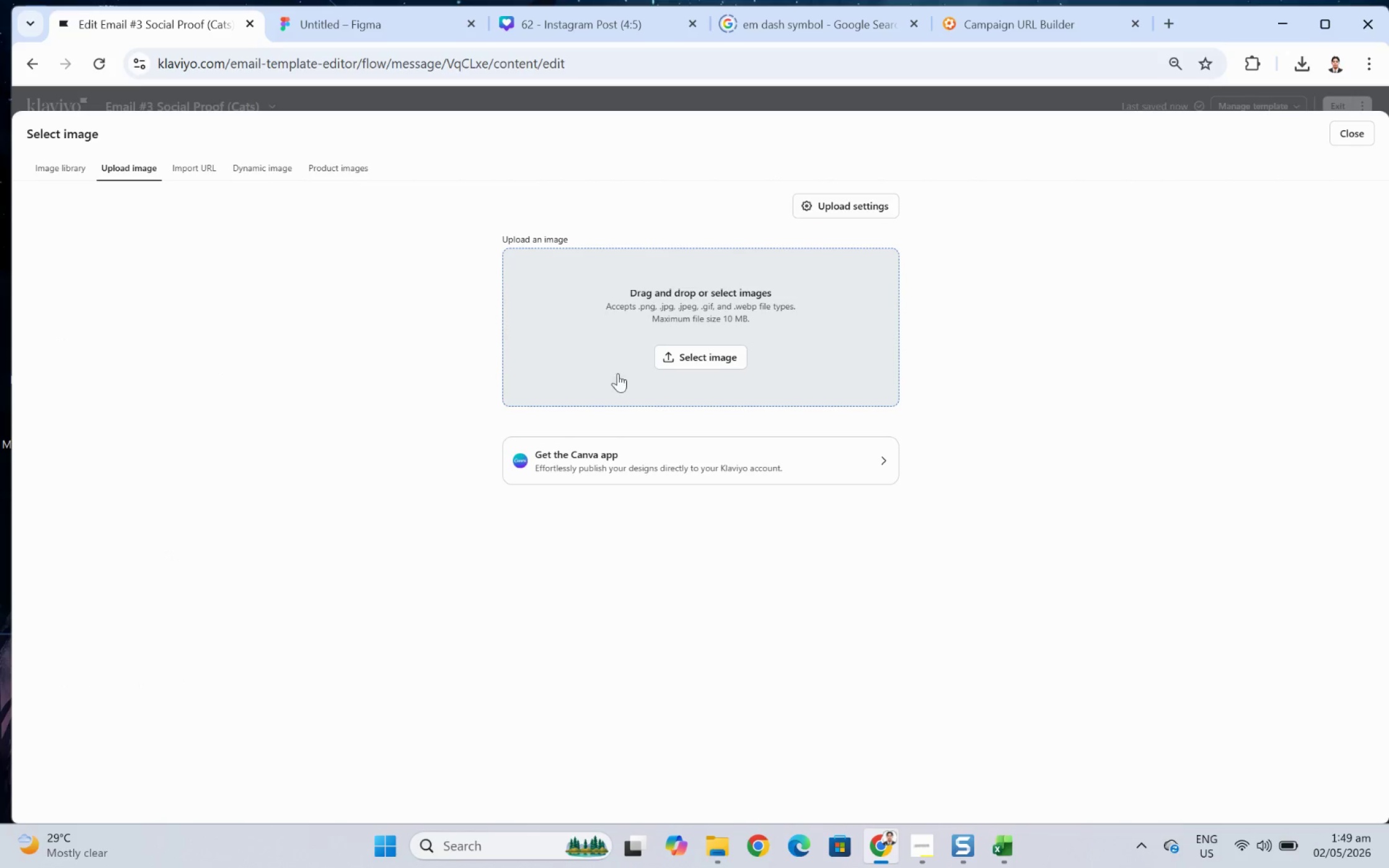 
left_click([734, 361])
 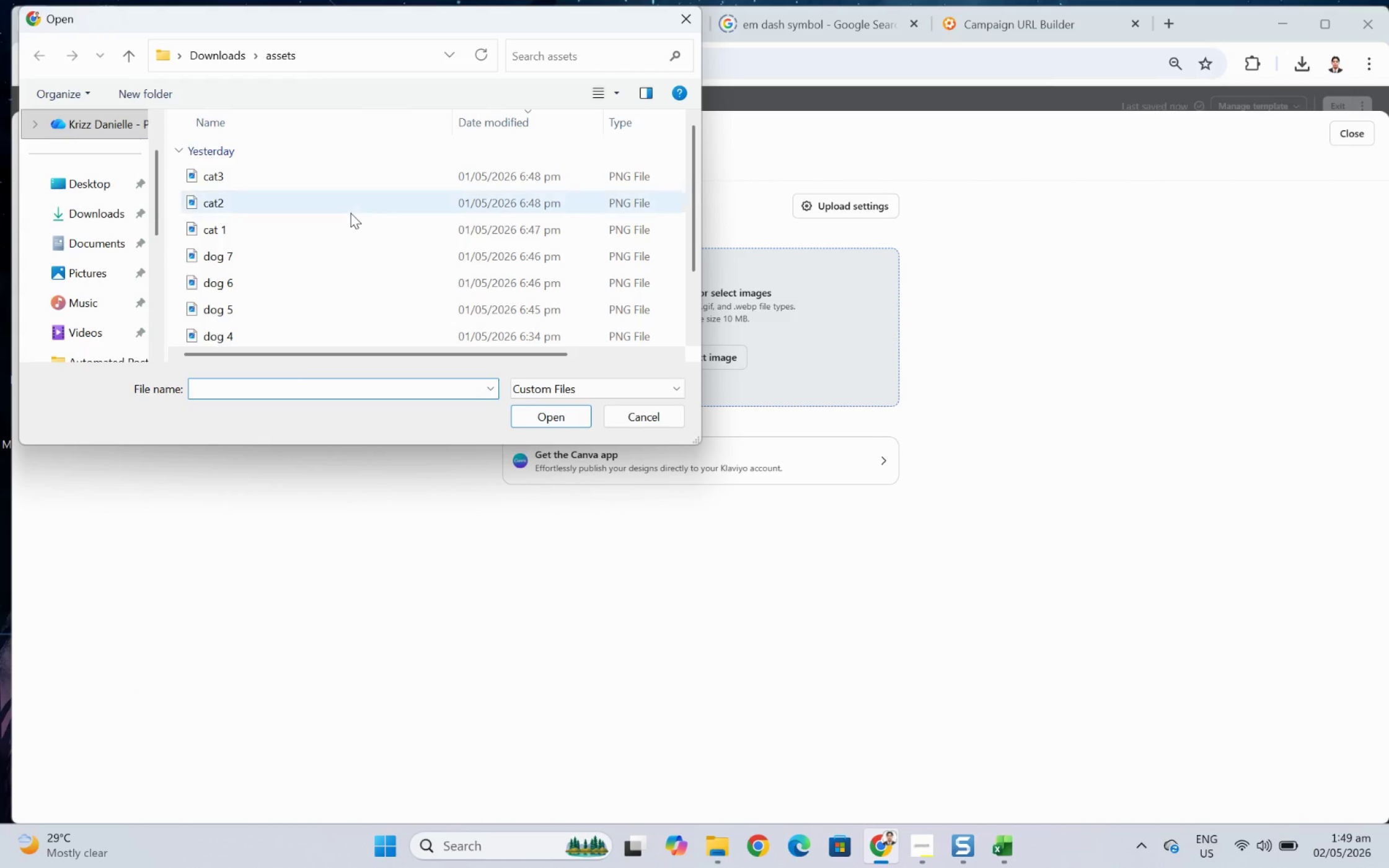 
double_click([350, 213])
 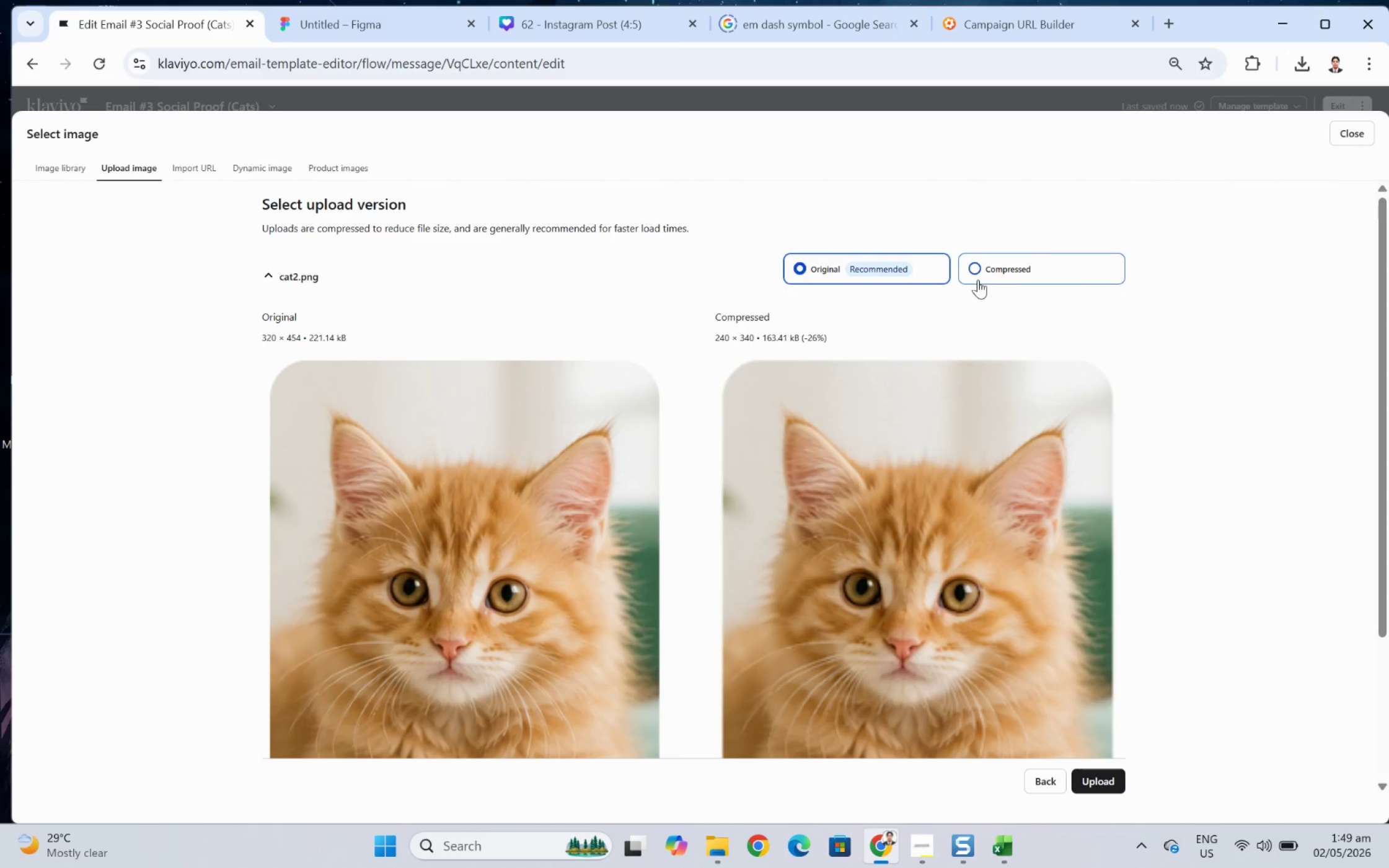 
left_click([1013, 271])
 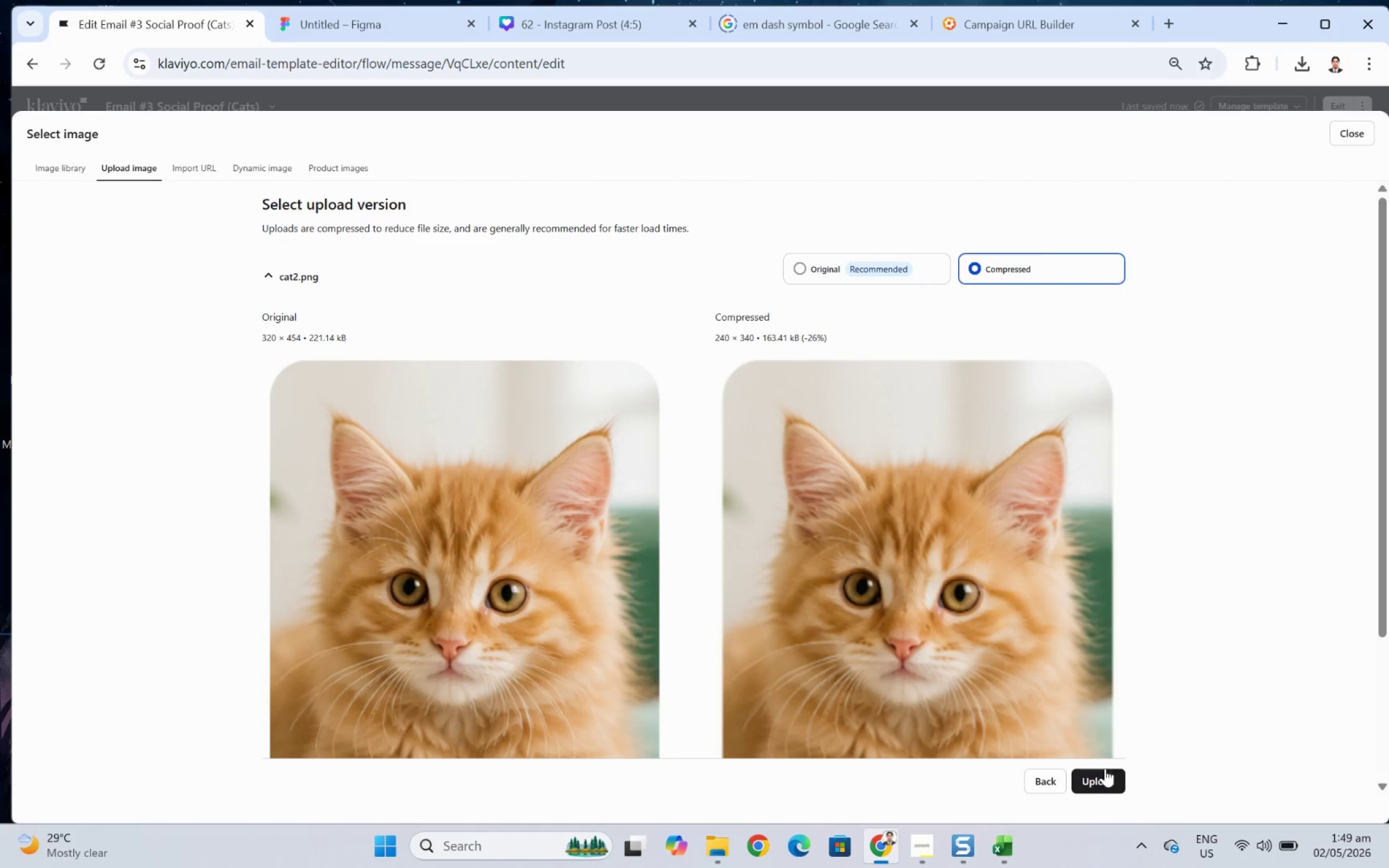 
left_click([1105, 773])
 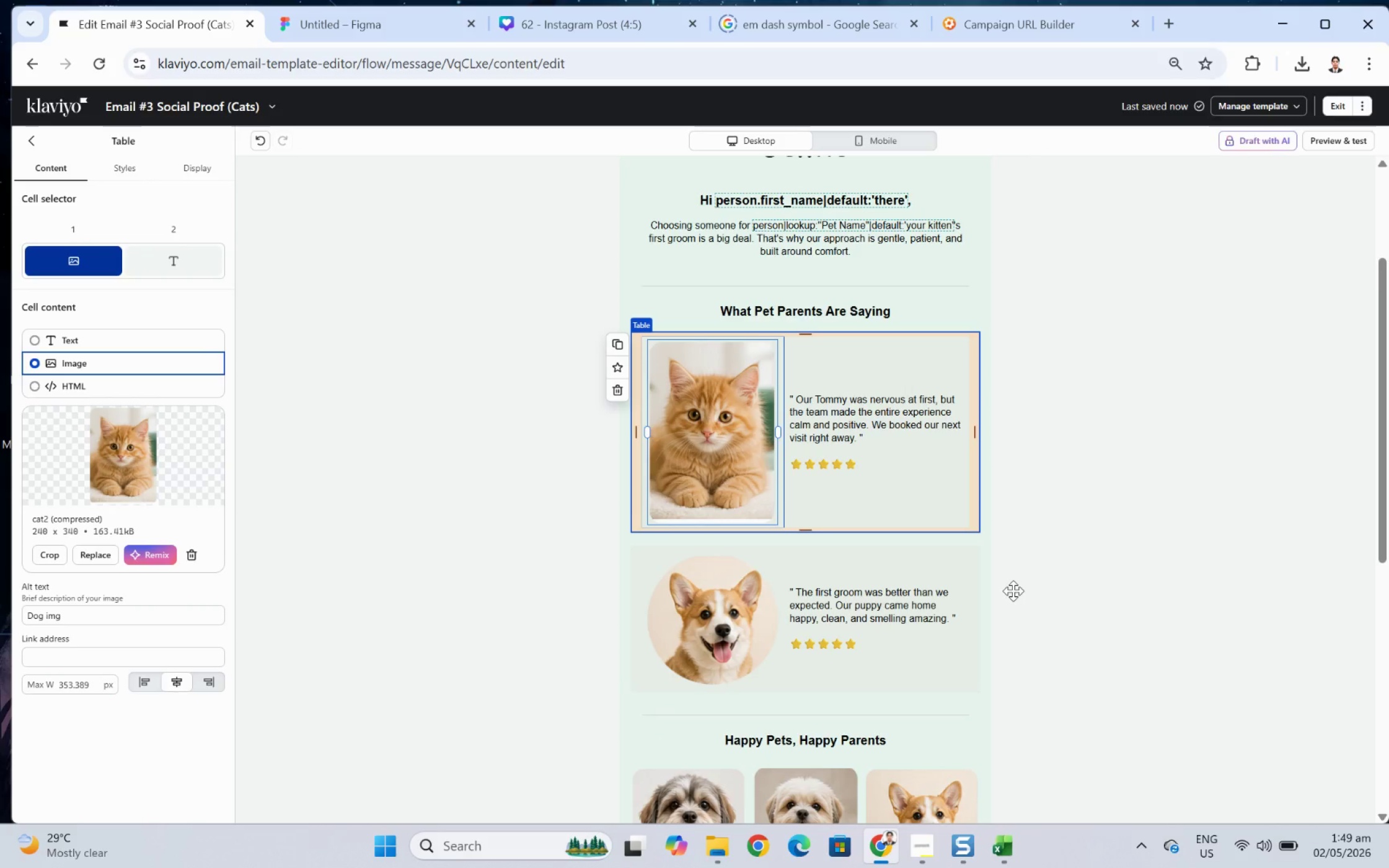 
wait(7.75)
 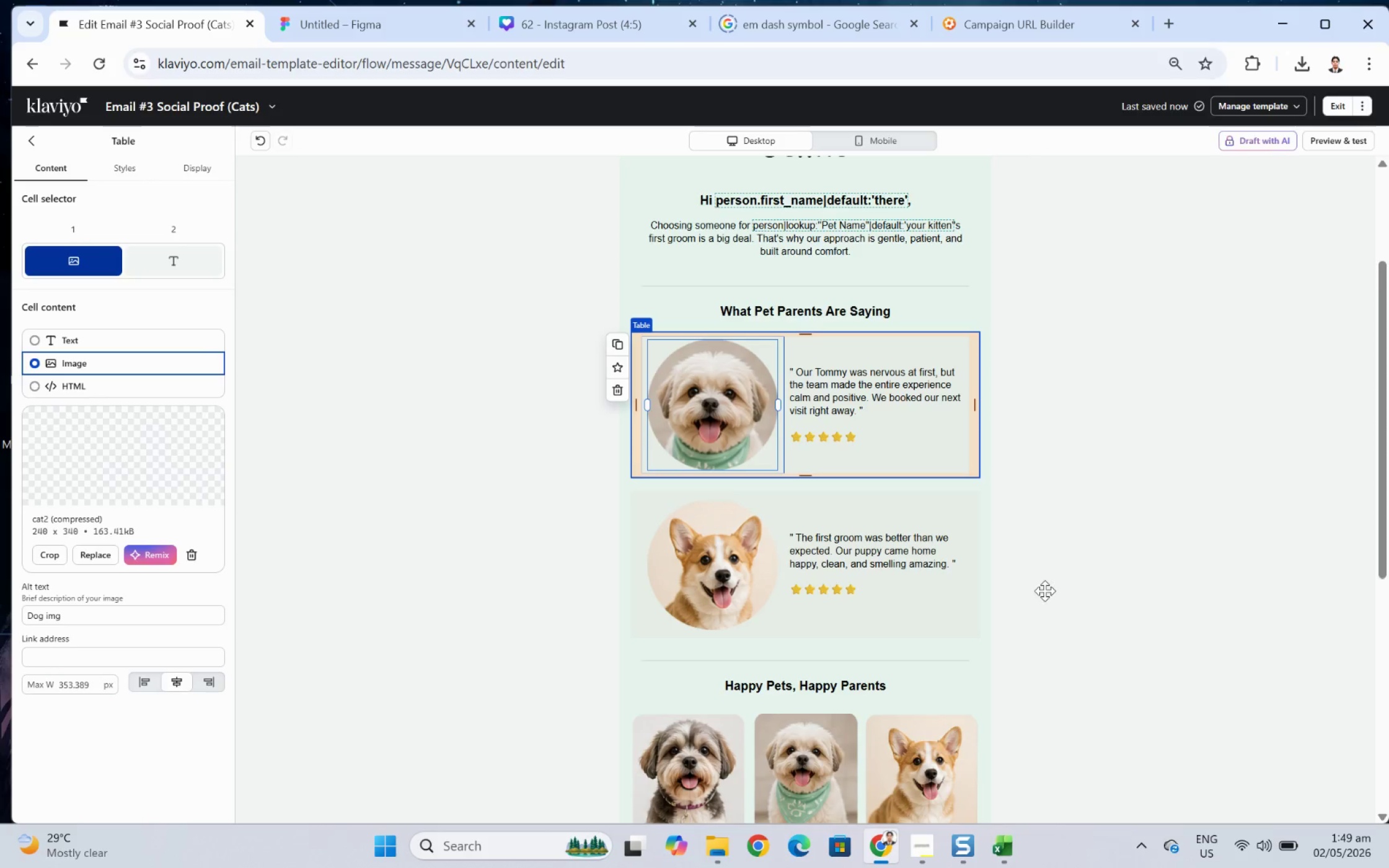 
left_click([95, 554])
 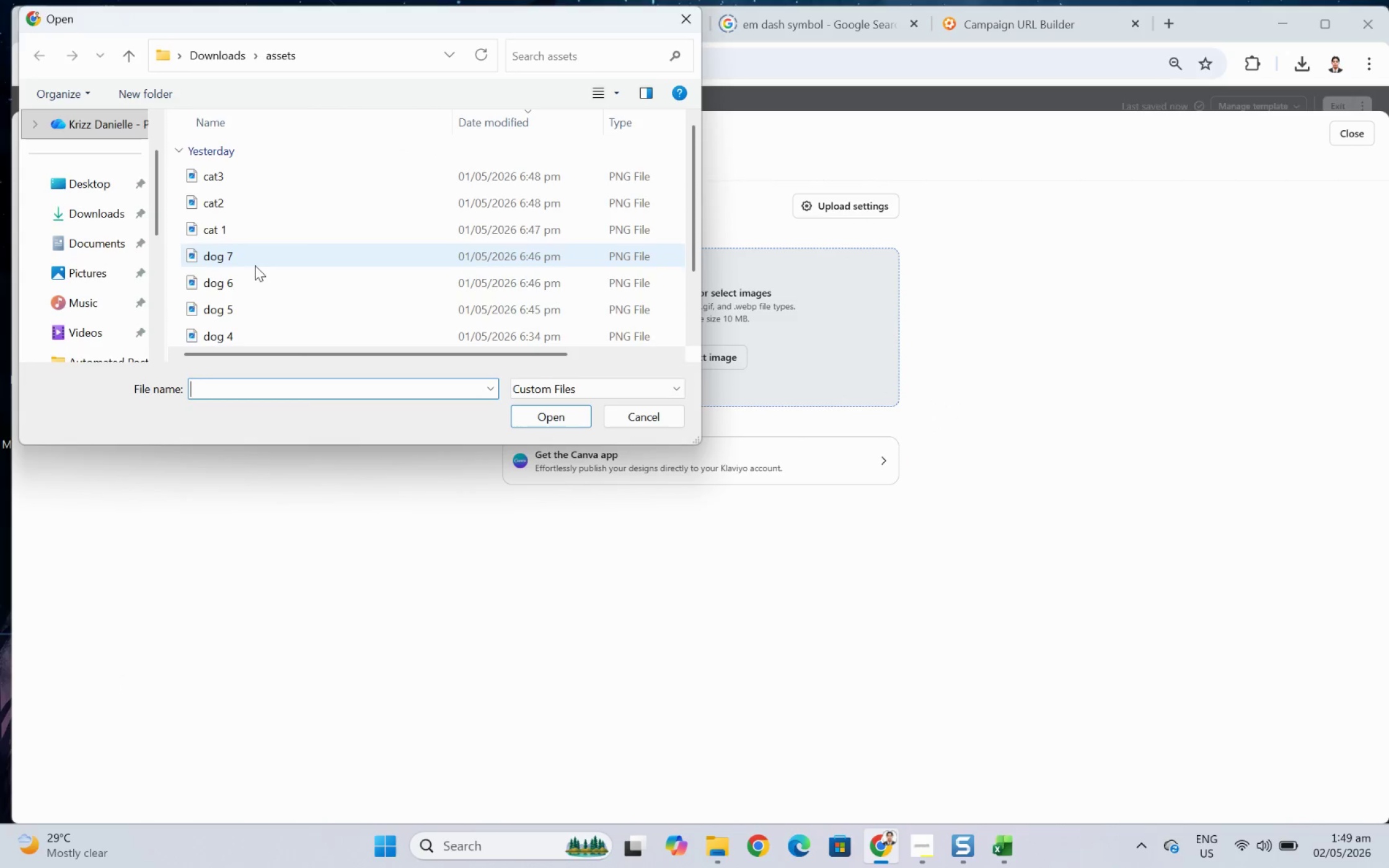 
double_click([270, 229])
 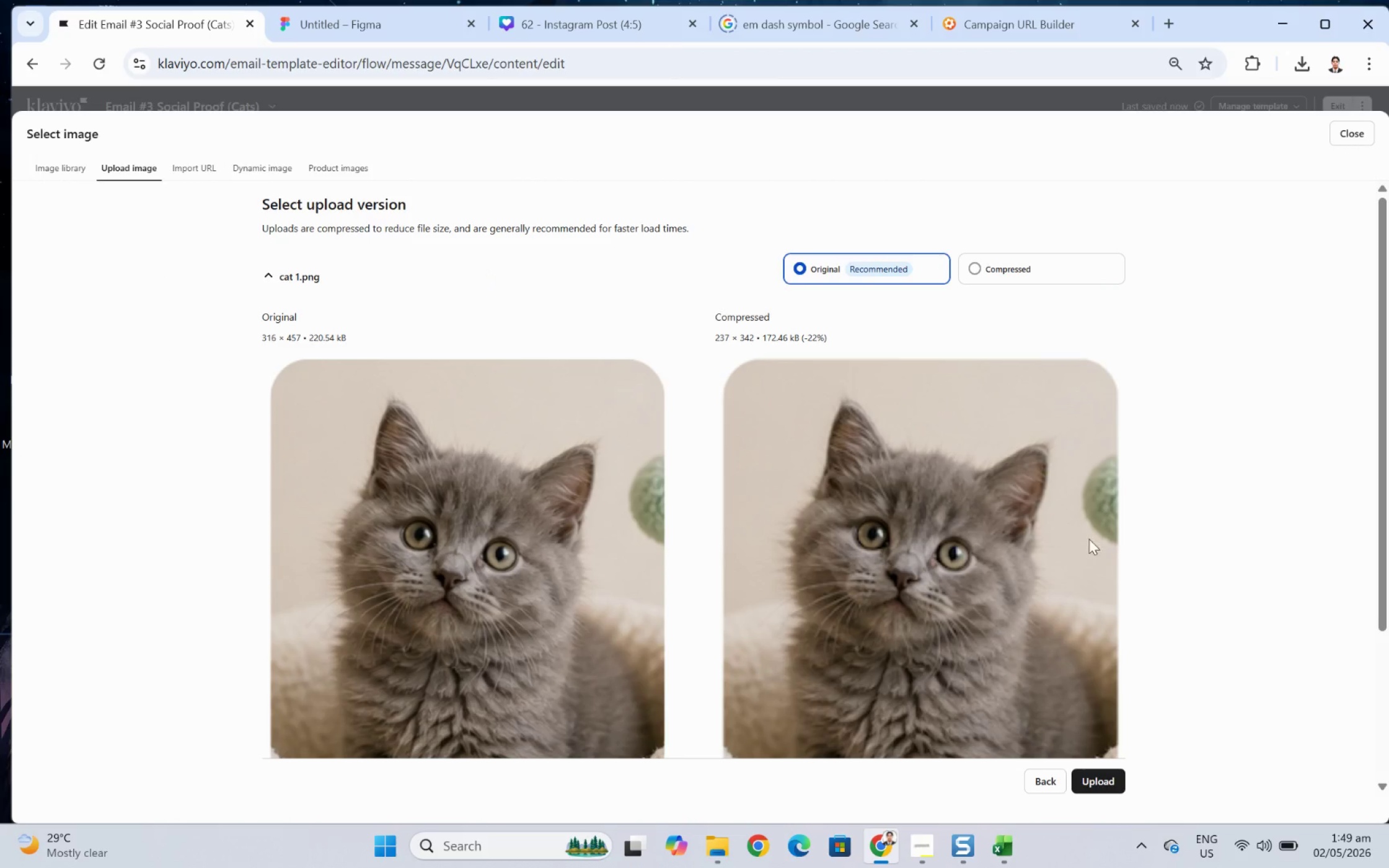 
left_click([1050, 773])
 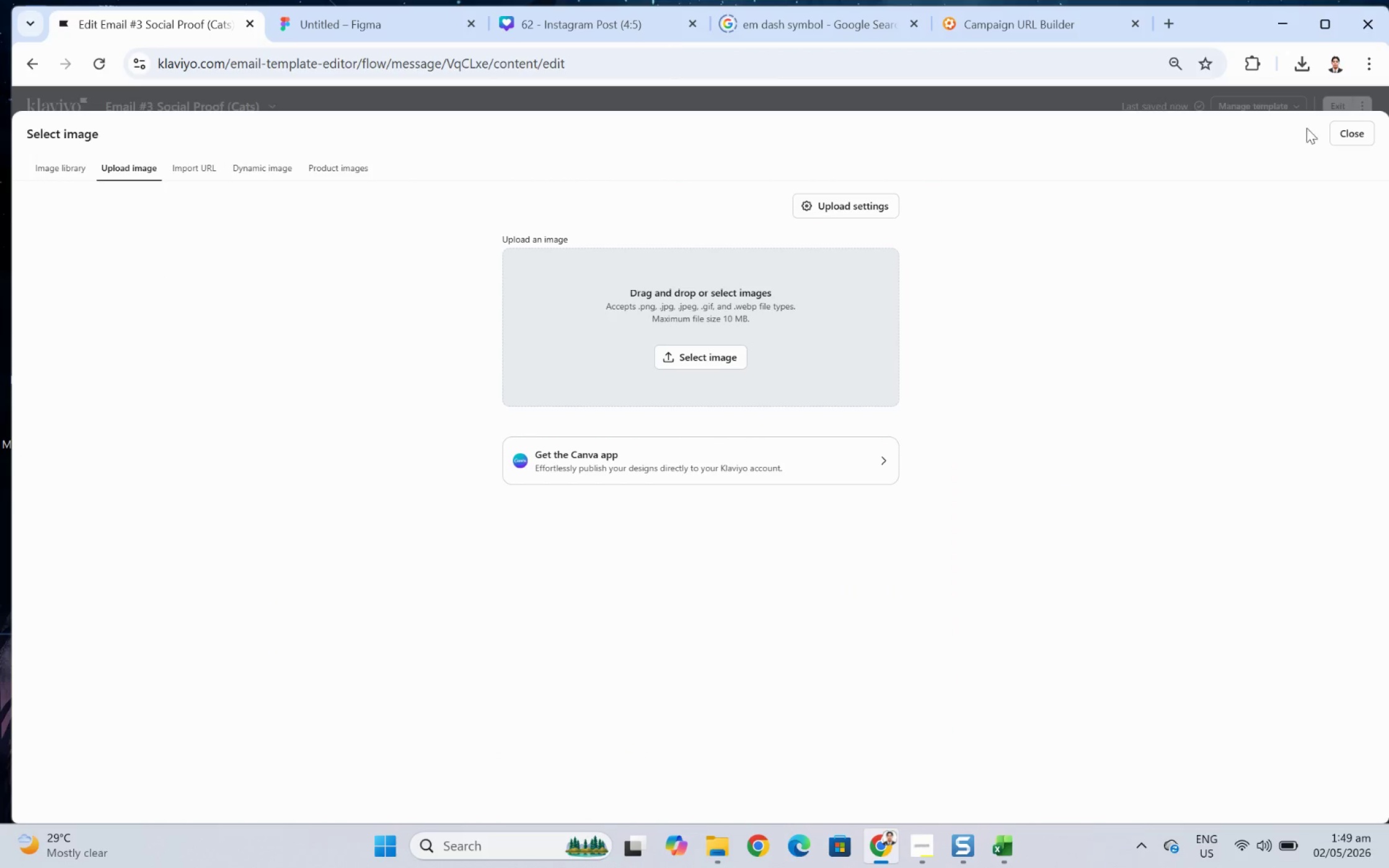 
left_click([1335, 138])
 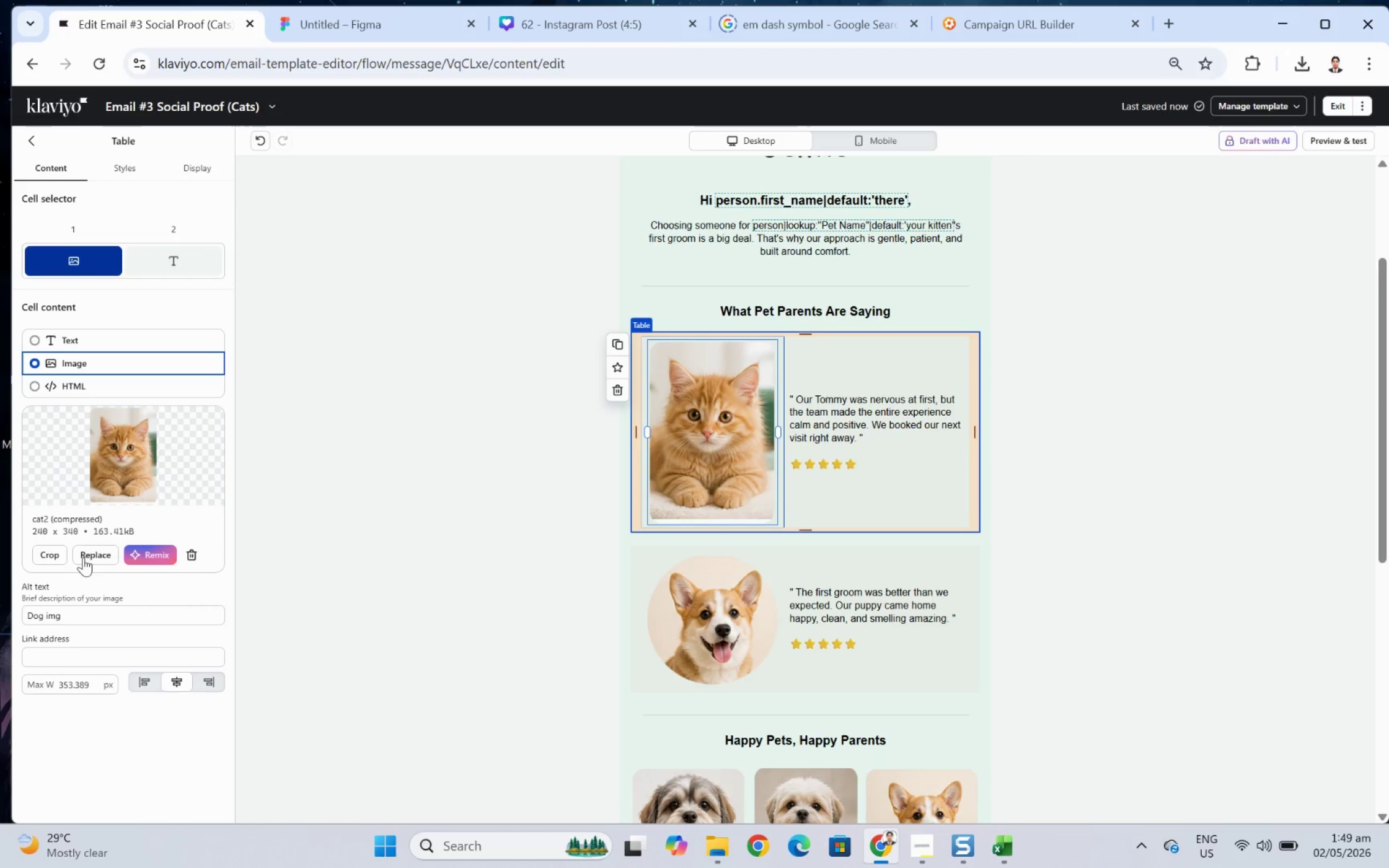 
left_click([55, 555])
 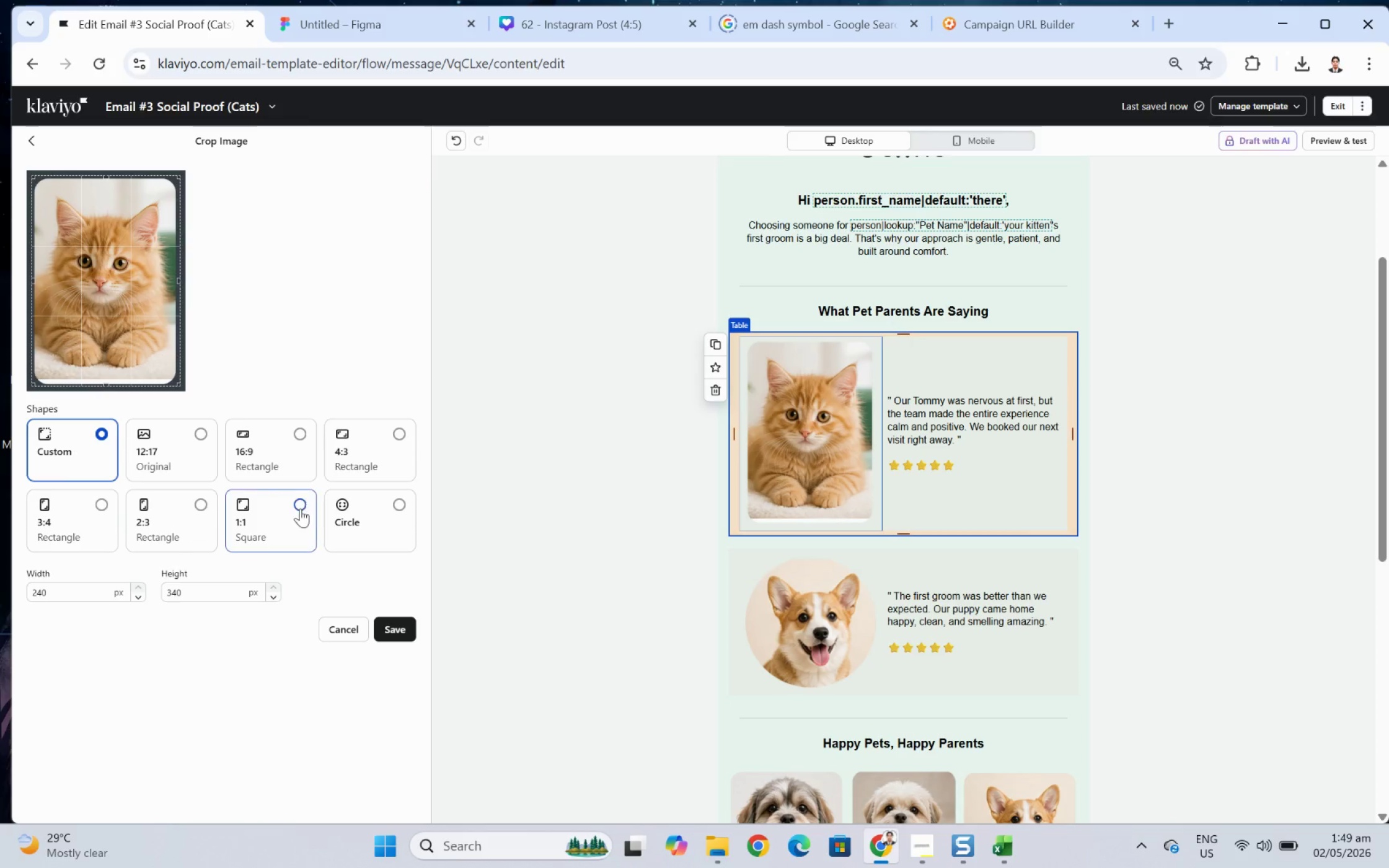 
left_click([302, 508])
 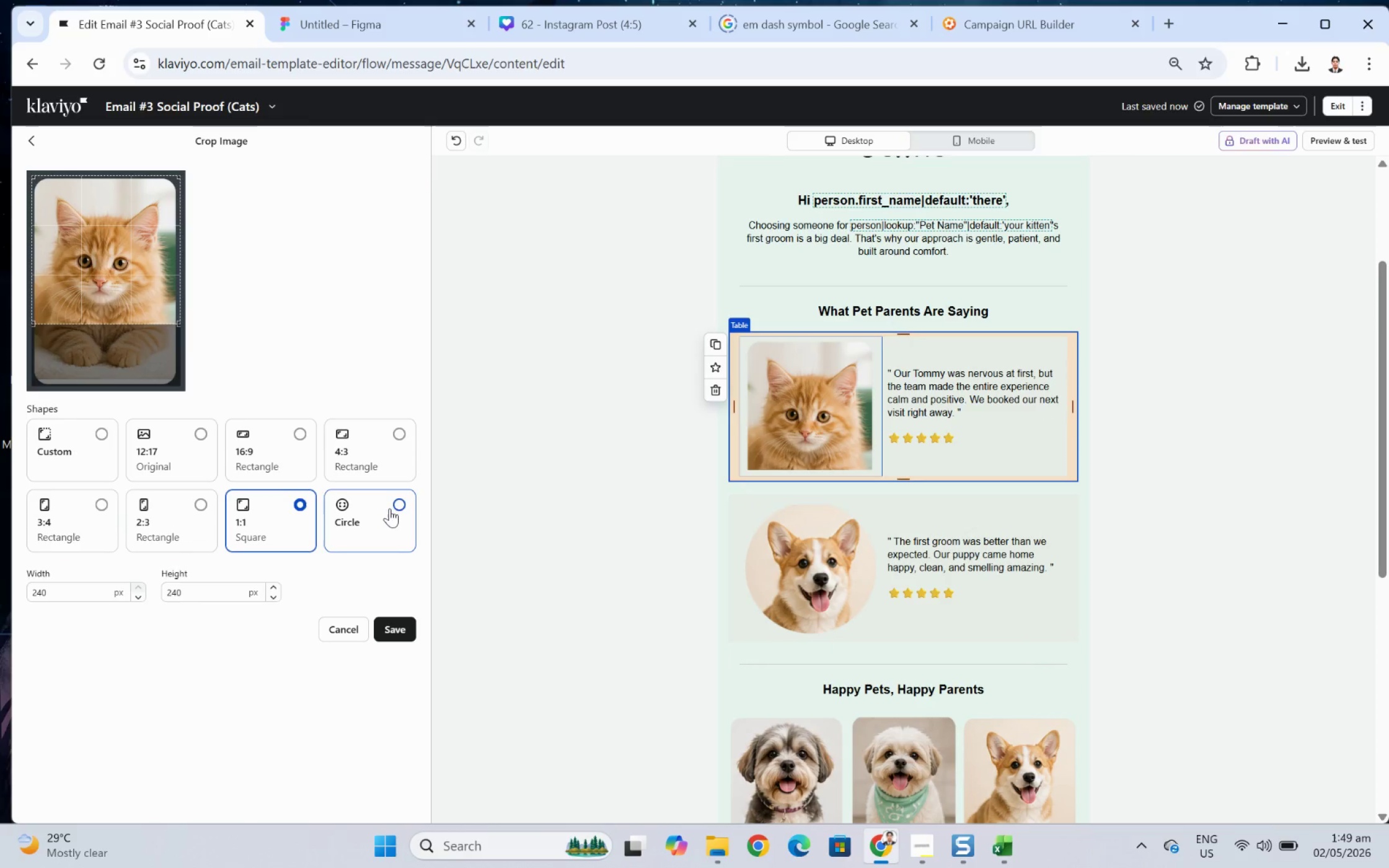 
left_click([398, 505])
 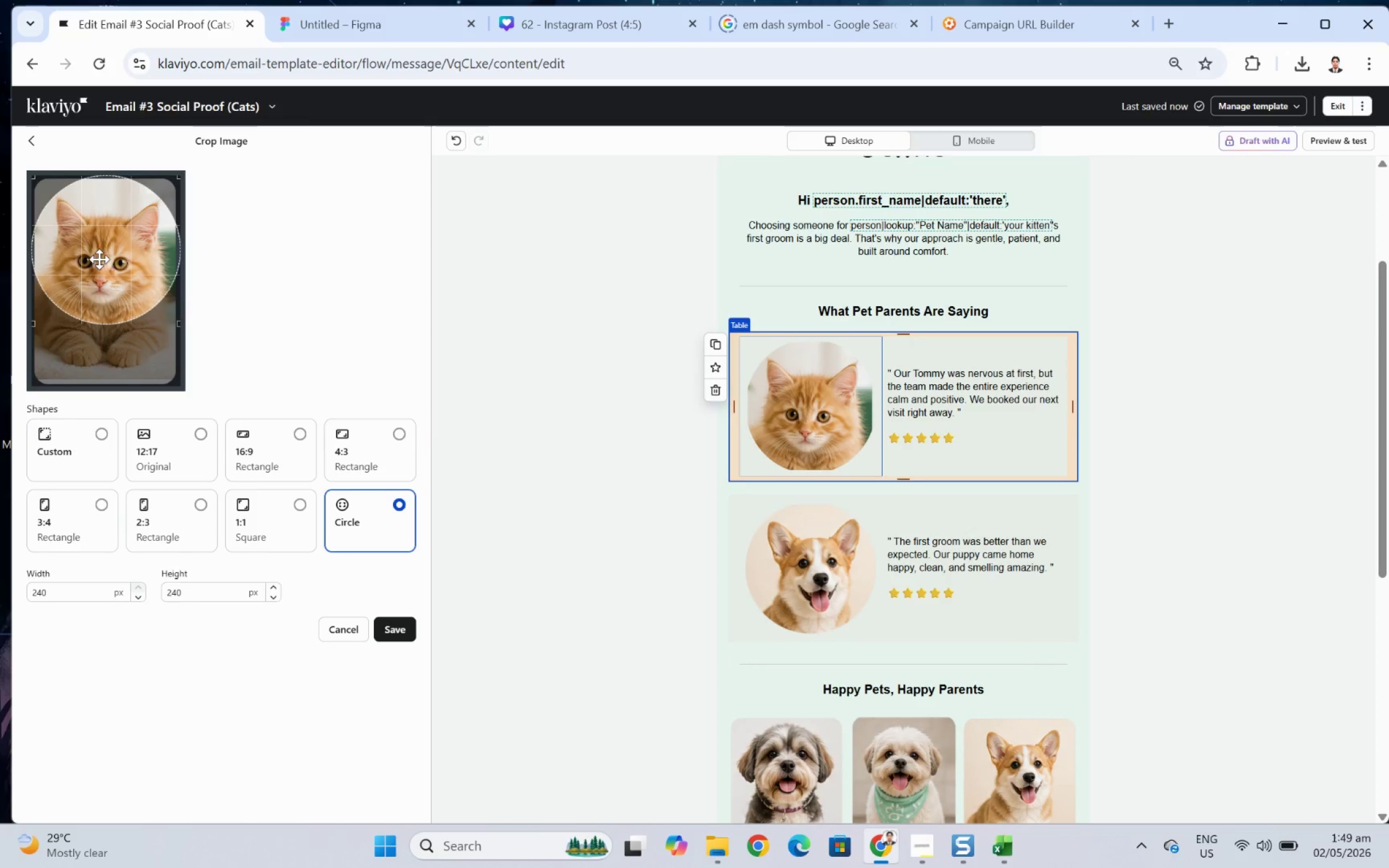 
left_click_drag(start_coordinate=[103, 259], to_coordinate=[101, 264])
 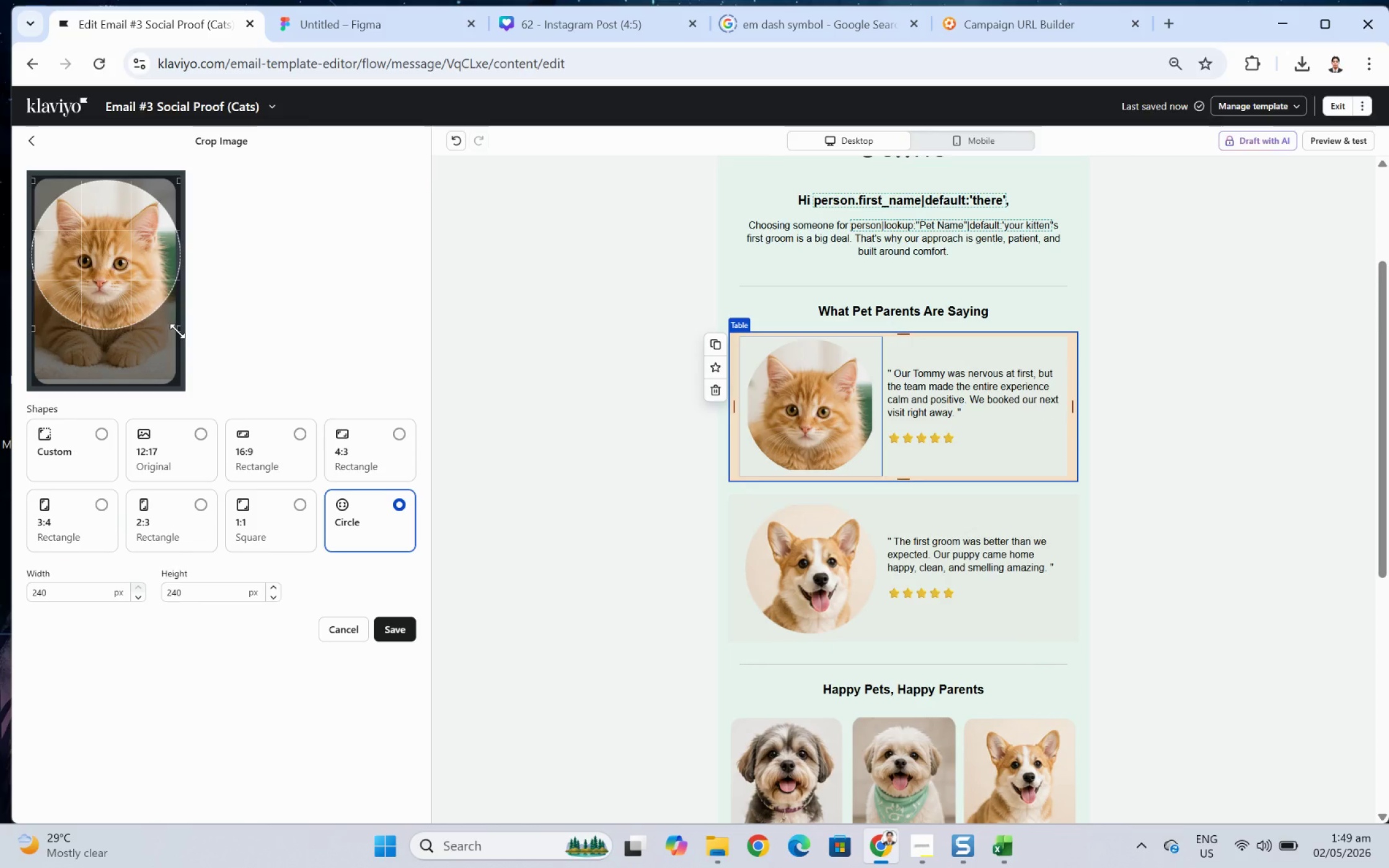 
left_click_drag(start_coordinate=[177, 331], to_coordinate=[165, 321])
 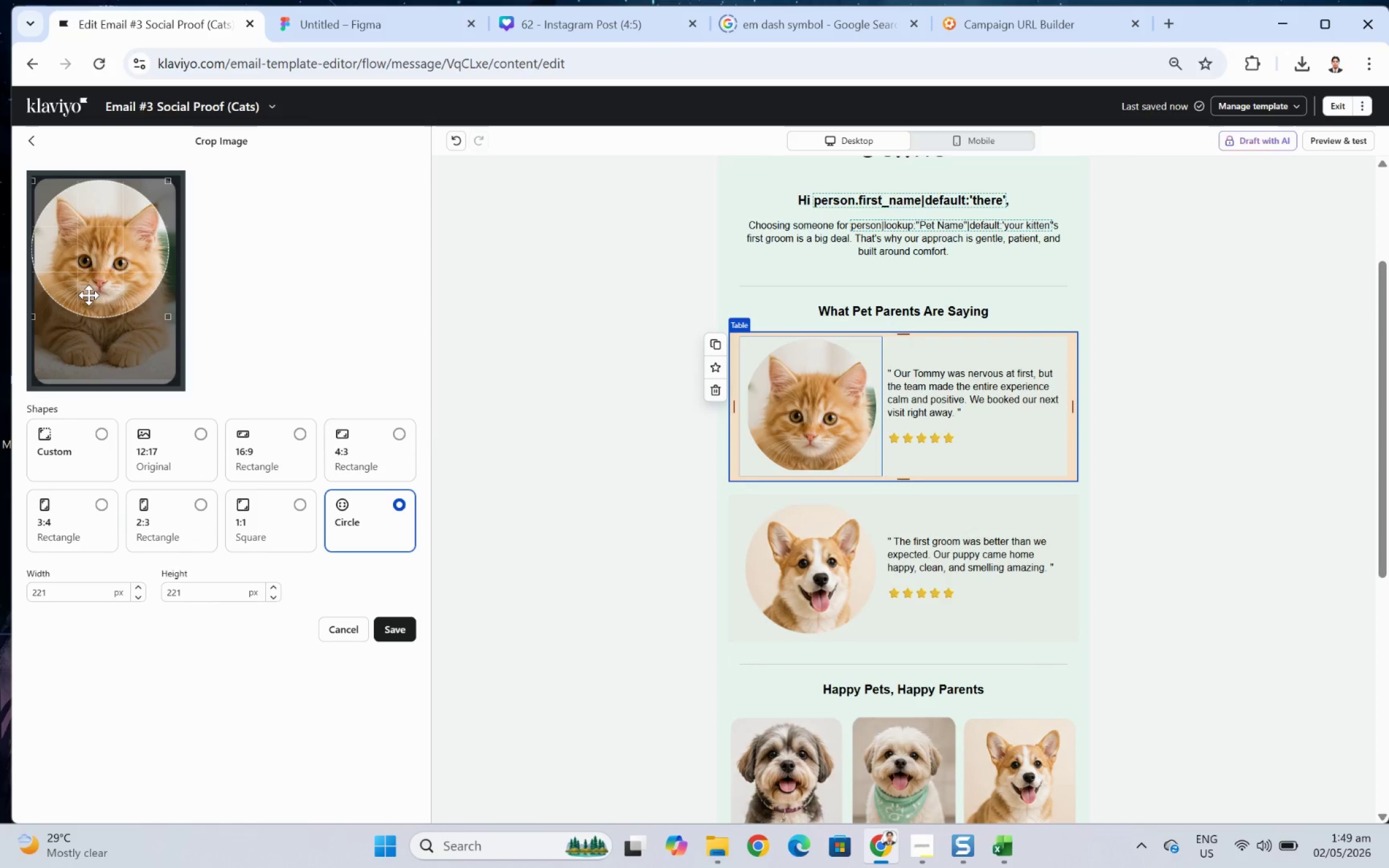 
left_click_drag(start_coordinate=[89, 295], to_coordinate=[95, 300])
 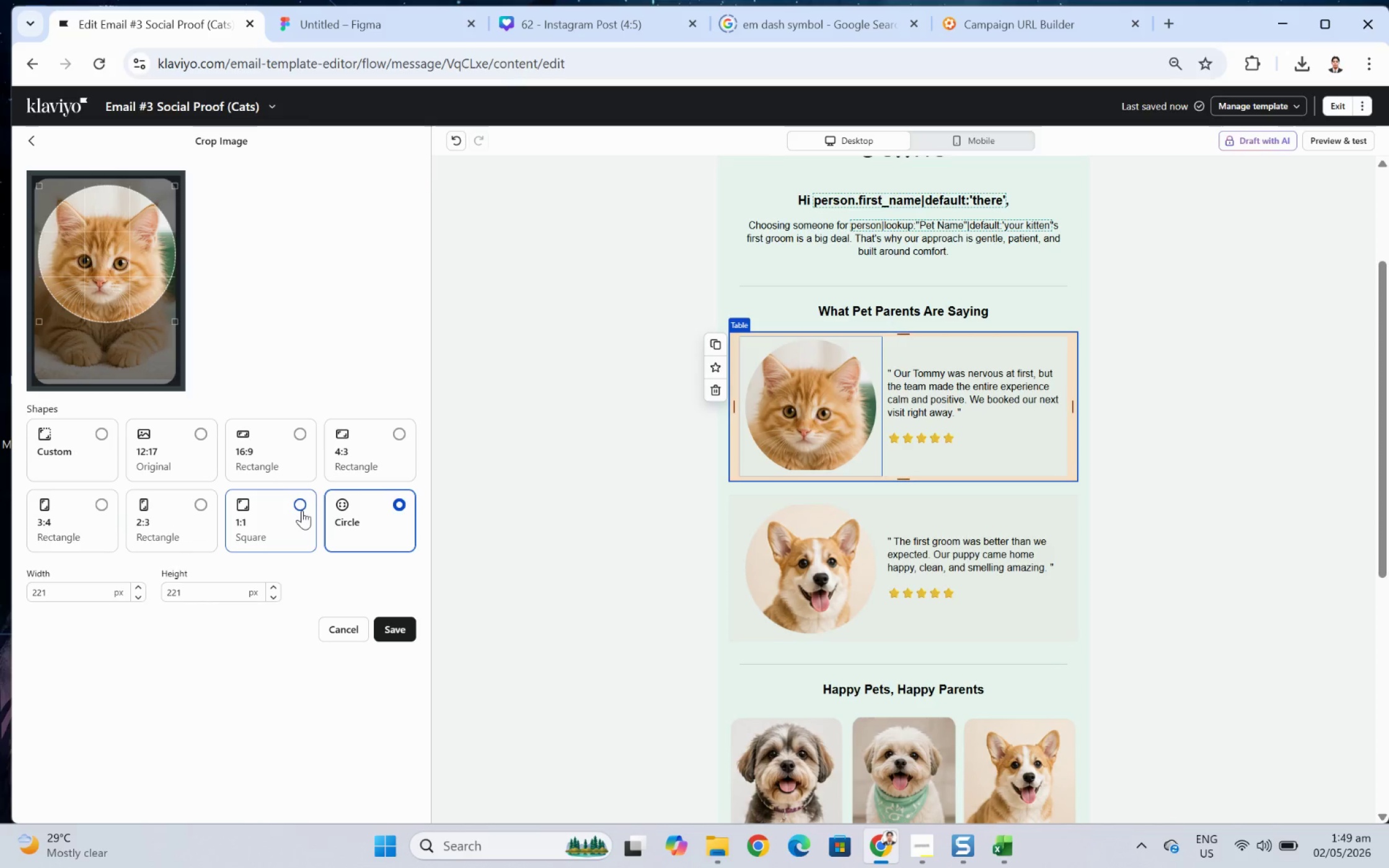 
left_click([405, 623])
 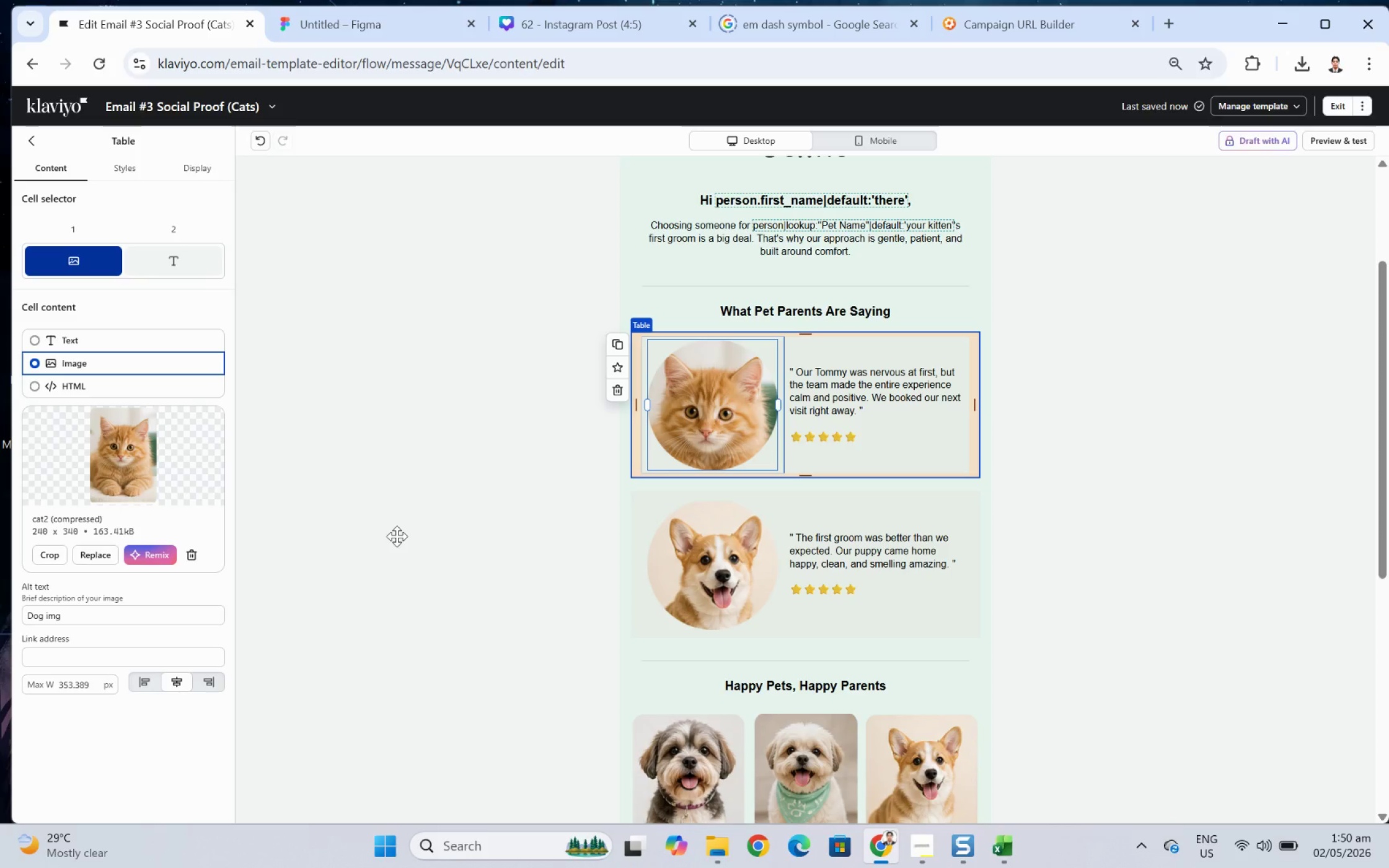 
wait(9.95)
 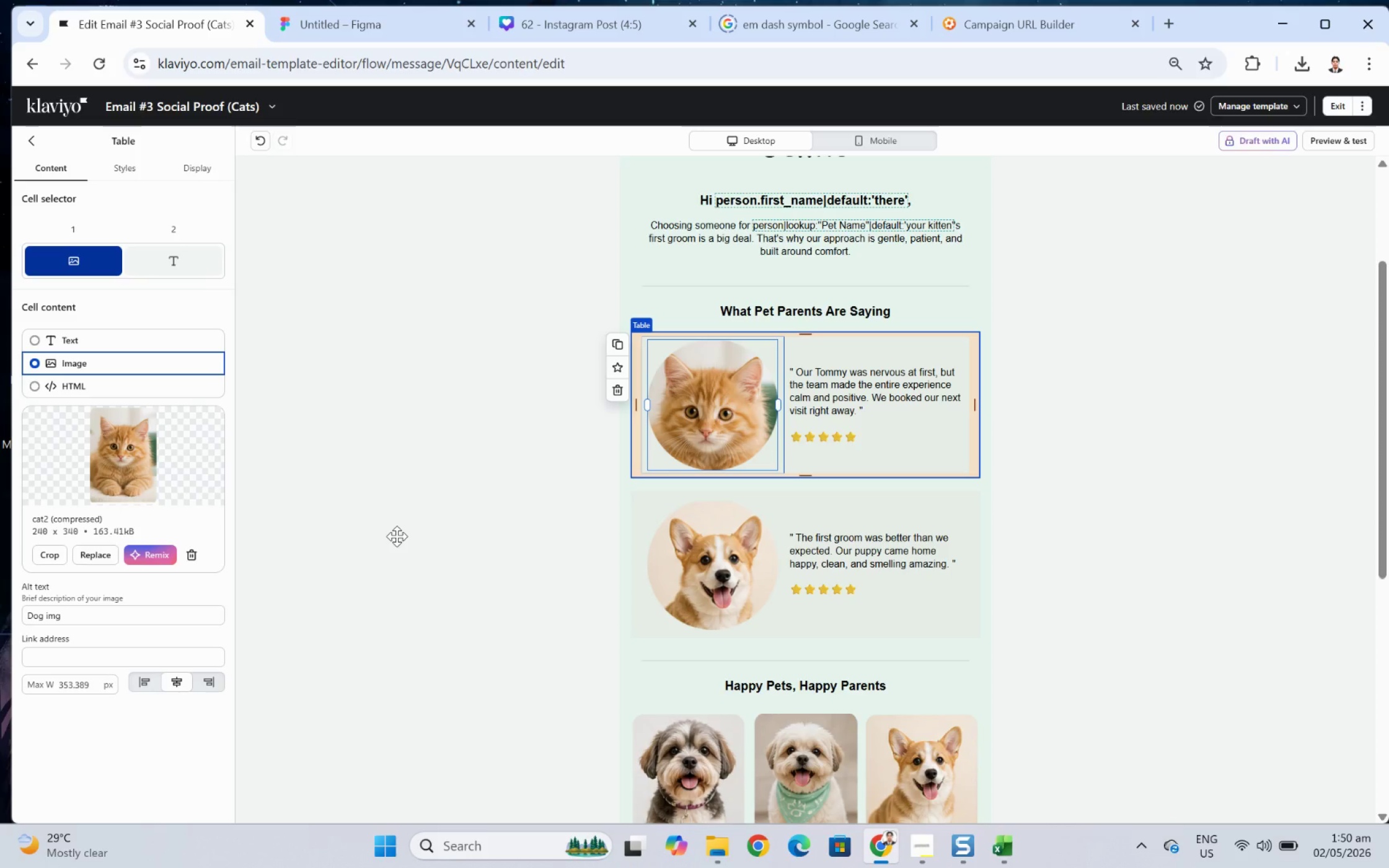 
left_click([1072, 517])
 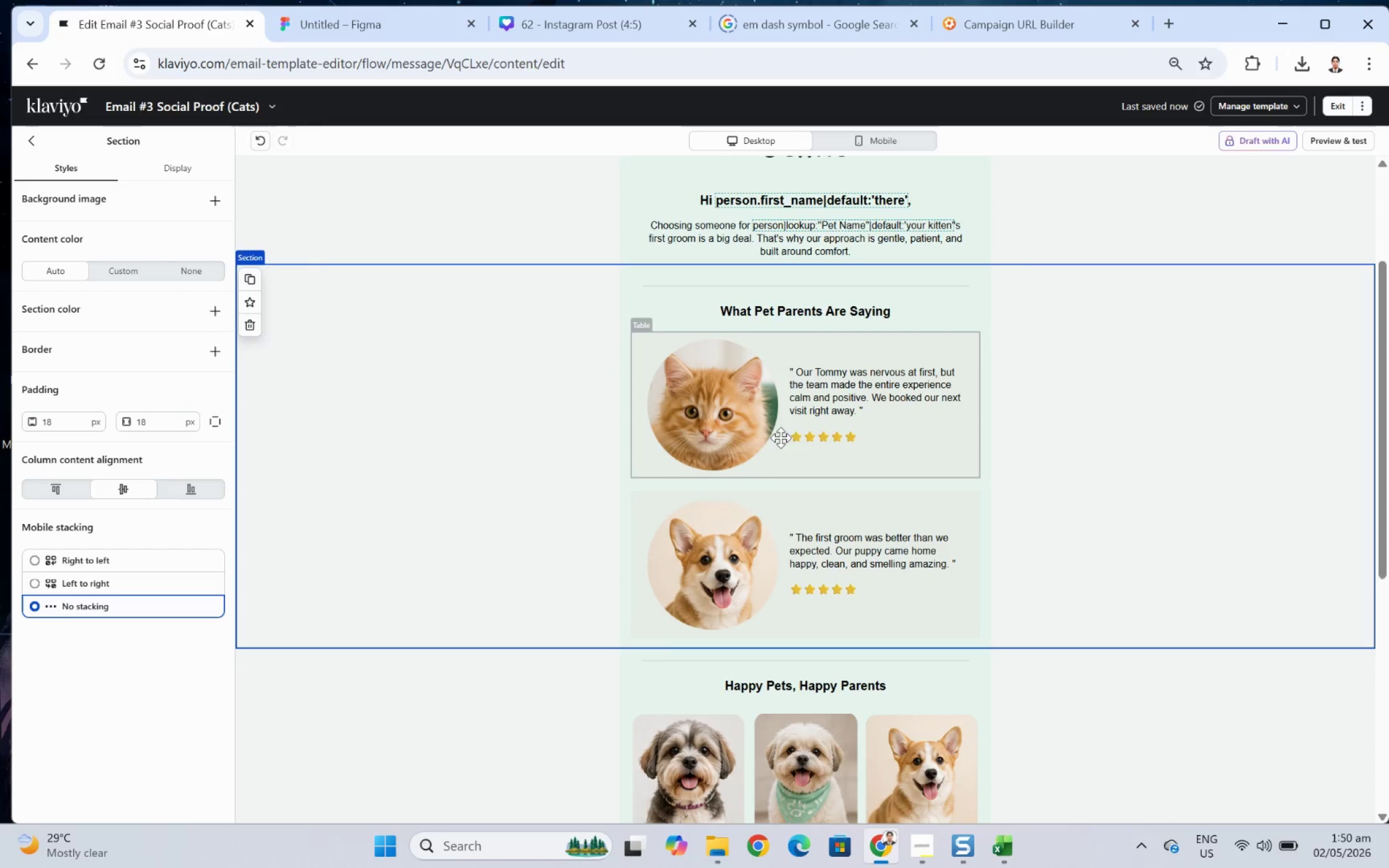 
left_click([716, 414])
 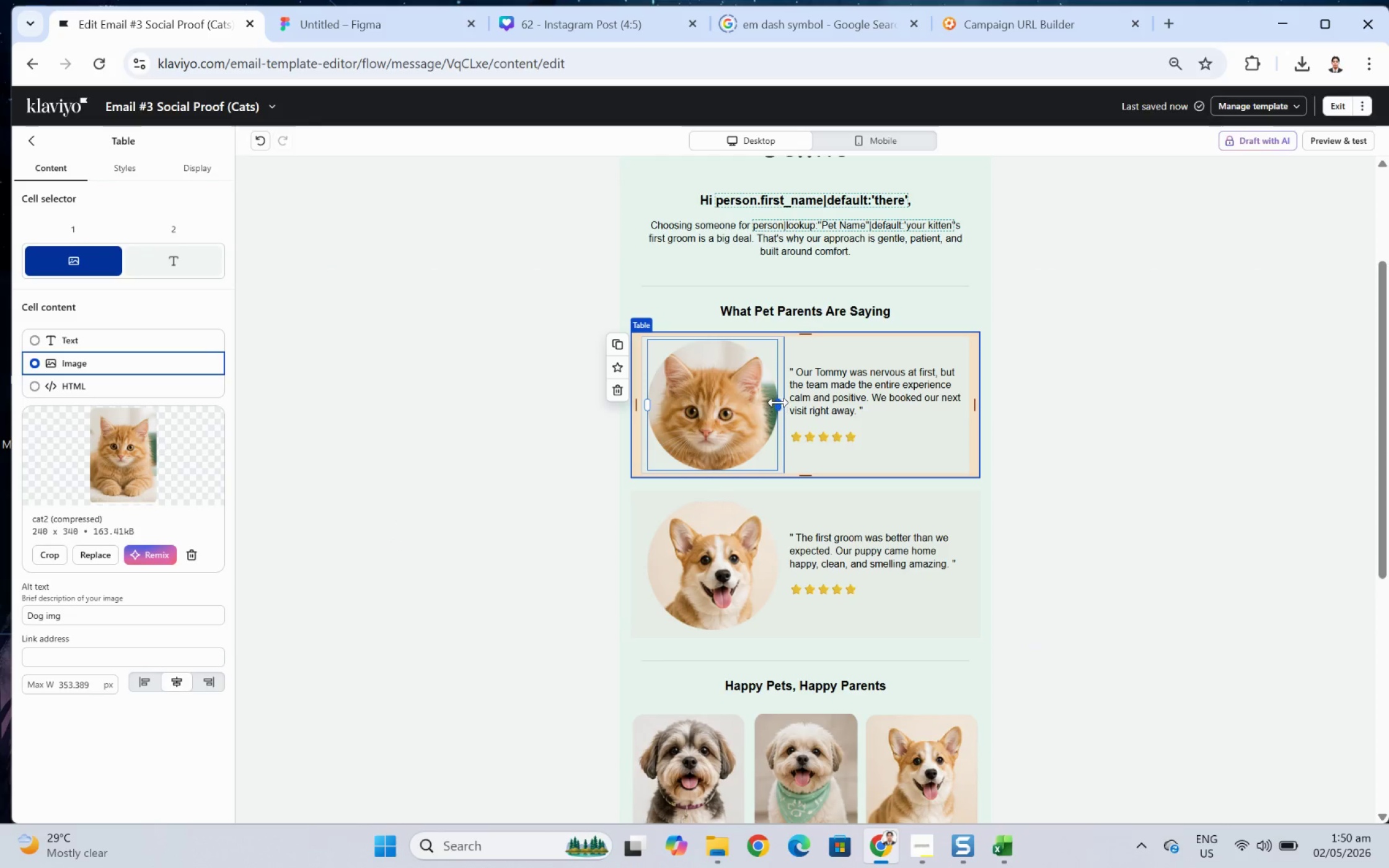 
left_click_drag(start_coordinate=[778, 402], to_coordinate=[749, 398])
 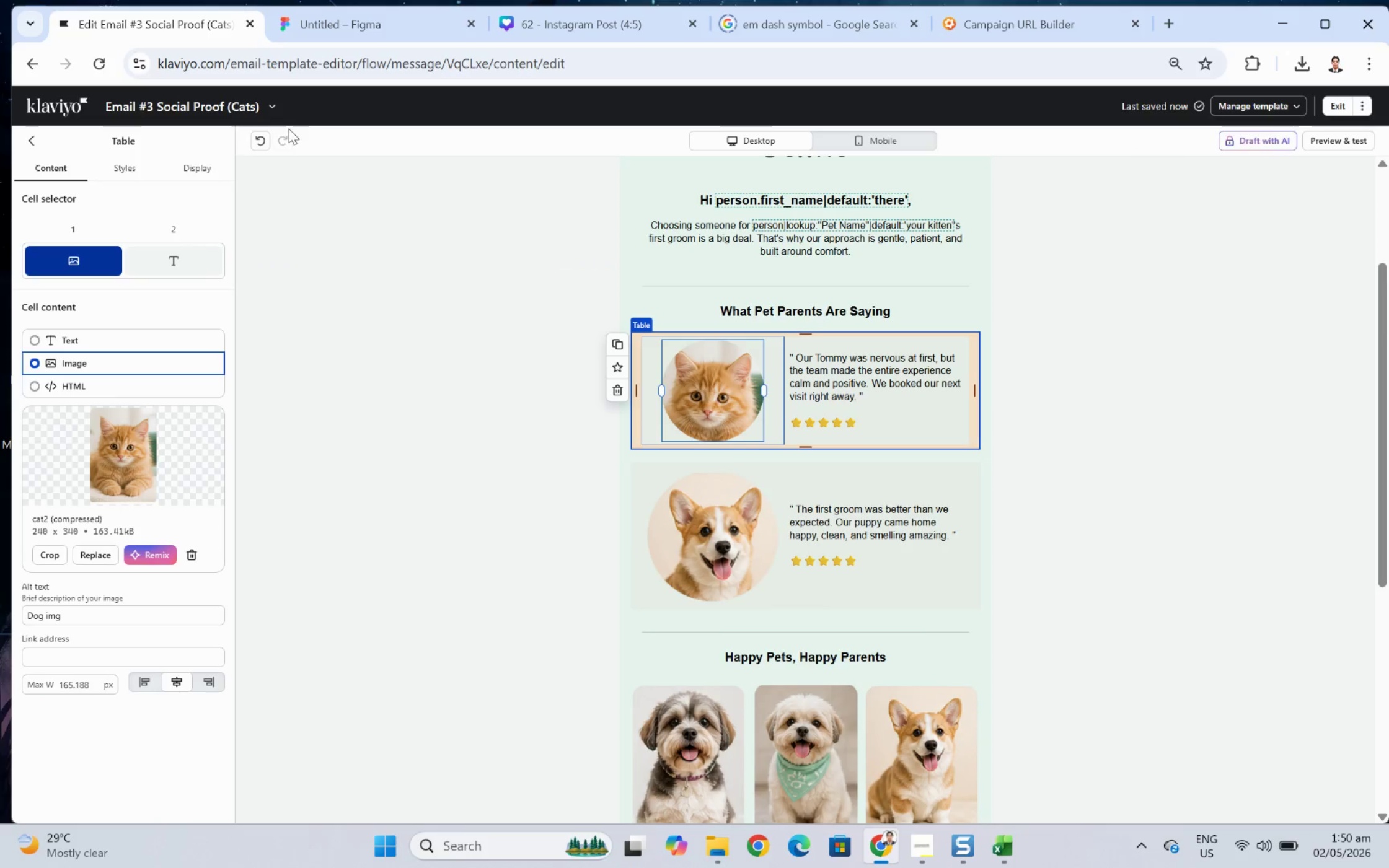 
left_click([259, 136])
 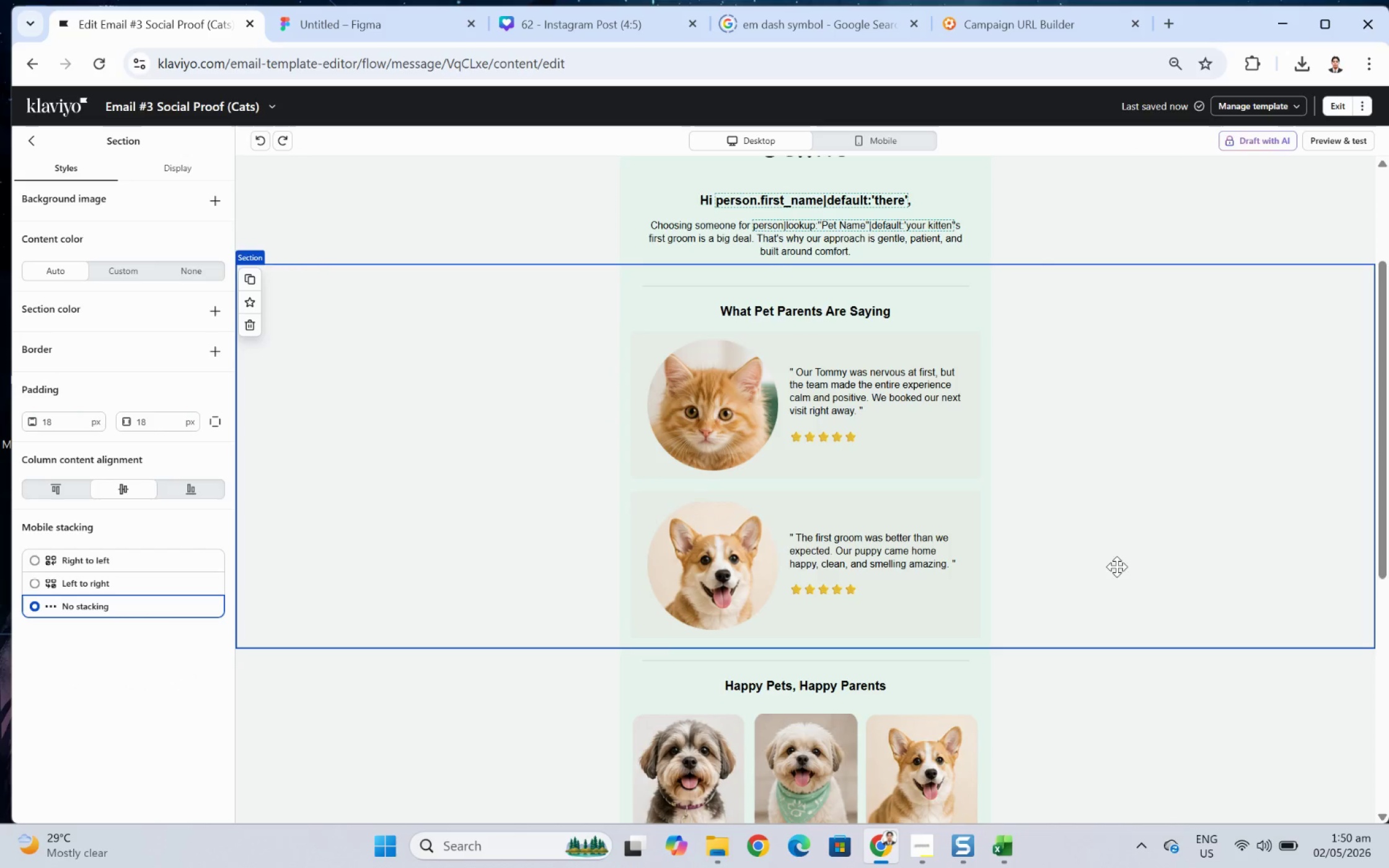 
left_click([720, 578])
 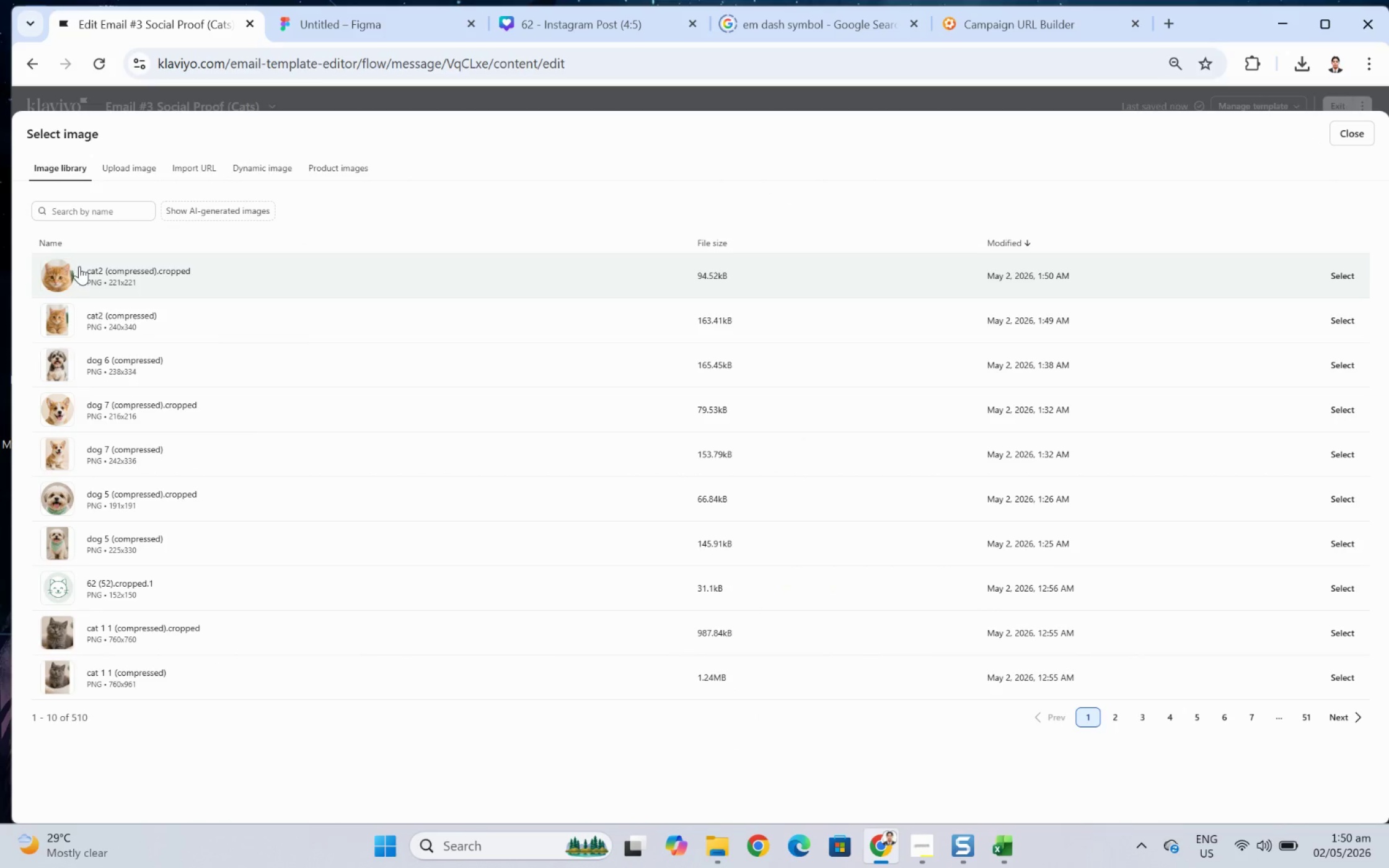 
left_click([120, 180])
 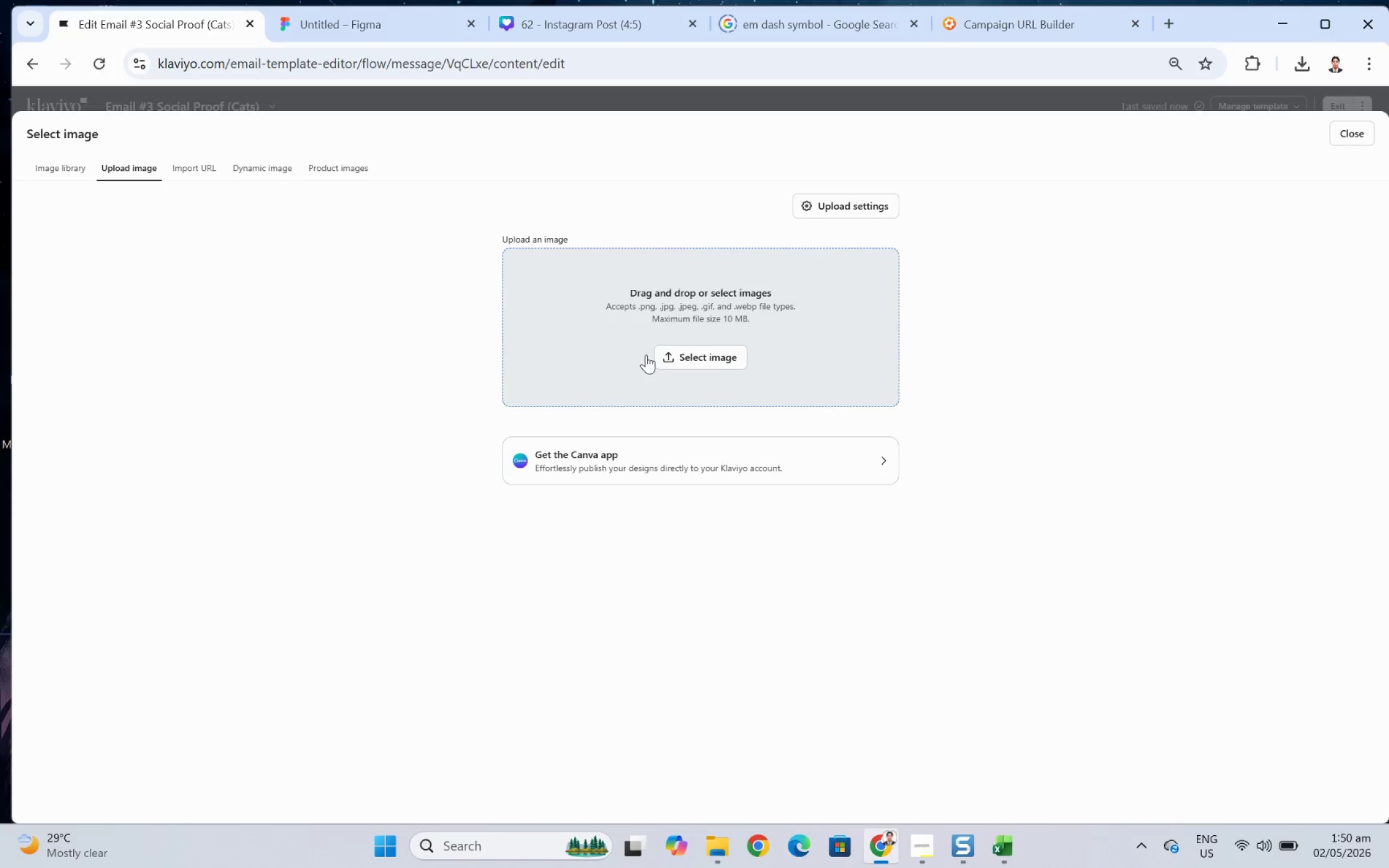 
left_click([672, 354])
 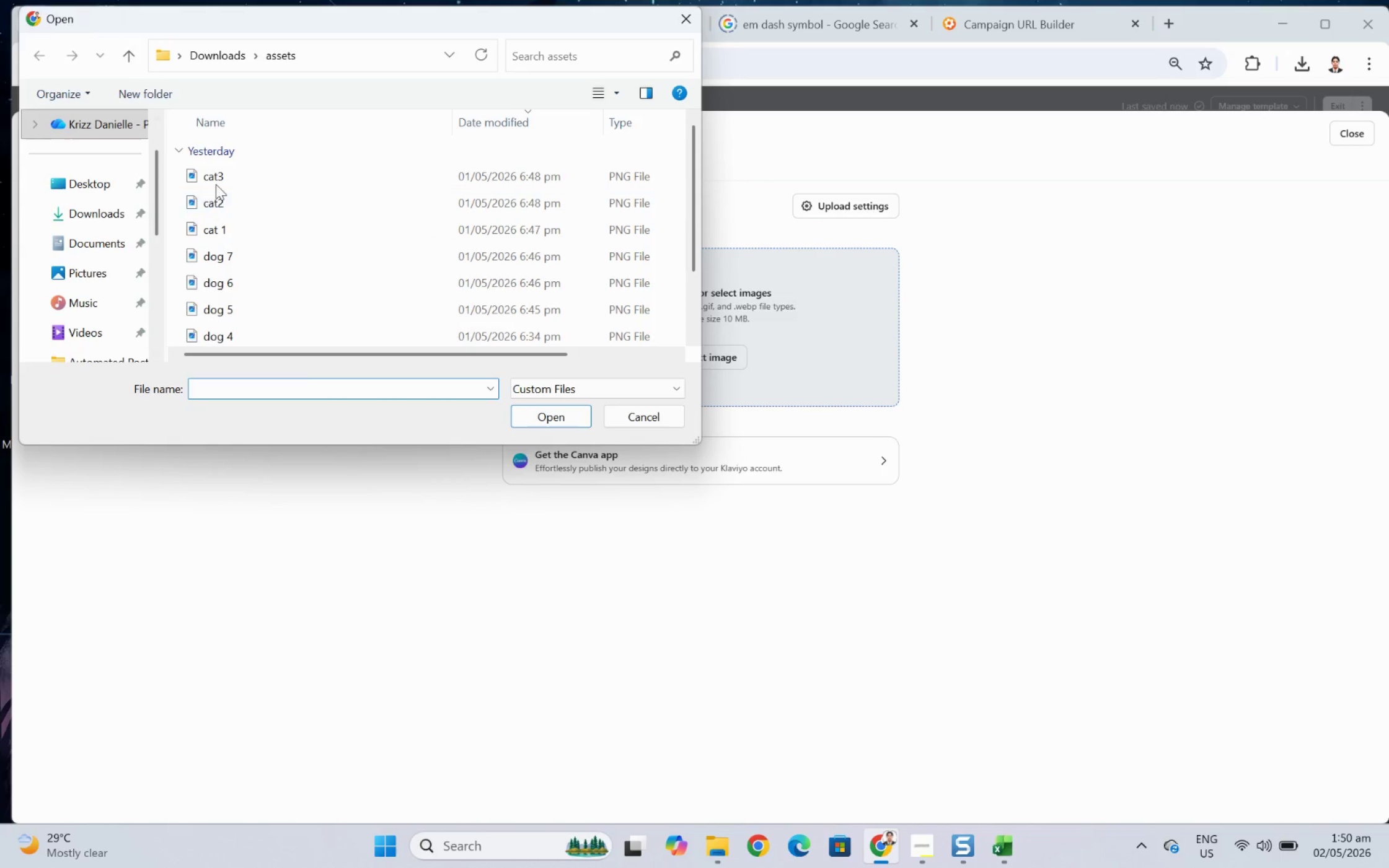 
double_click([227, 172])
 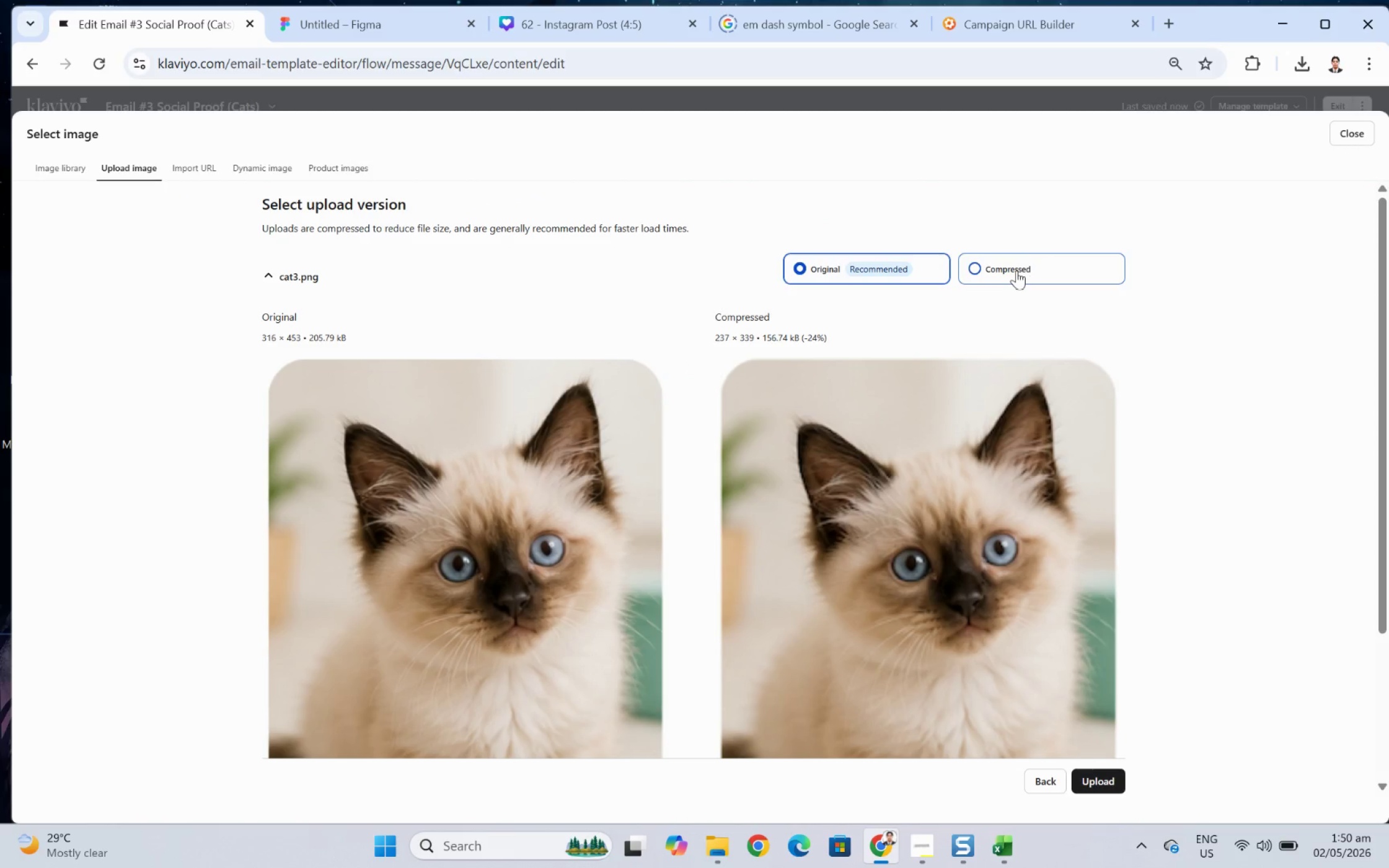 
left_click([1016, 270])
 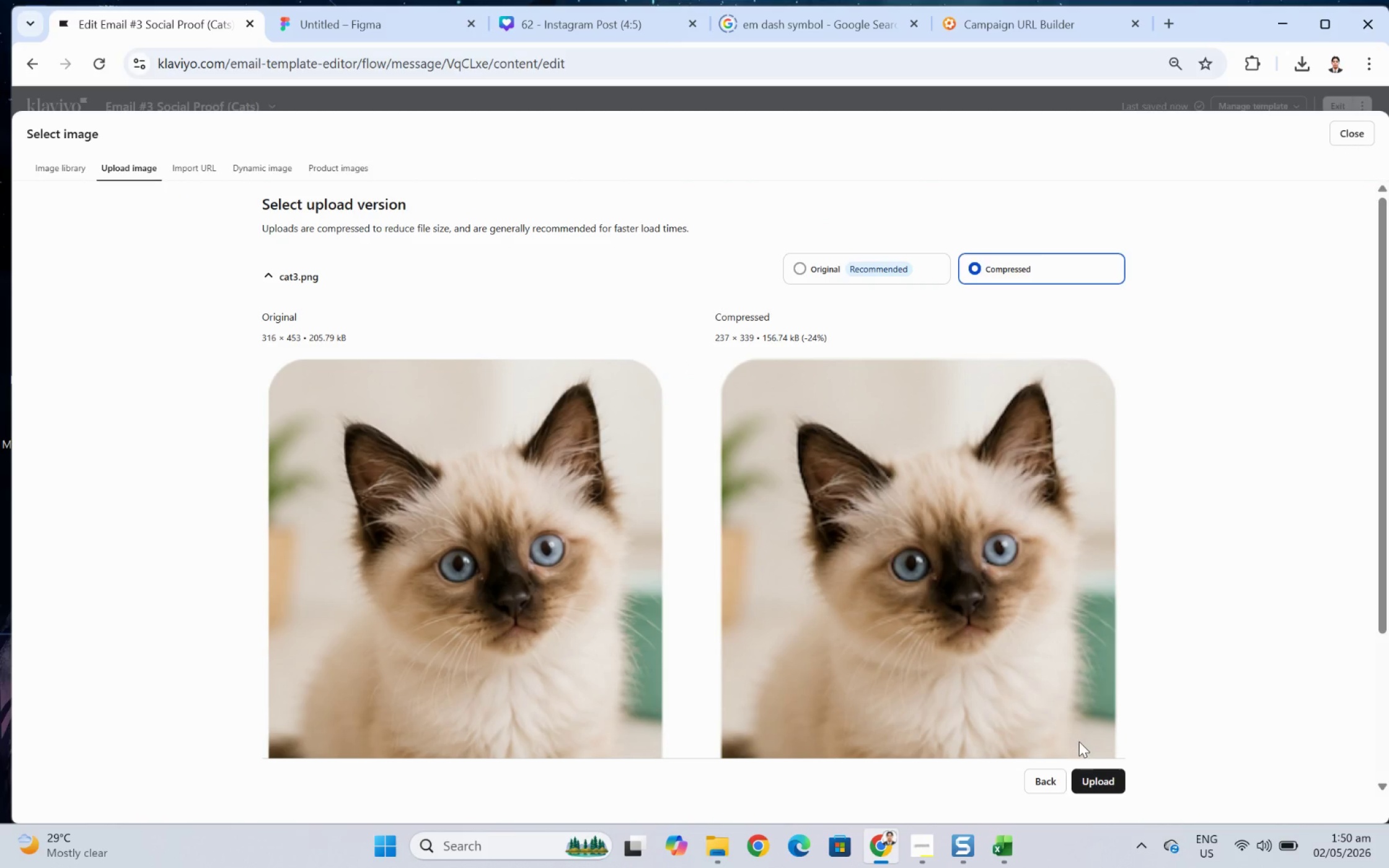 
left_click([1098, 771])
 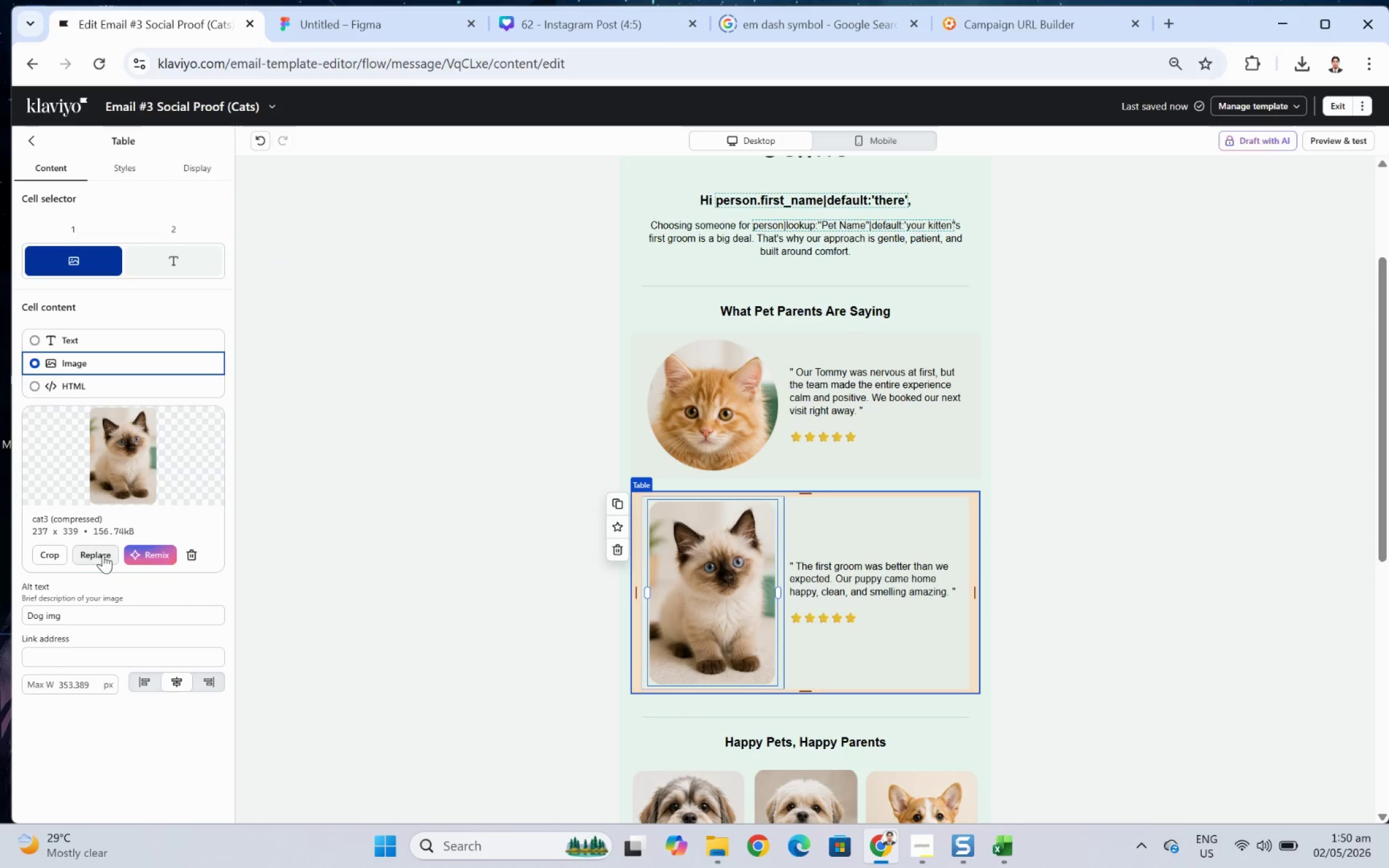 
left_click([57, 555])
 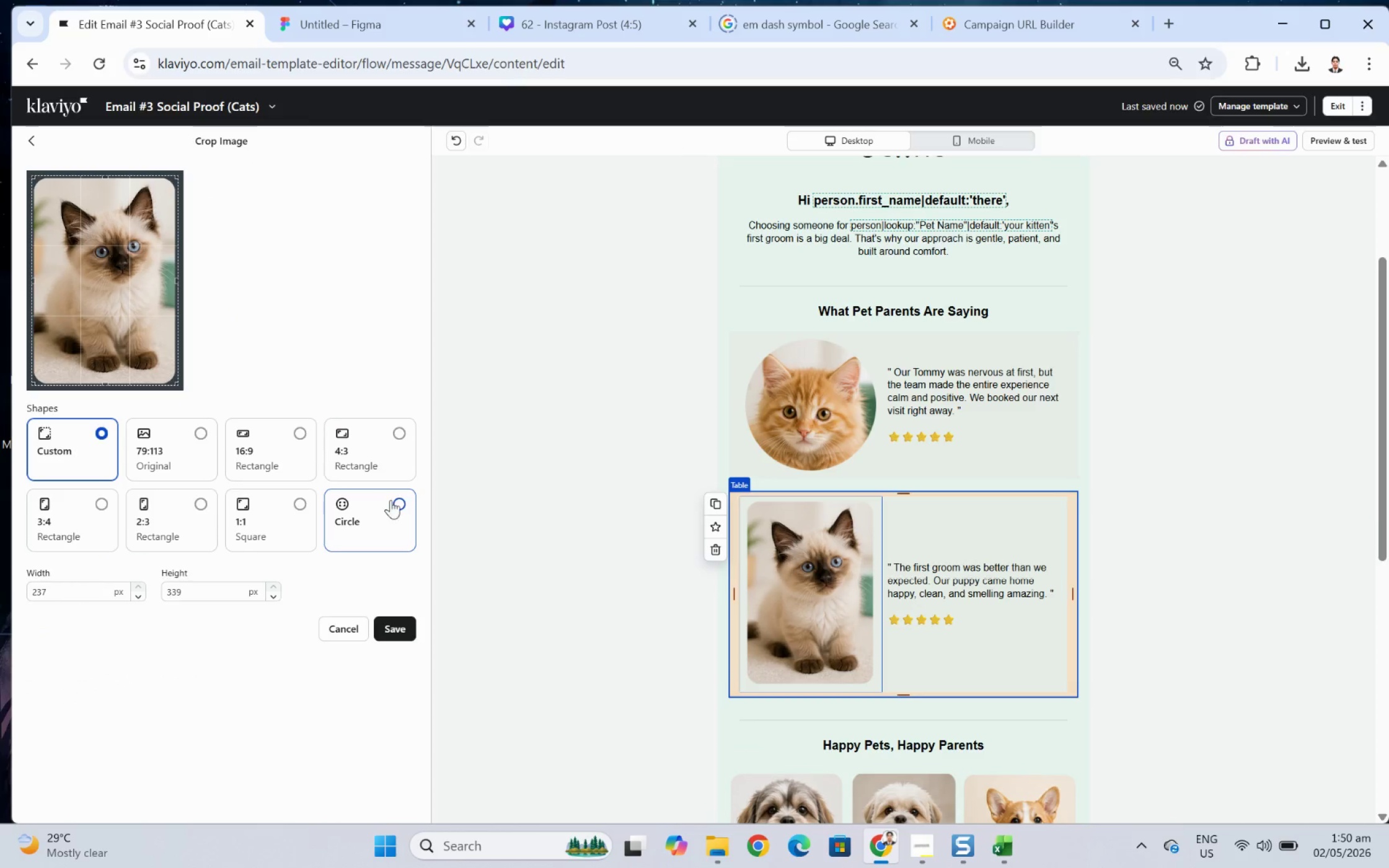 
left_click([401, 502])
 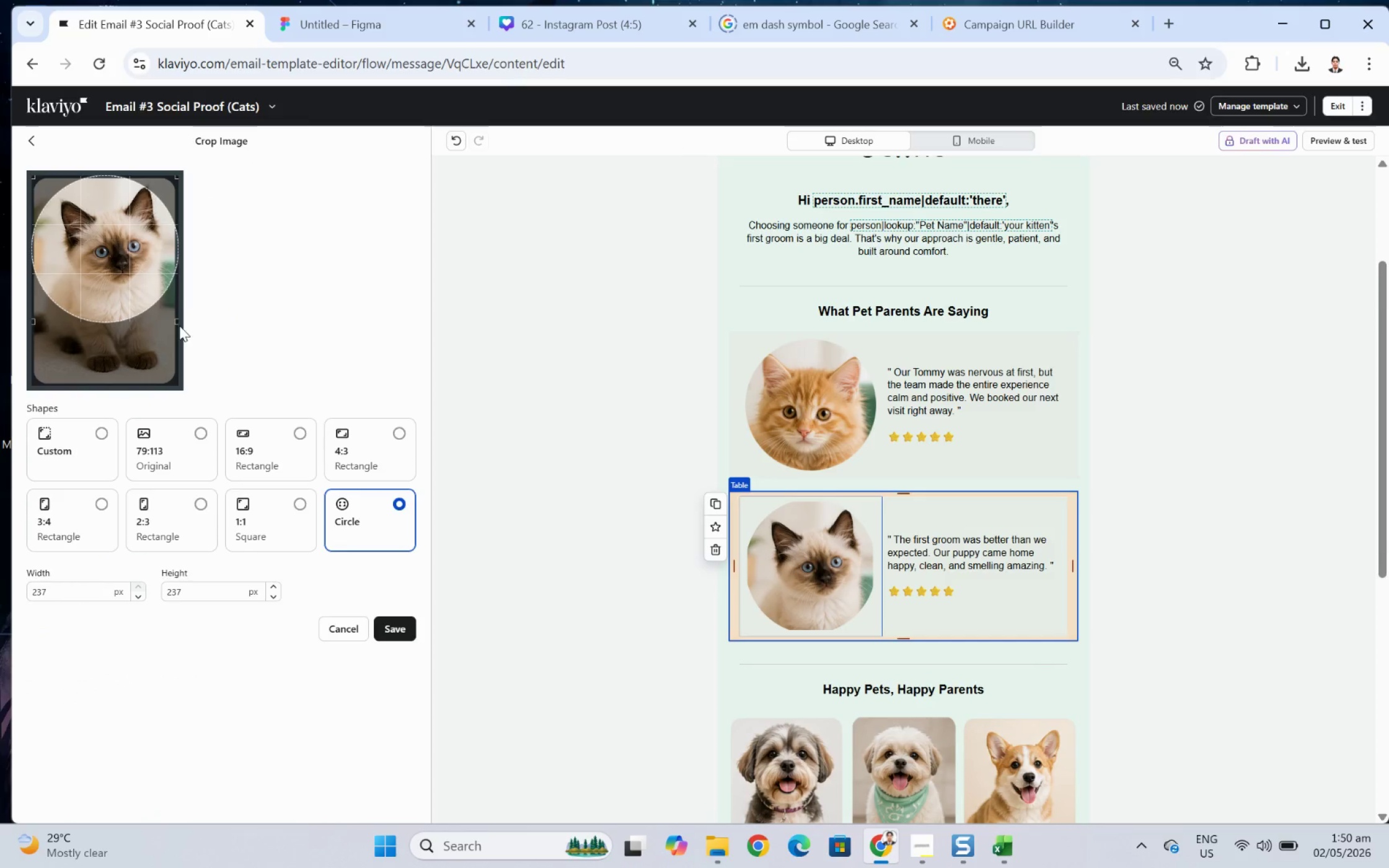 
left_click_drag(start_coordinate=[176, 322], to_coordinate=[166, 316])
 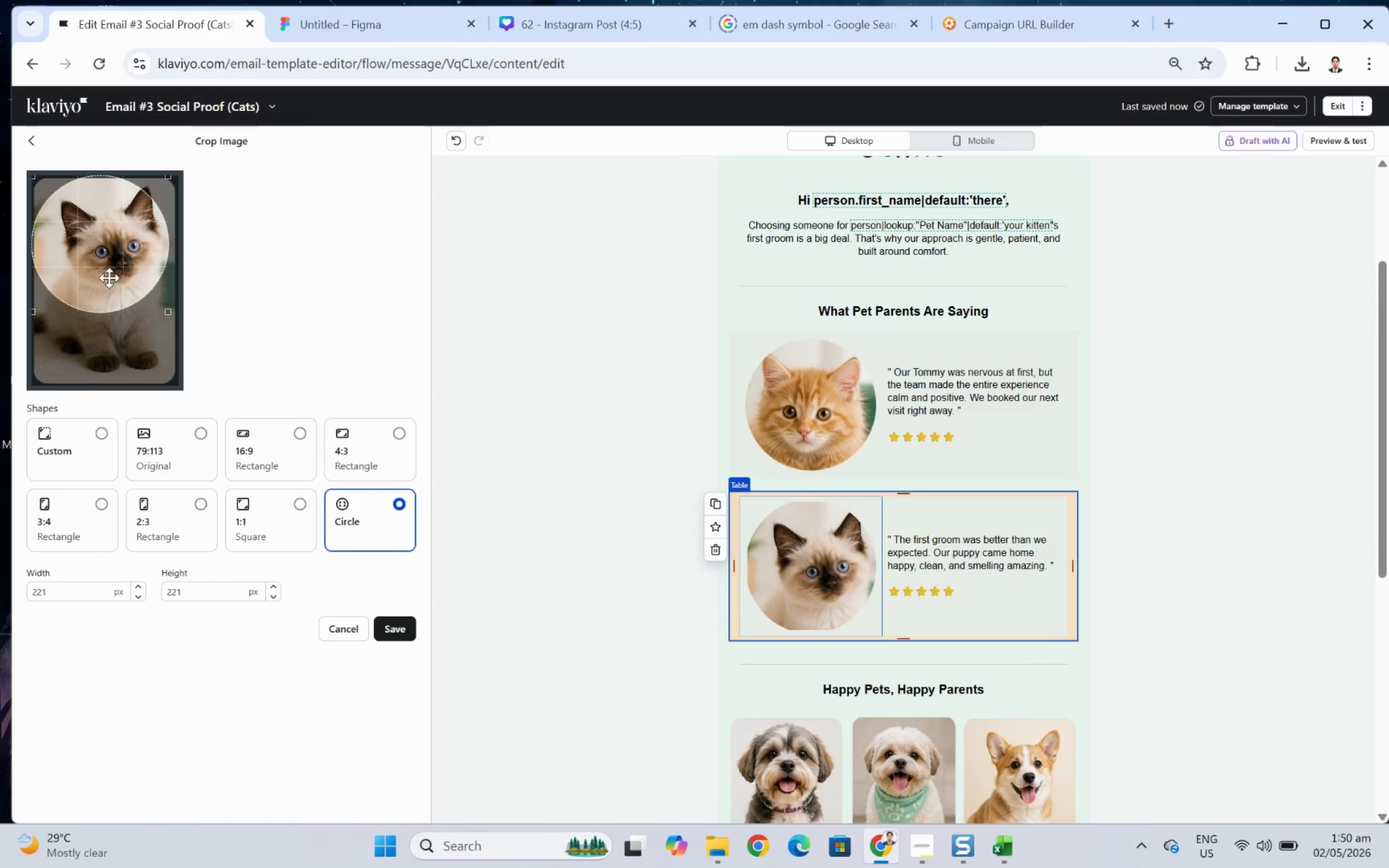 
left_click_drag(start_coordinate=[109, 277], to_coordinate=[120, 277])
 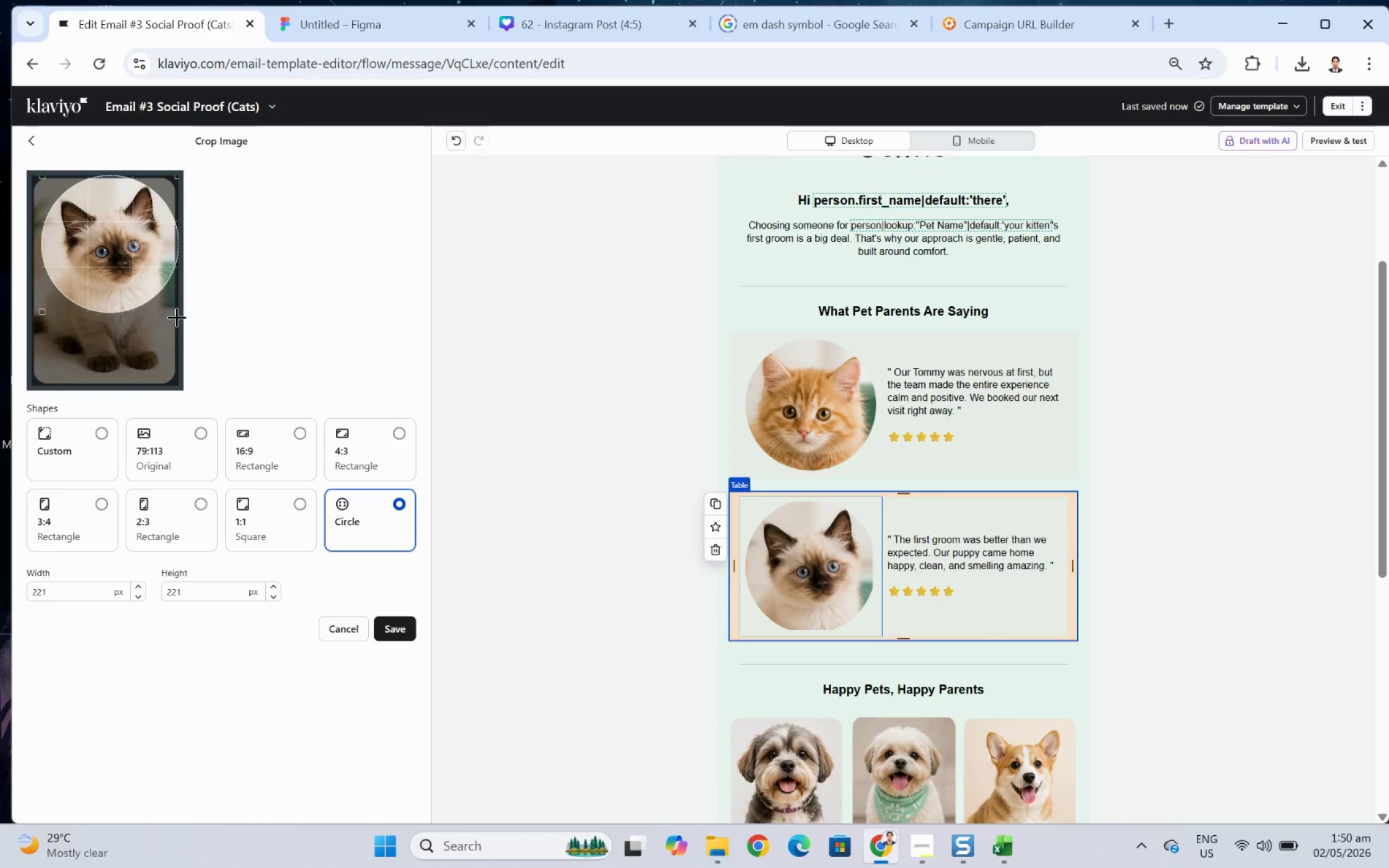 
left_click_drag(start_coordinate=[175, 315], to_coordinate=[169, 309])
 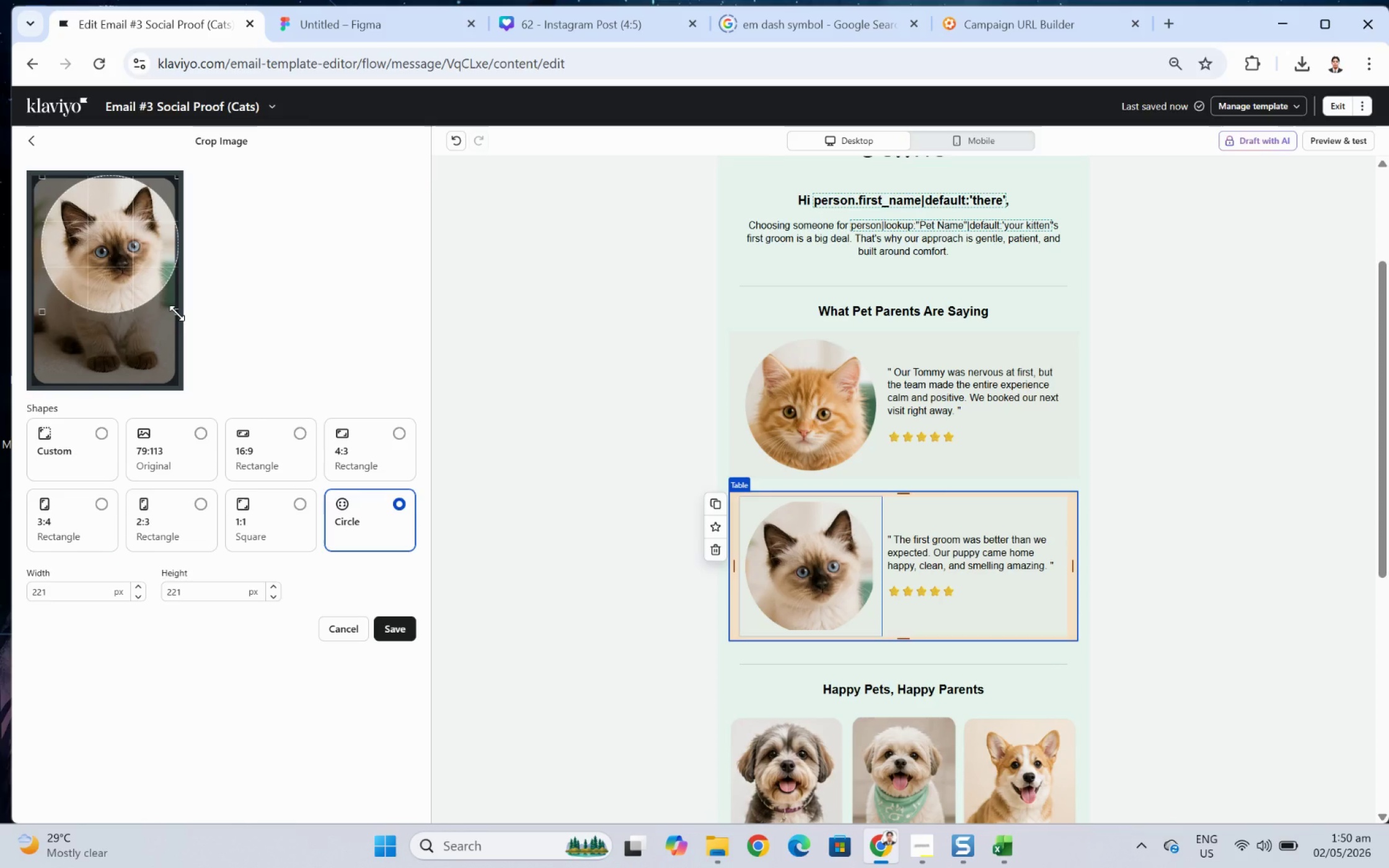 
left_click_drag(start_coordinate=[177, 313], to_coordinate=[170, 304])
 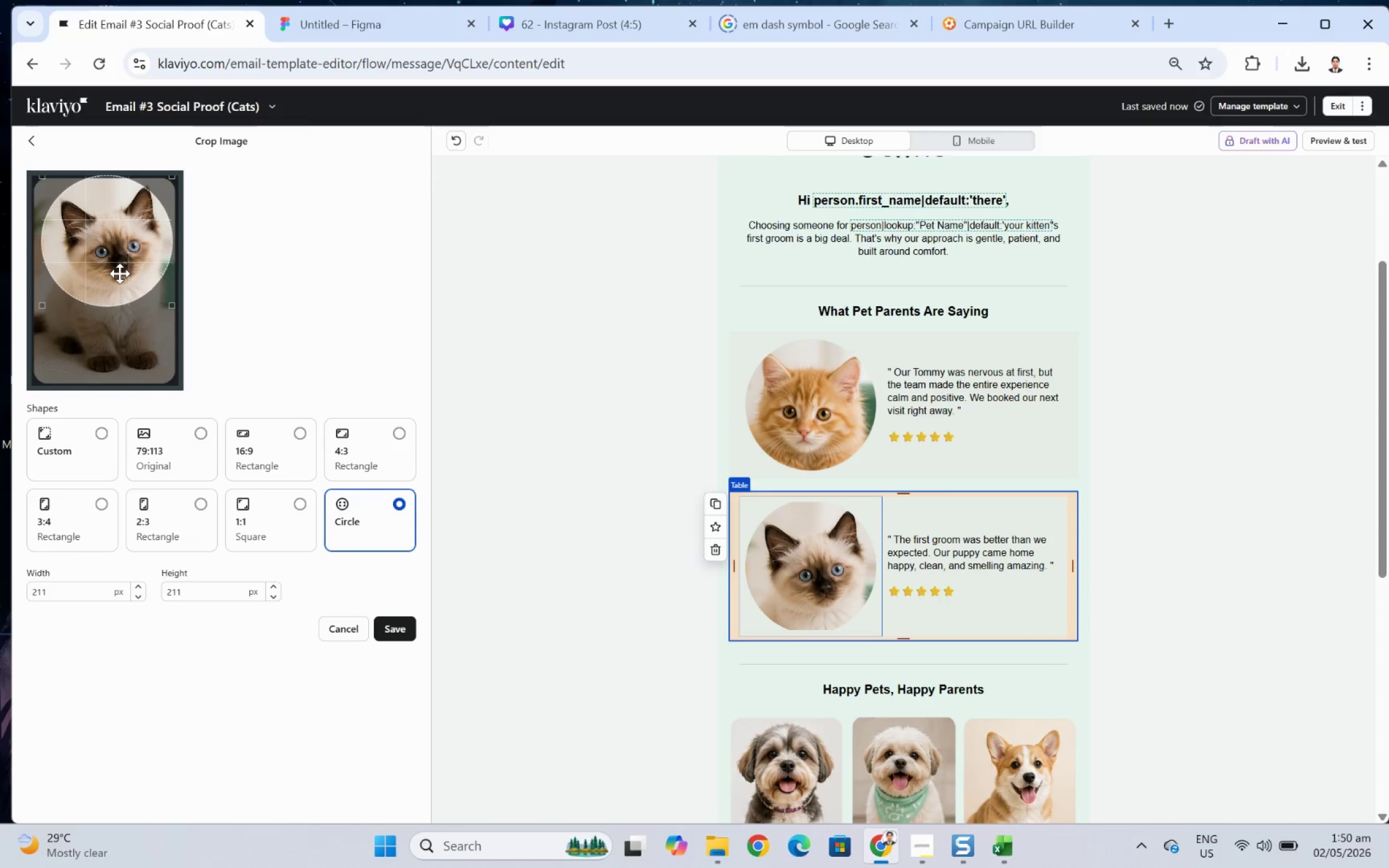 
left_click_drag(start_coordinate=[120, 273], to_coordinate=[122, 276])
 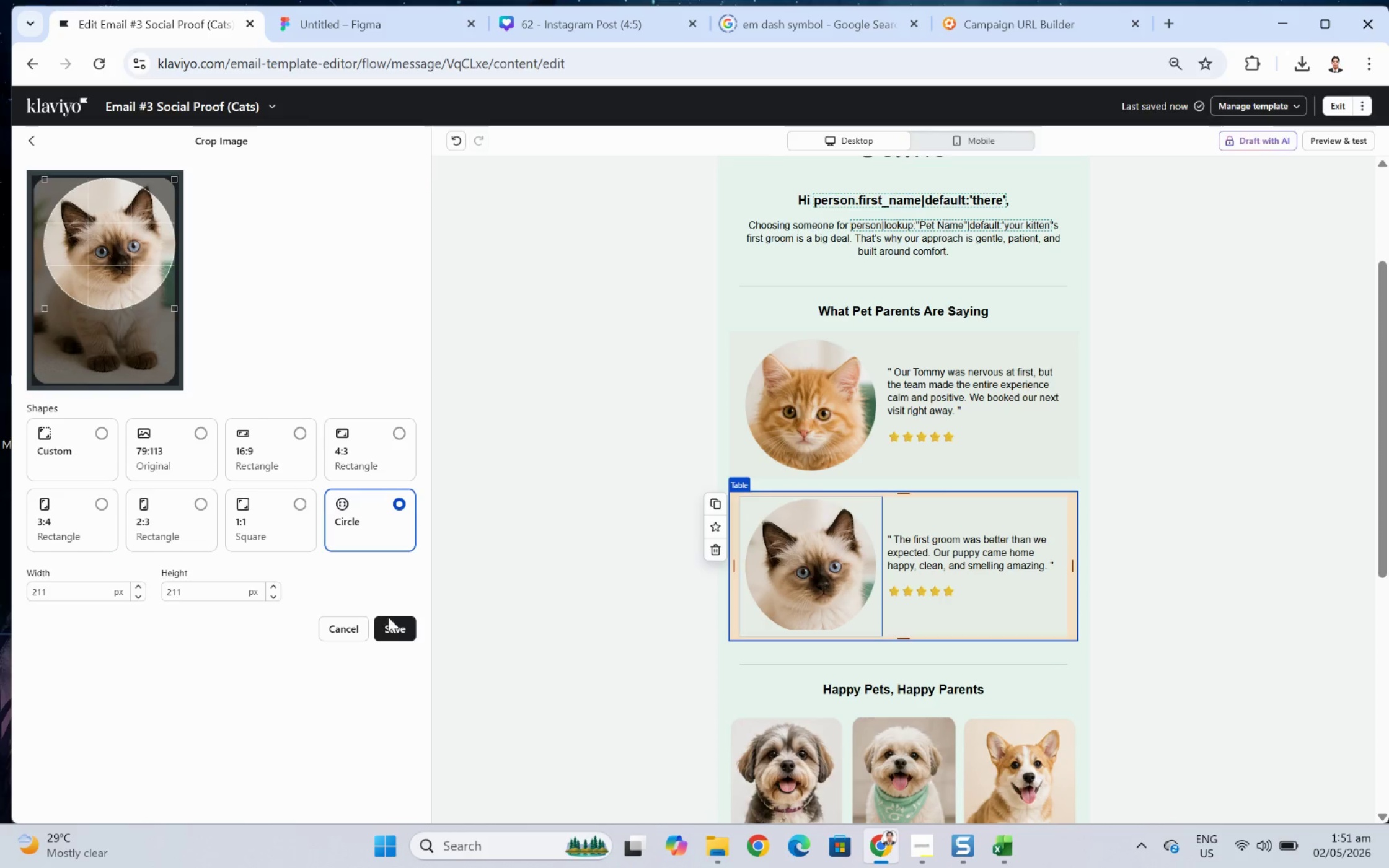 
left_click([403, 634])
 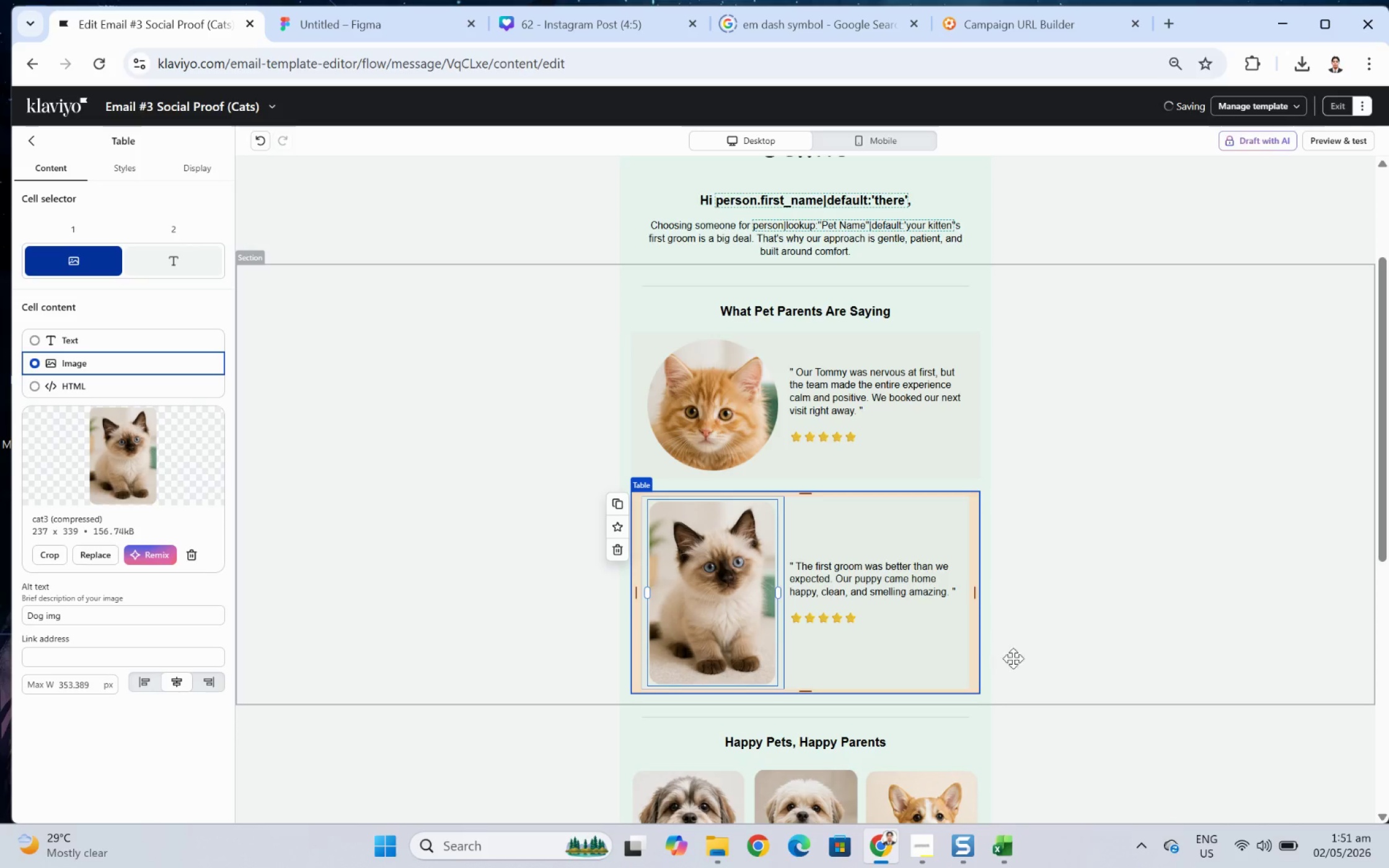 
left_click([1101, 750])
 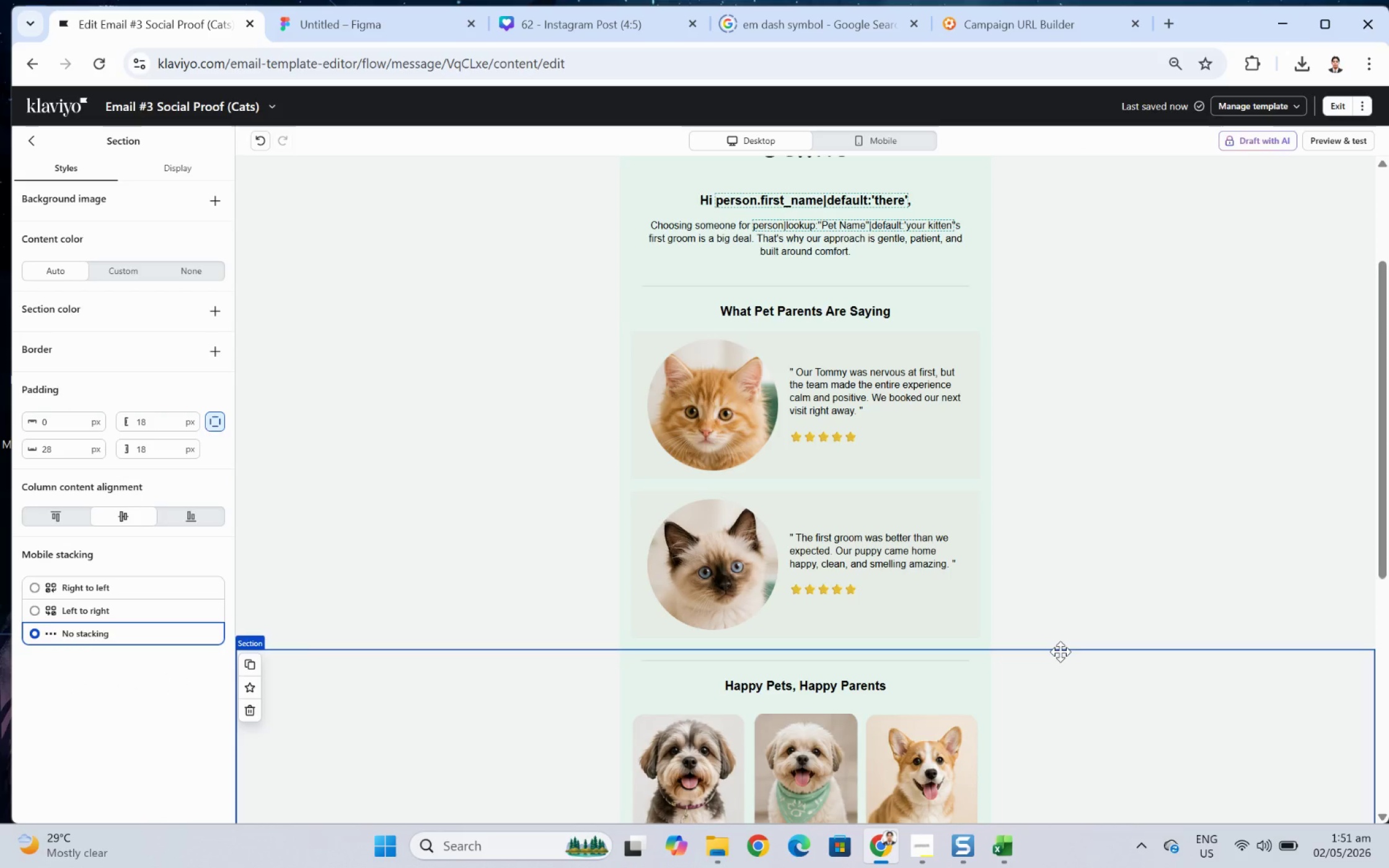 
wait(5.25)
 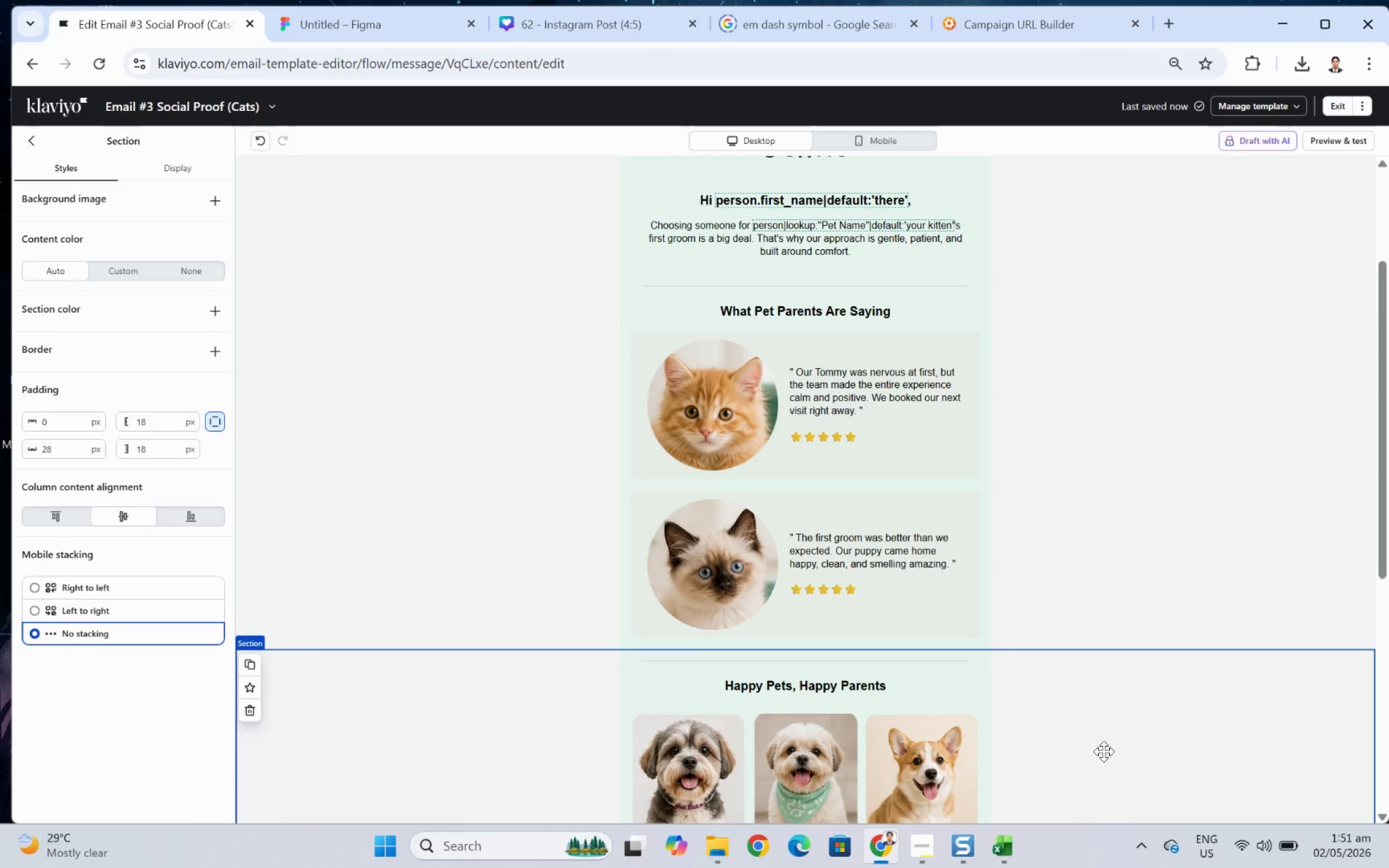 
double_click([871, 405])
 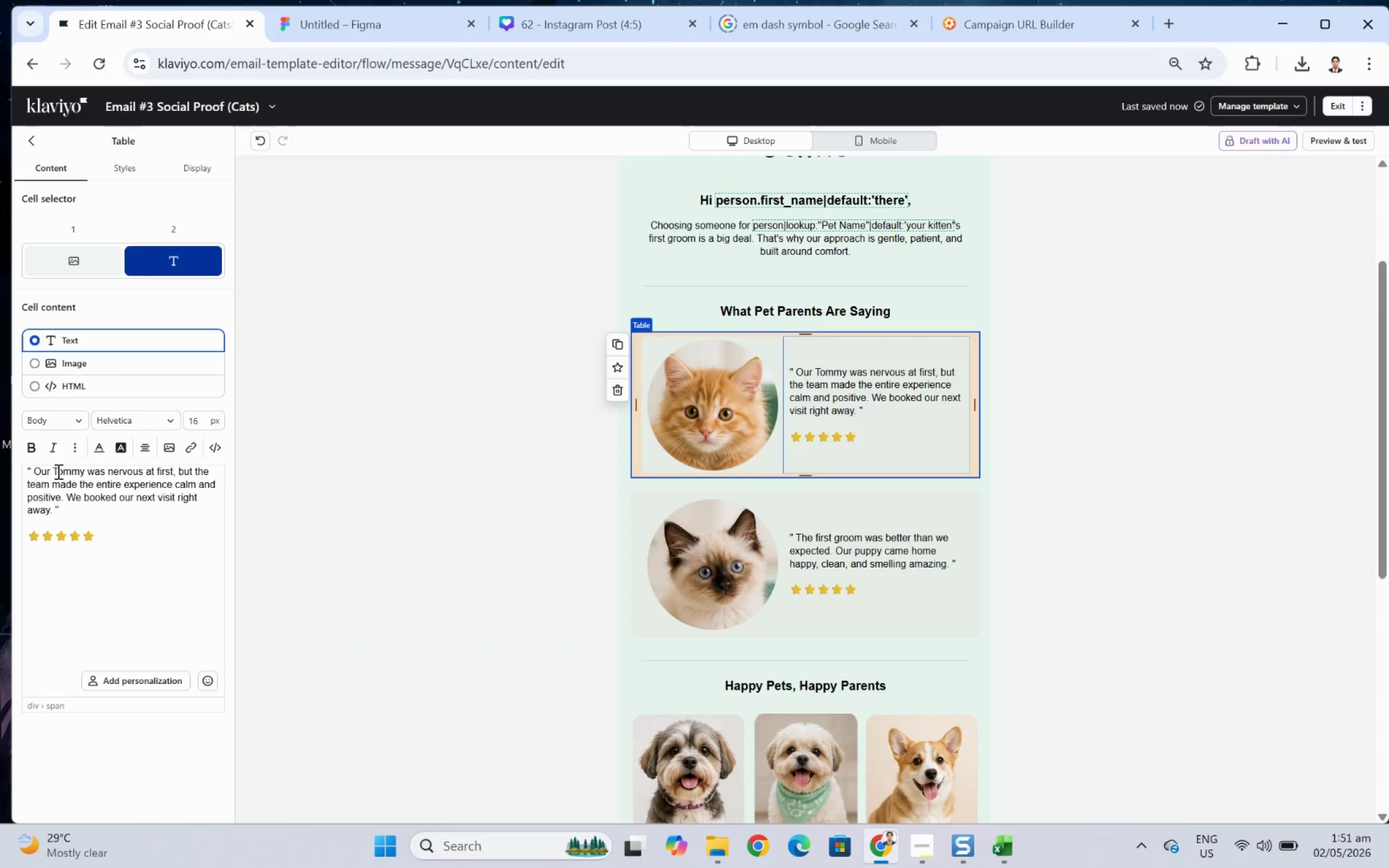 
left_click_drag(start_coordinate=[55, 470], to_coordinate=[86, 470])
 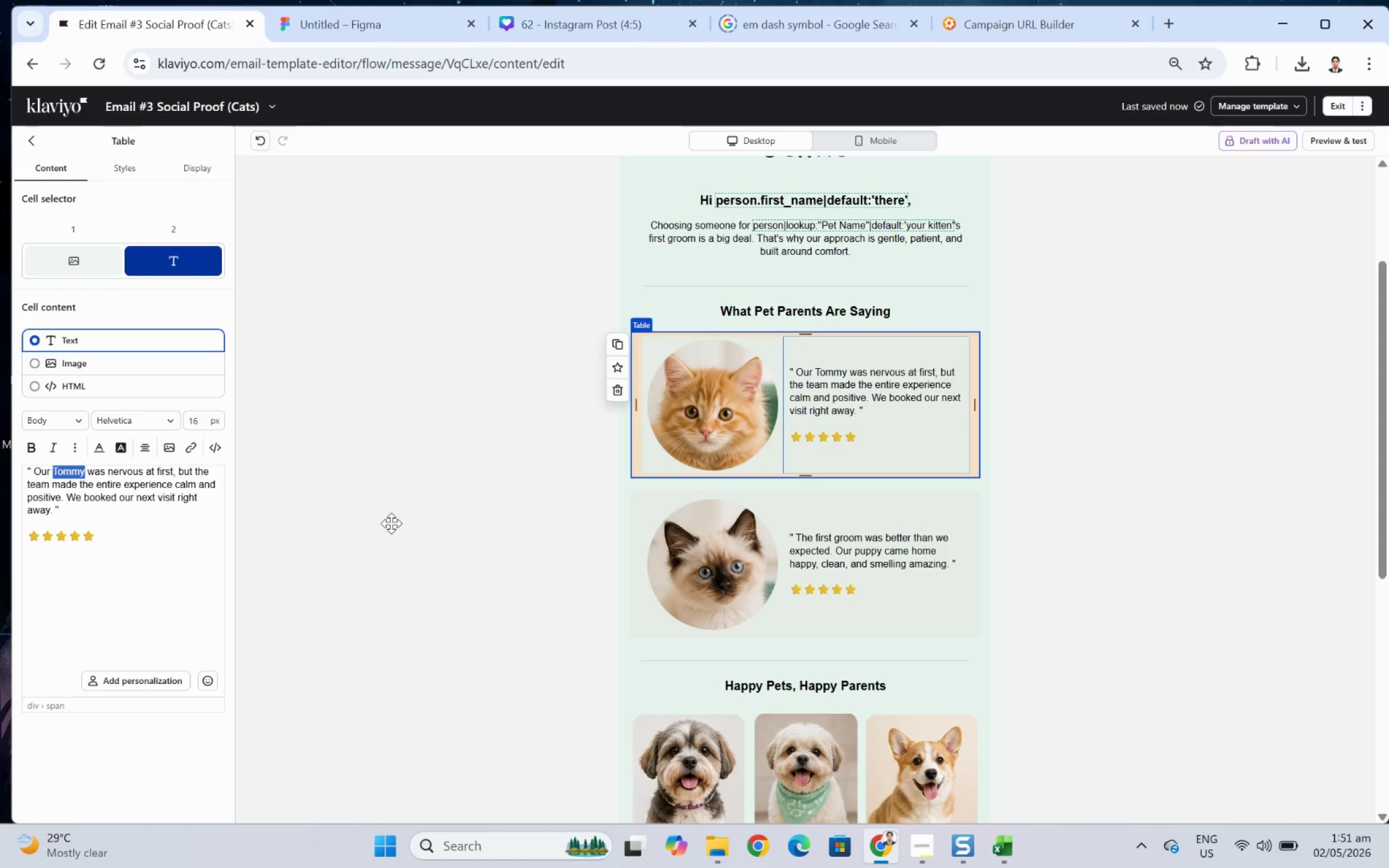 
wait(21.42)
 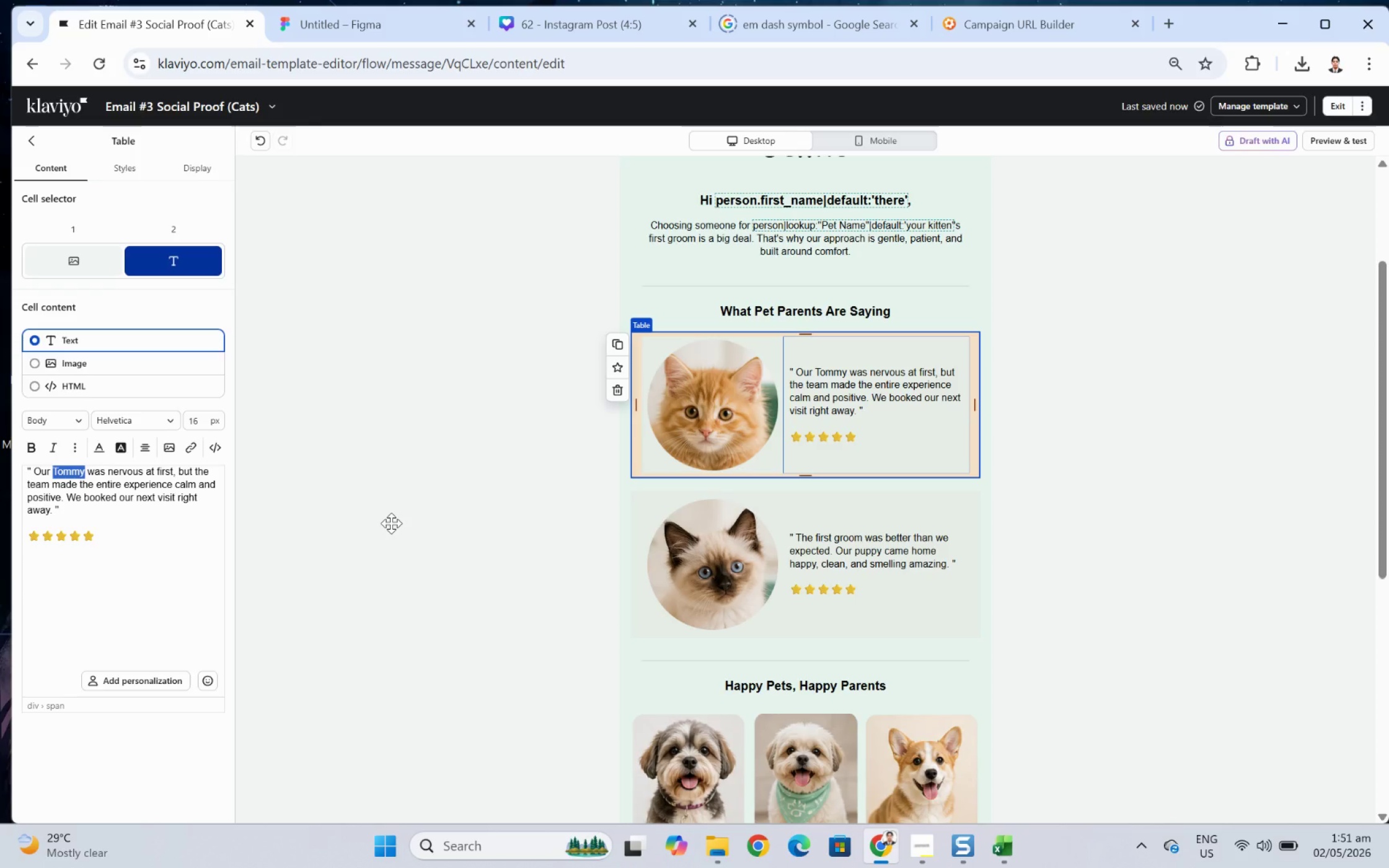 
left_click([1108, 612])
 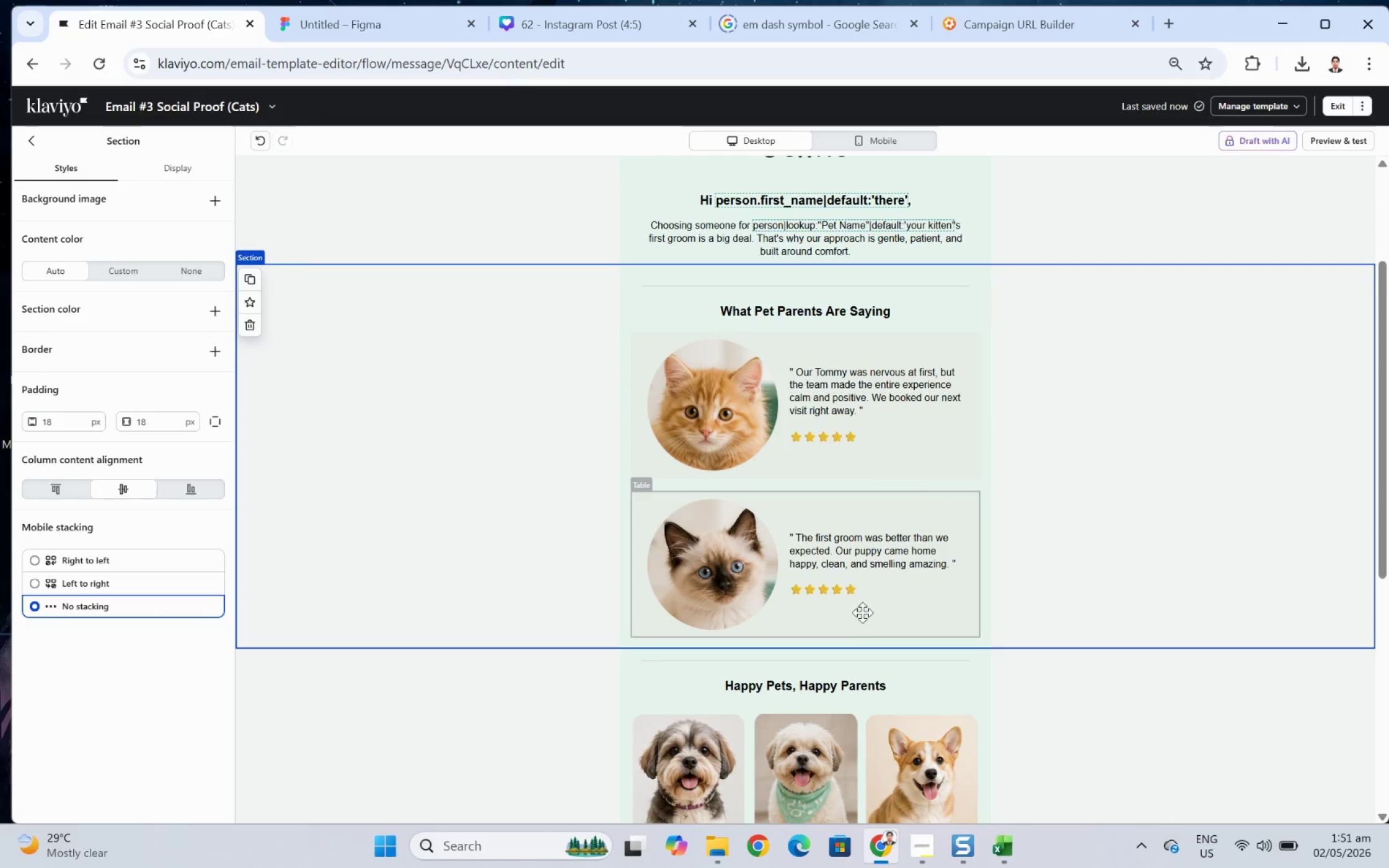 
wait(9.38)
 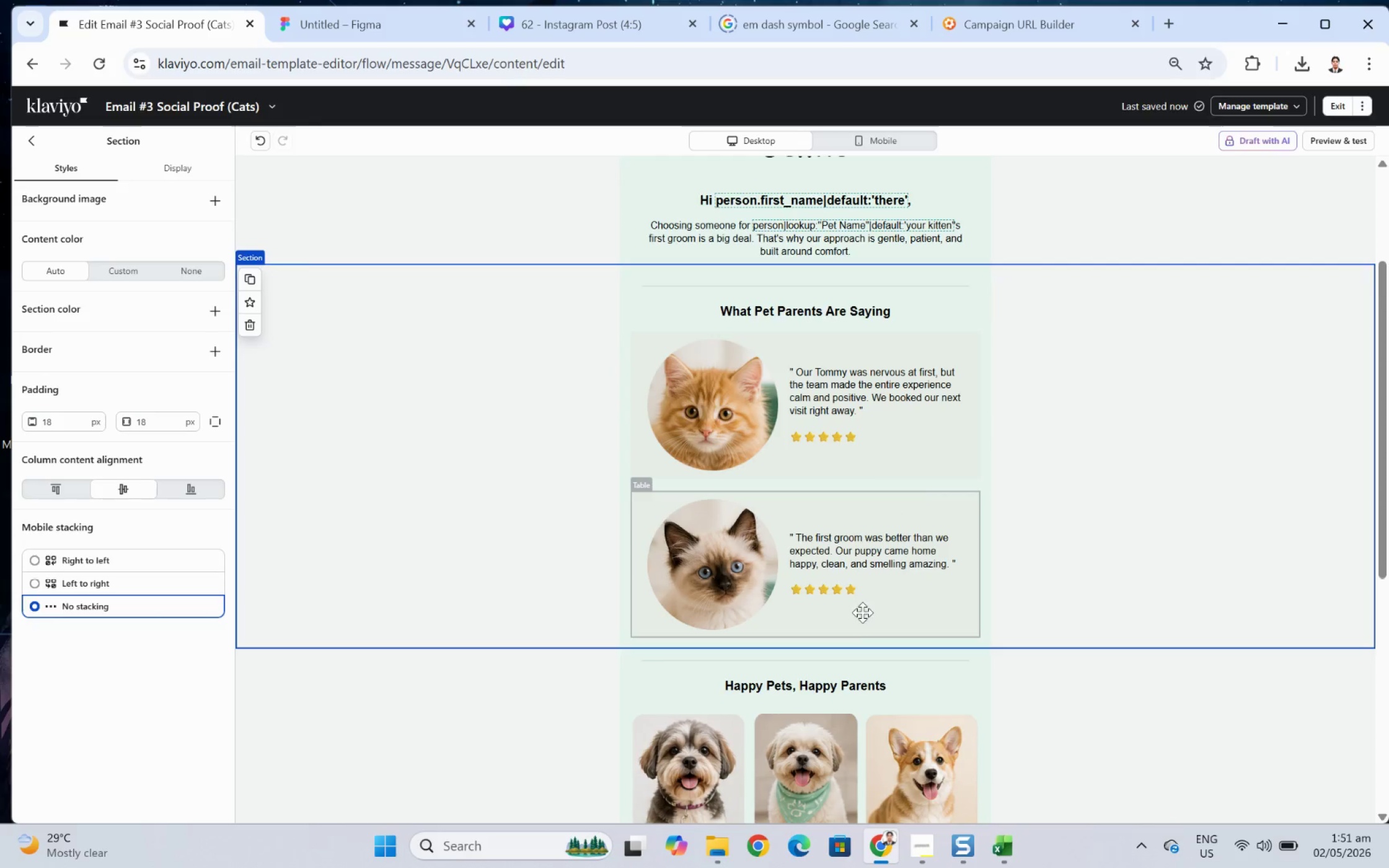 
double_click([894, 549])
 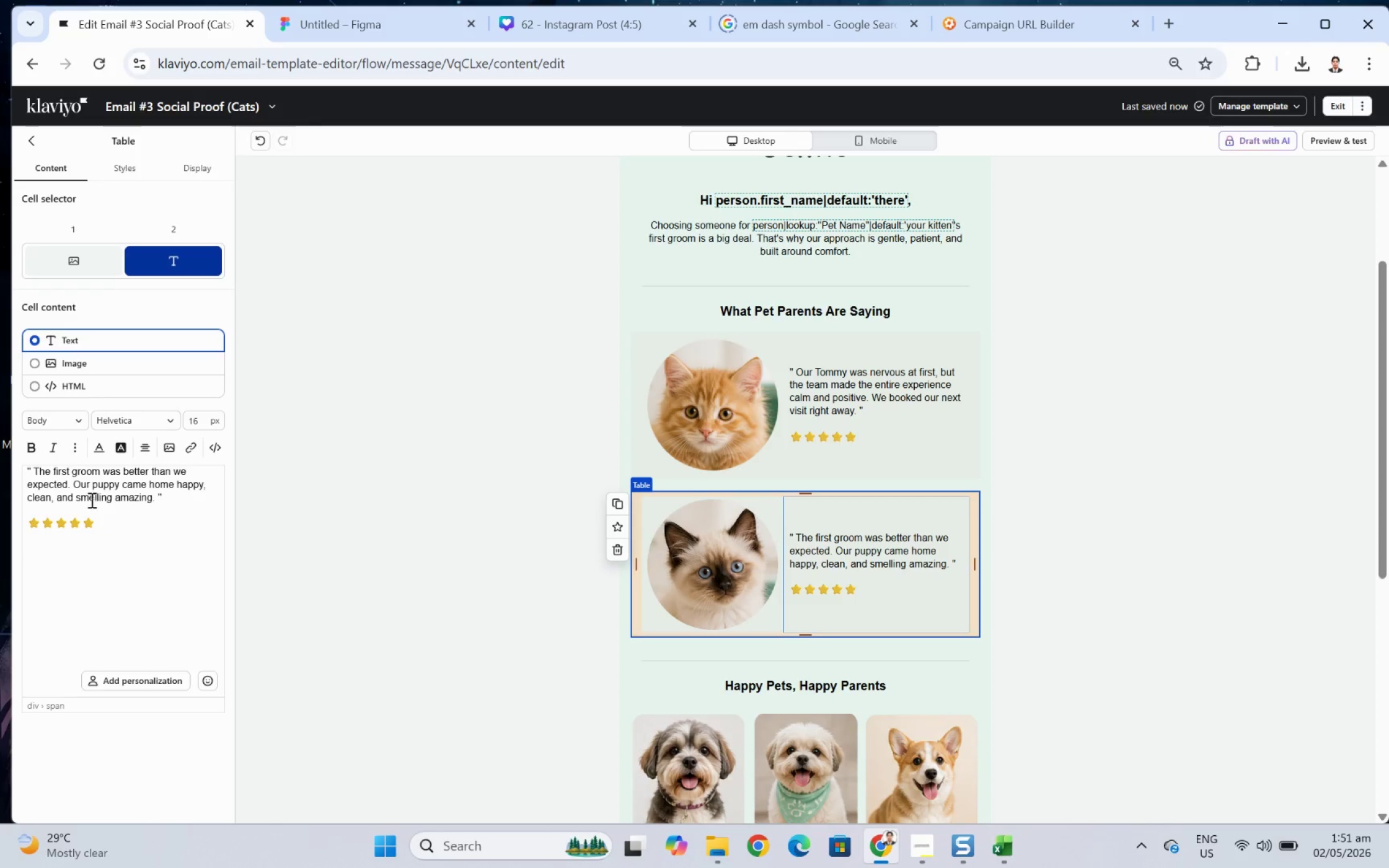 
left_click_drag(start_coordinate=[92, 487], to_coordinate=[118, 485])
 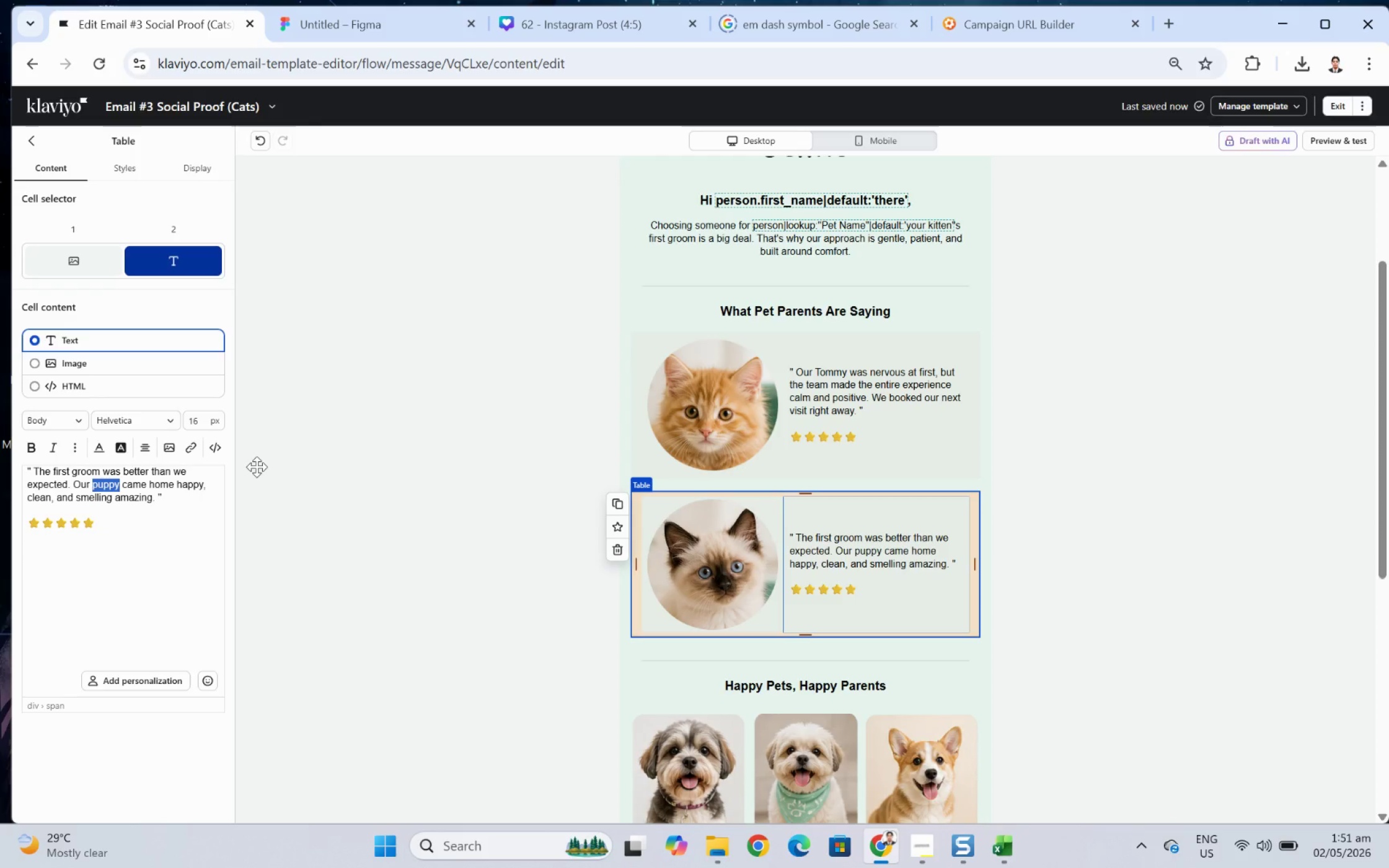 
type(itten)
 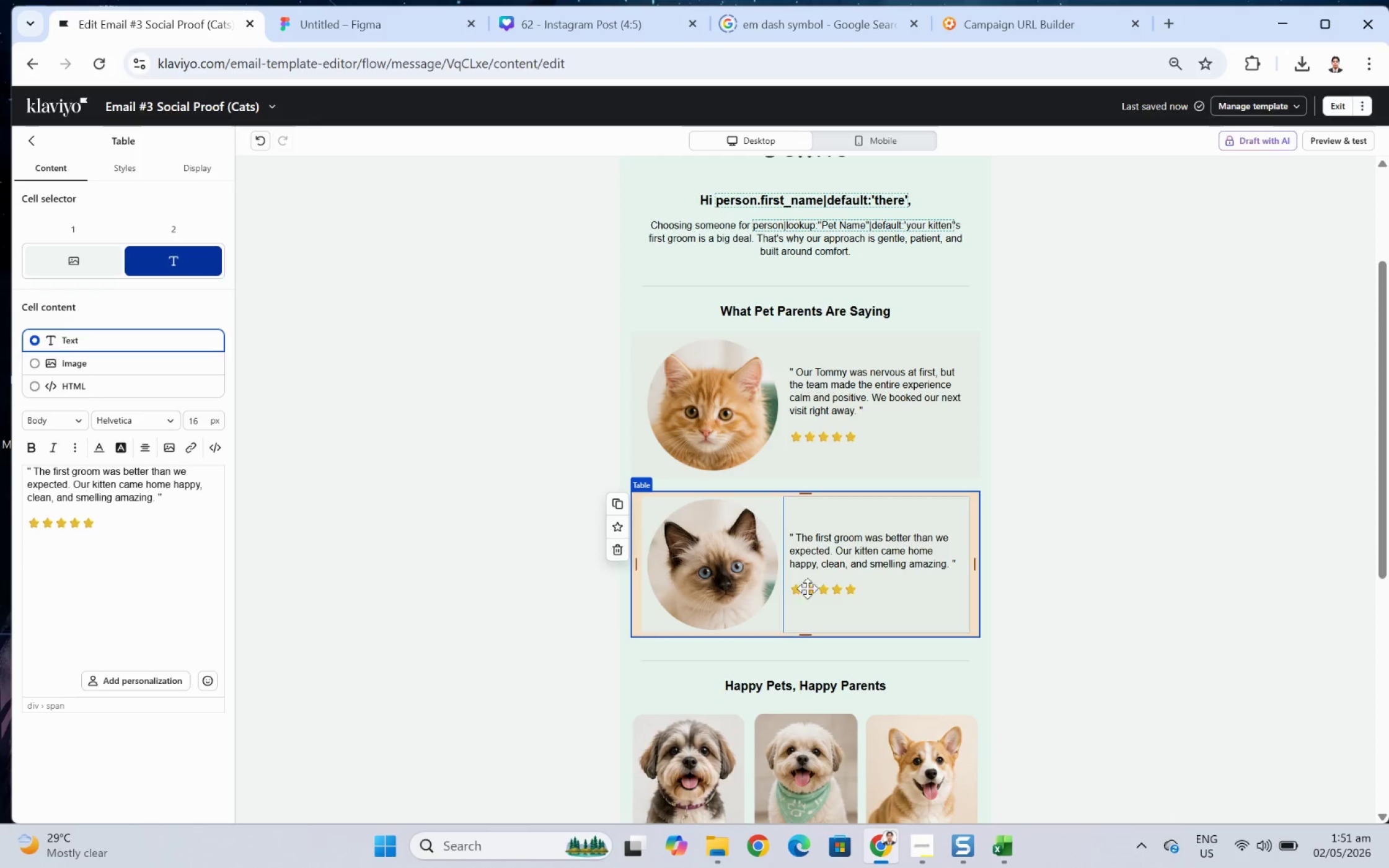 
left_click([1249, 570])
 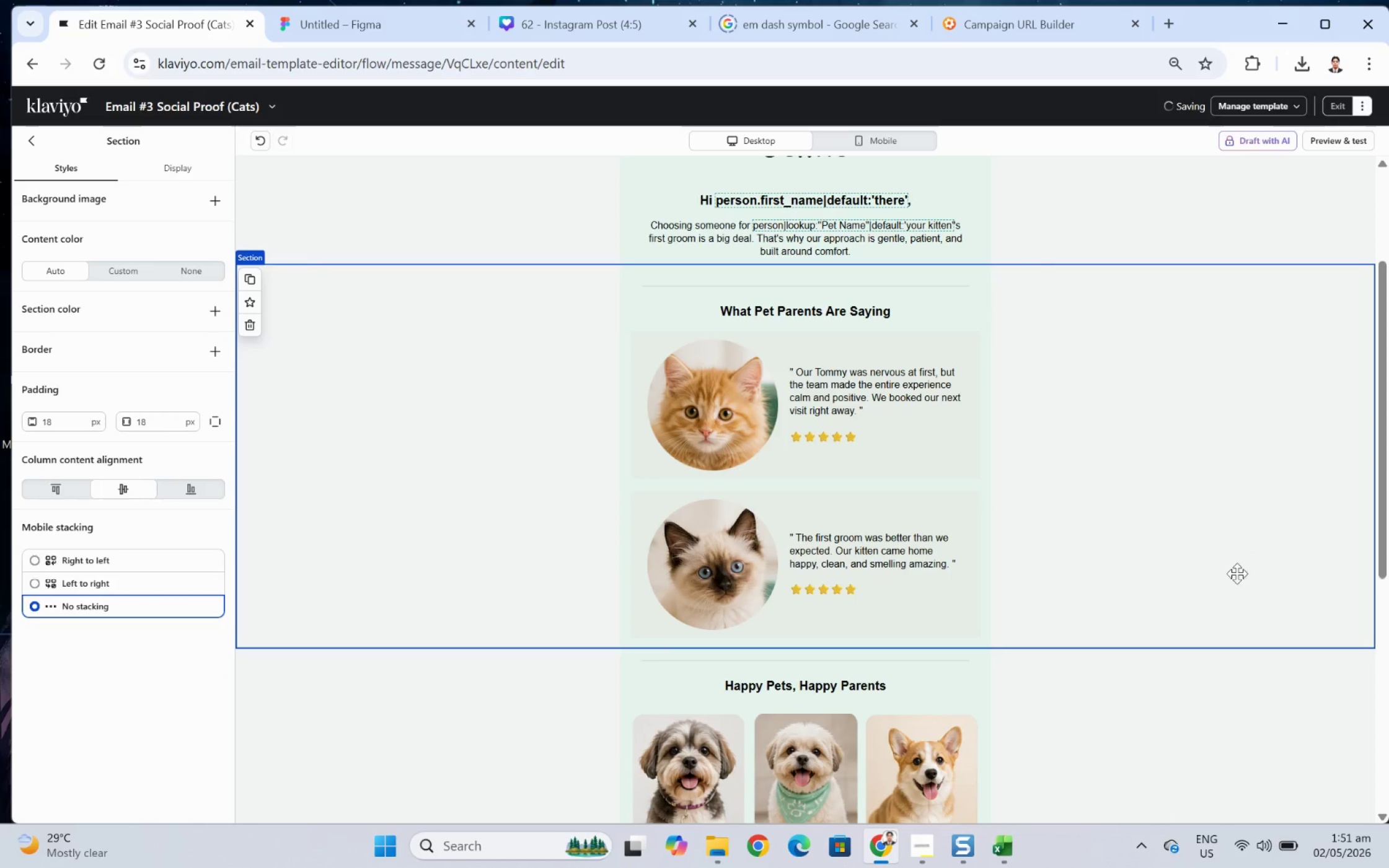 
scroll: coordinate [1237, 595], scroll_direction: down, amount: 1.0
 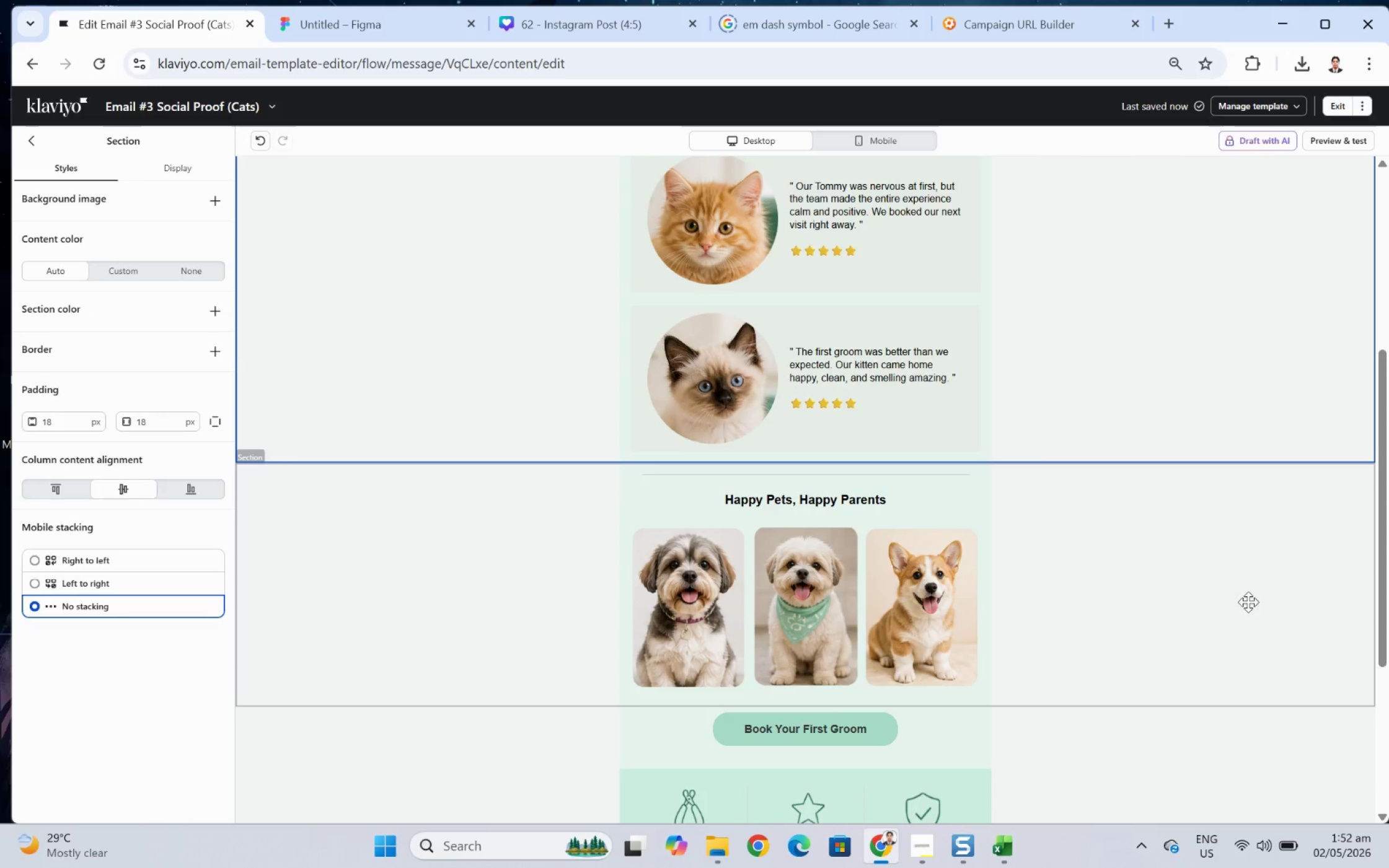 
wait(9.27)
 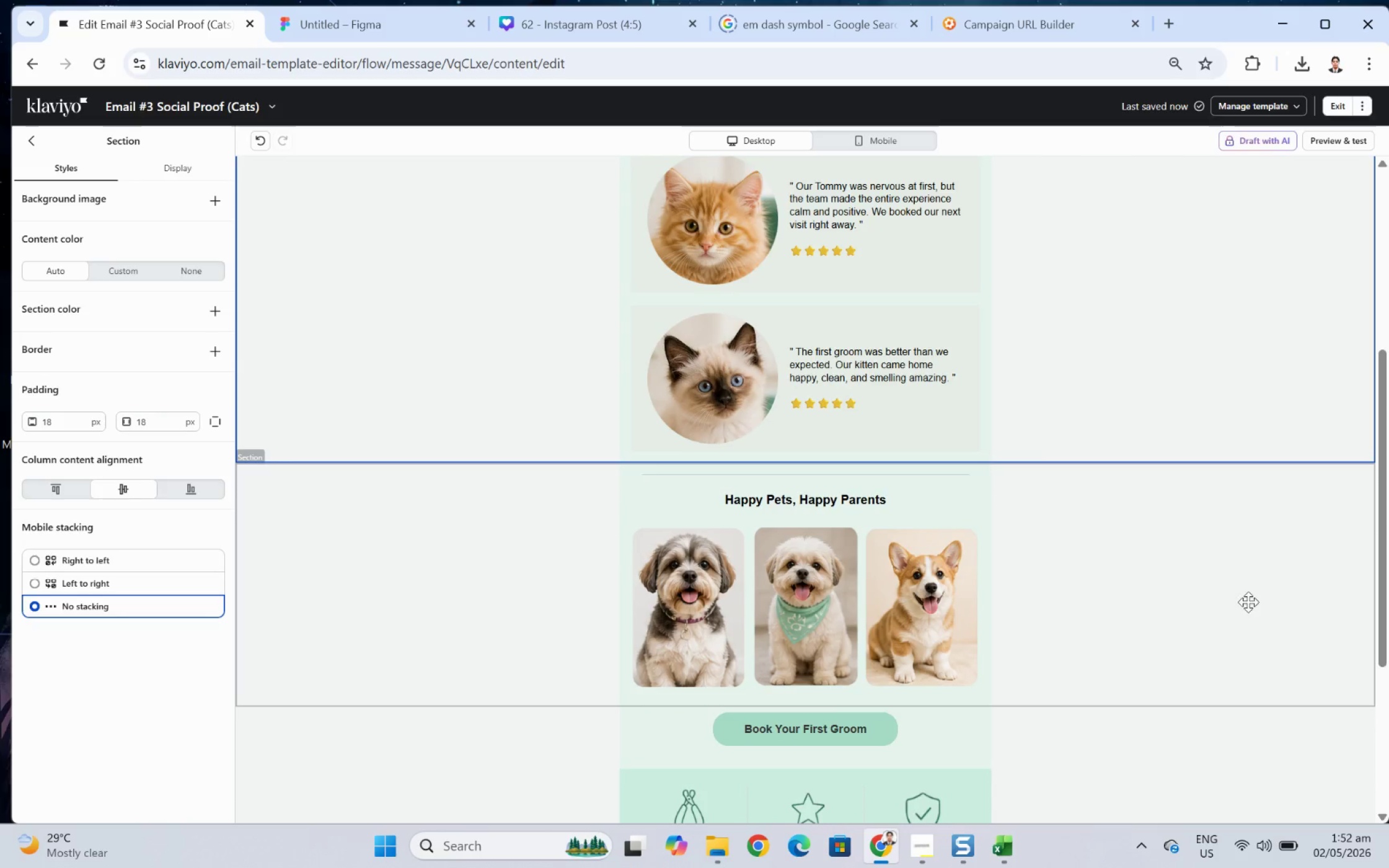 
left_click([937, 587])
 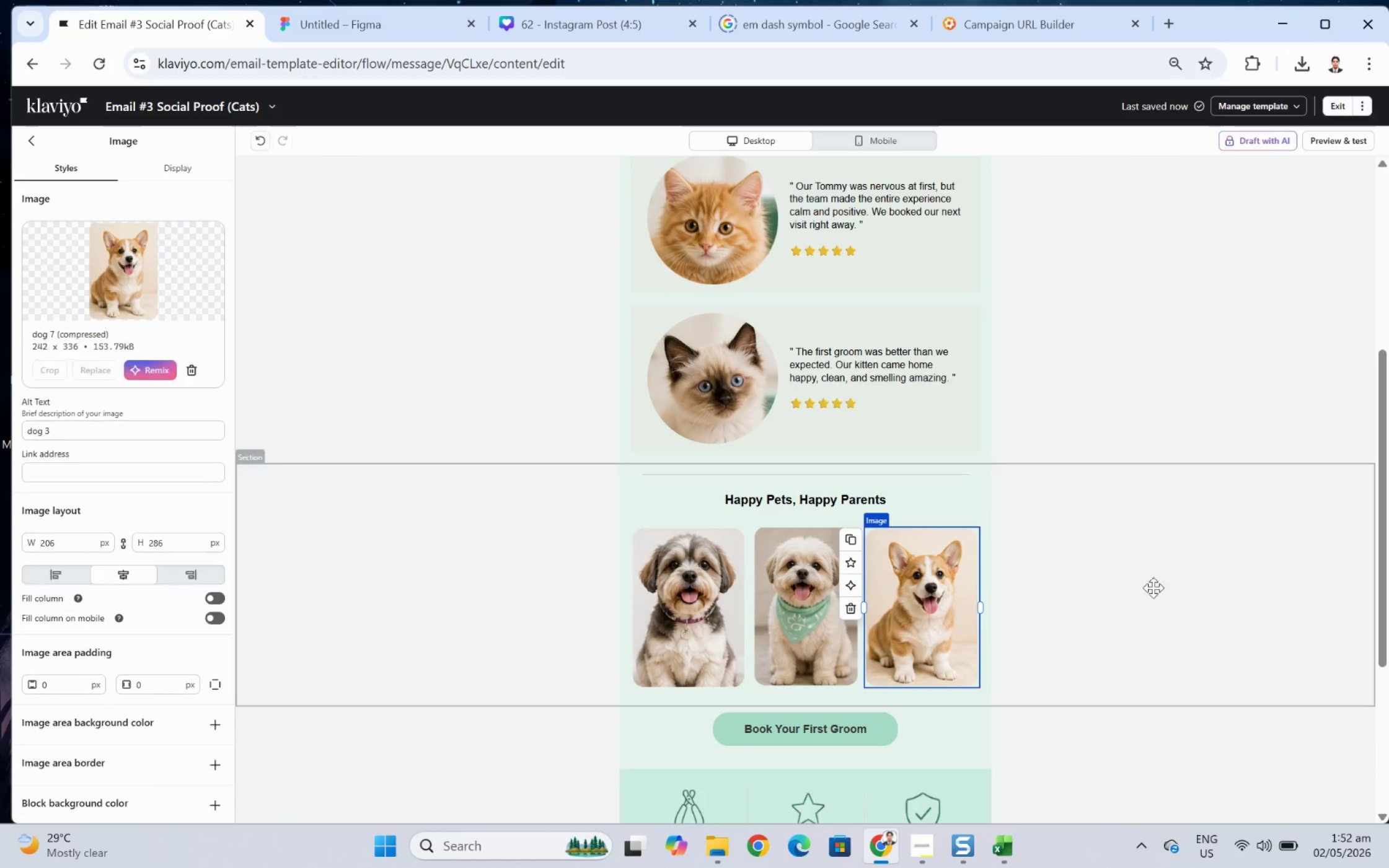 
left_click([1157, 587])
 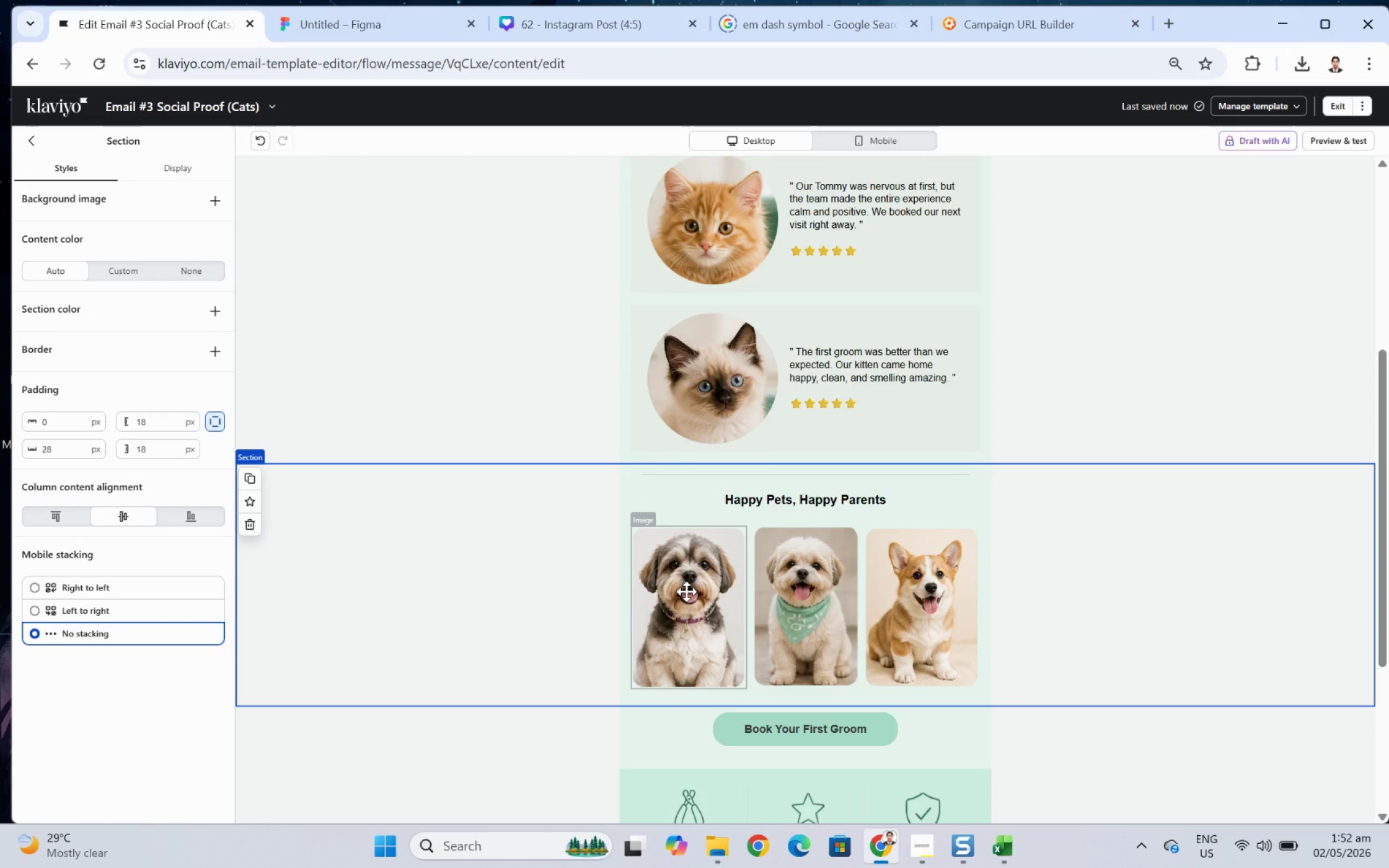 
left_click([686, 591])
 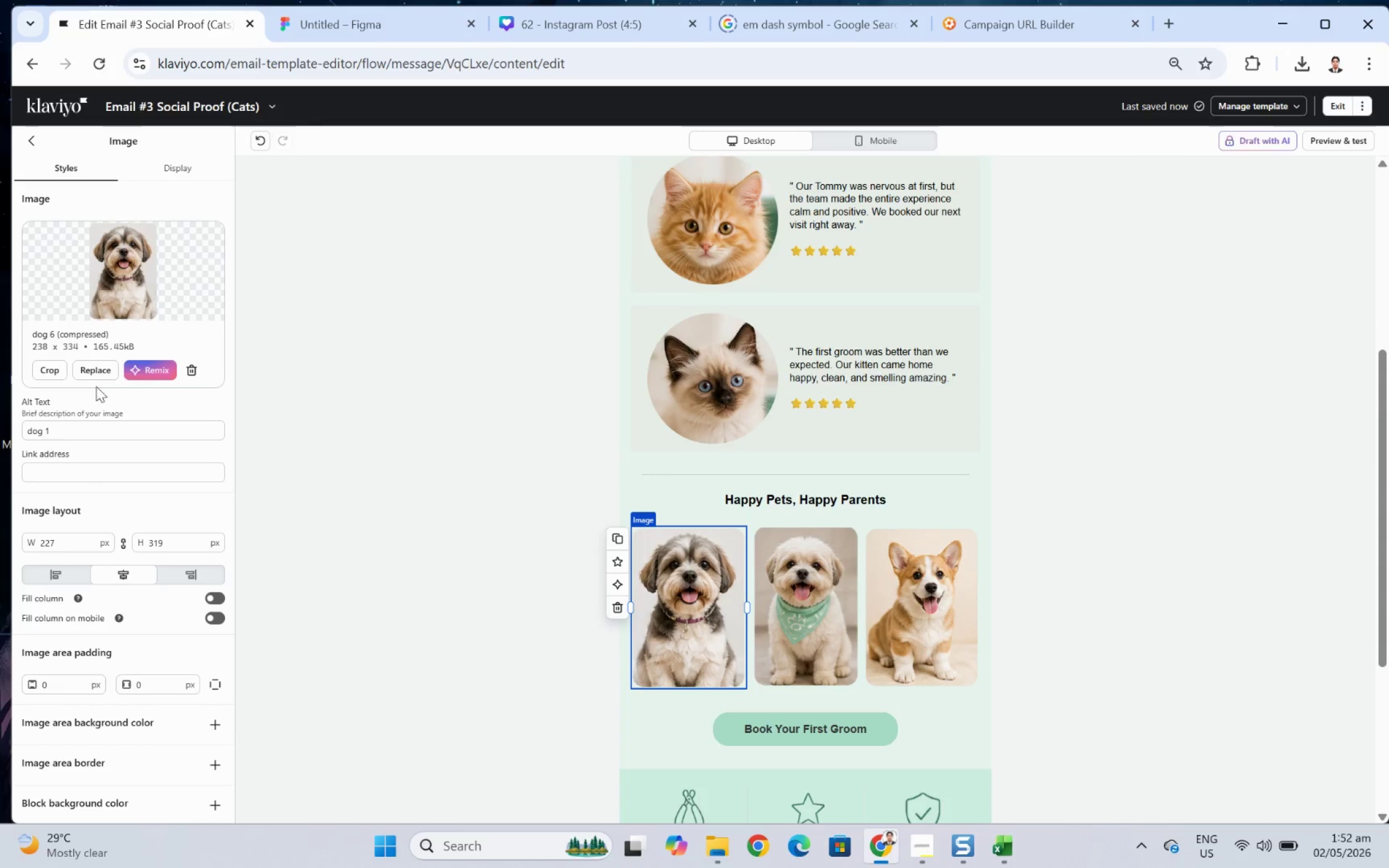 
left_click([103, 373])
 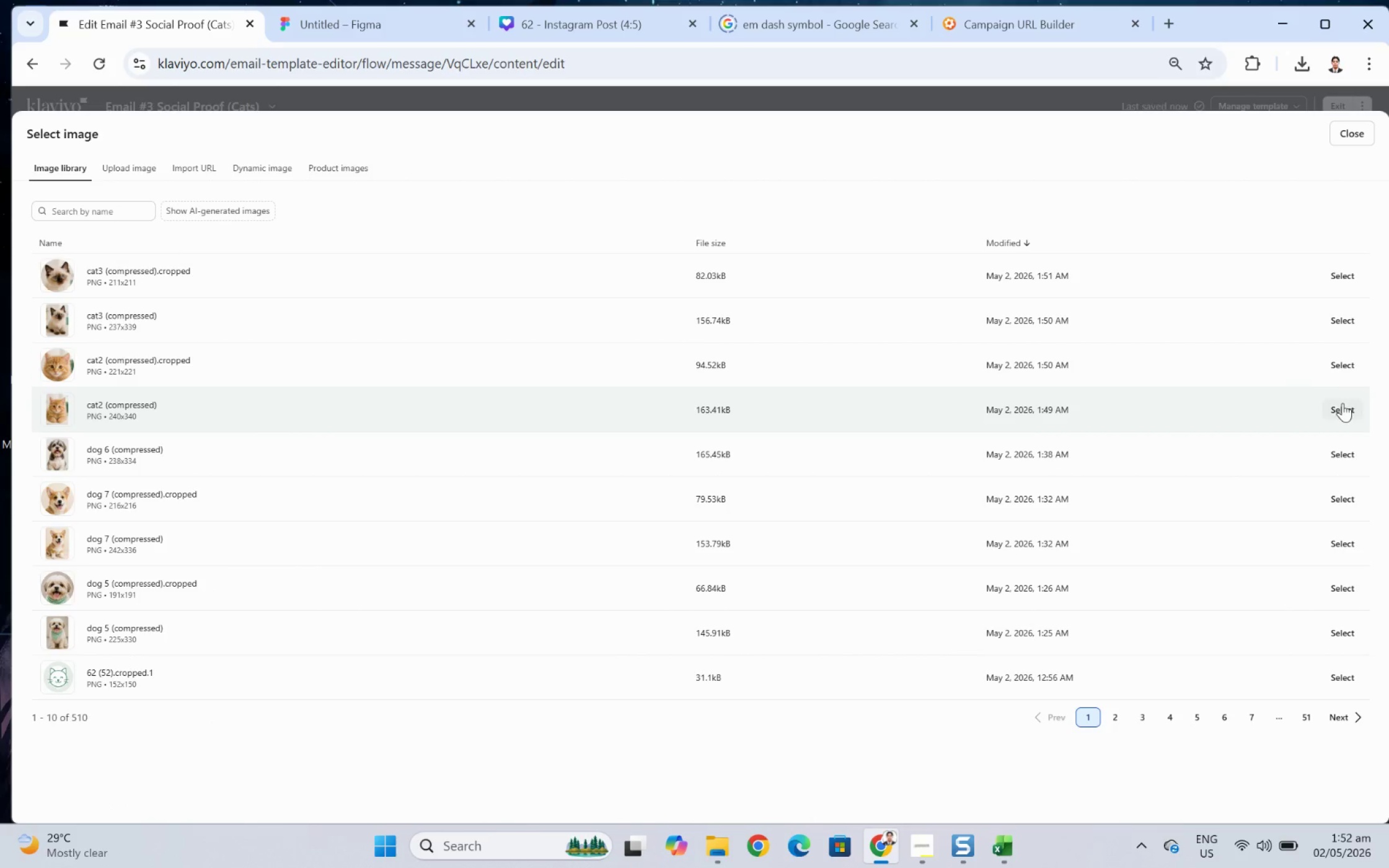 
left_click([1342, 403])
 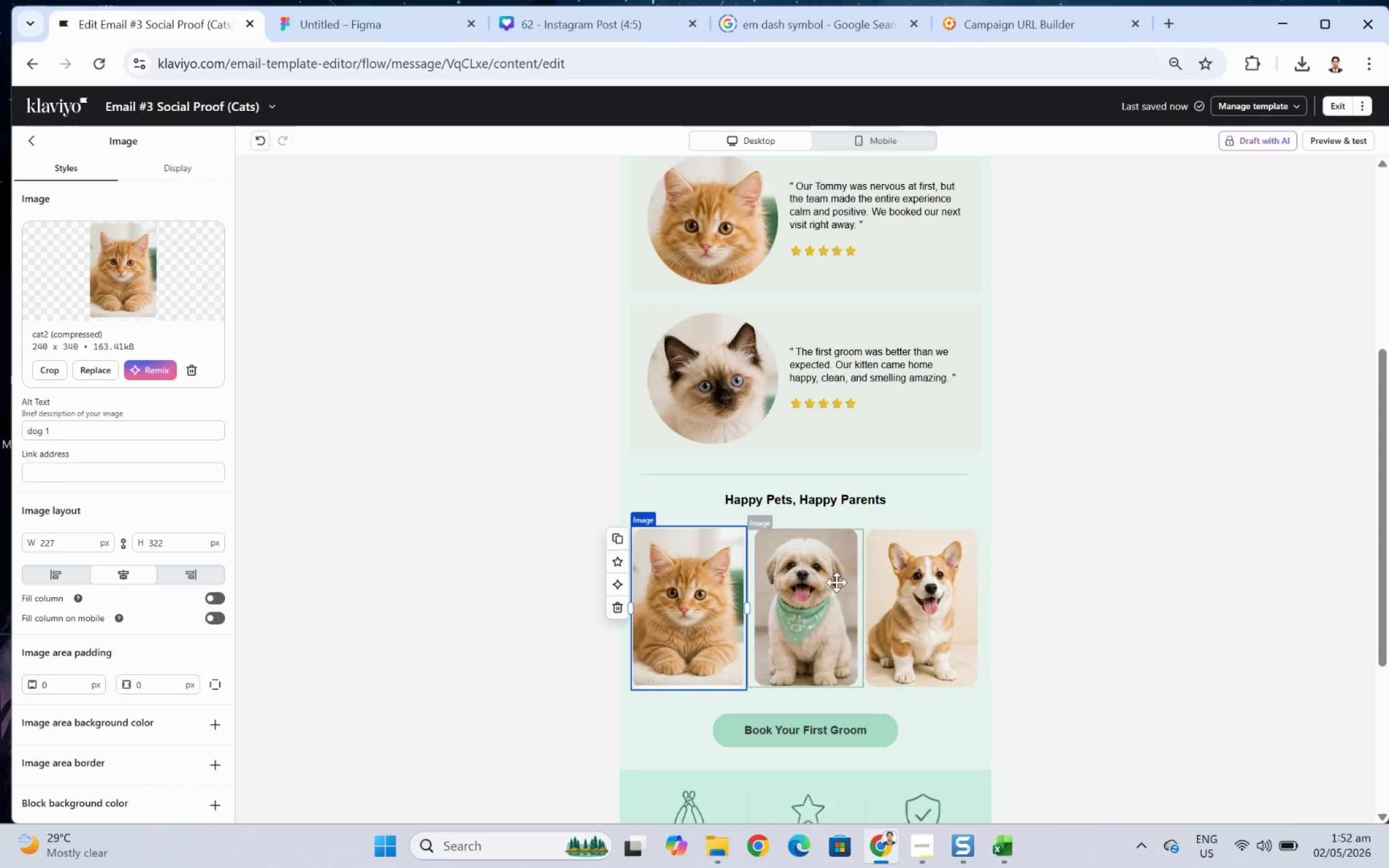 
left_click([821, 582])
 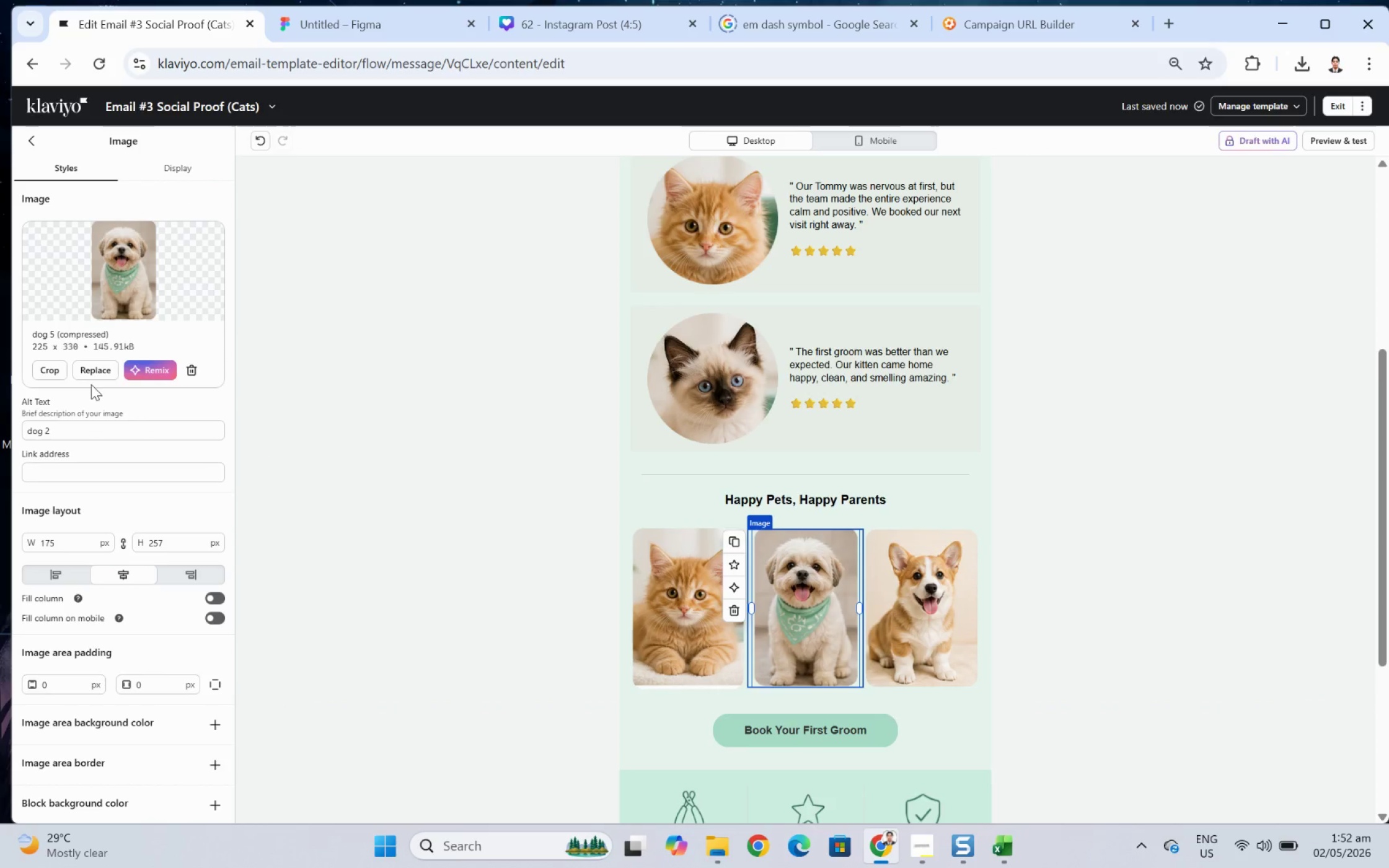 
left_click([101, 367])
 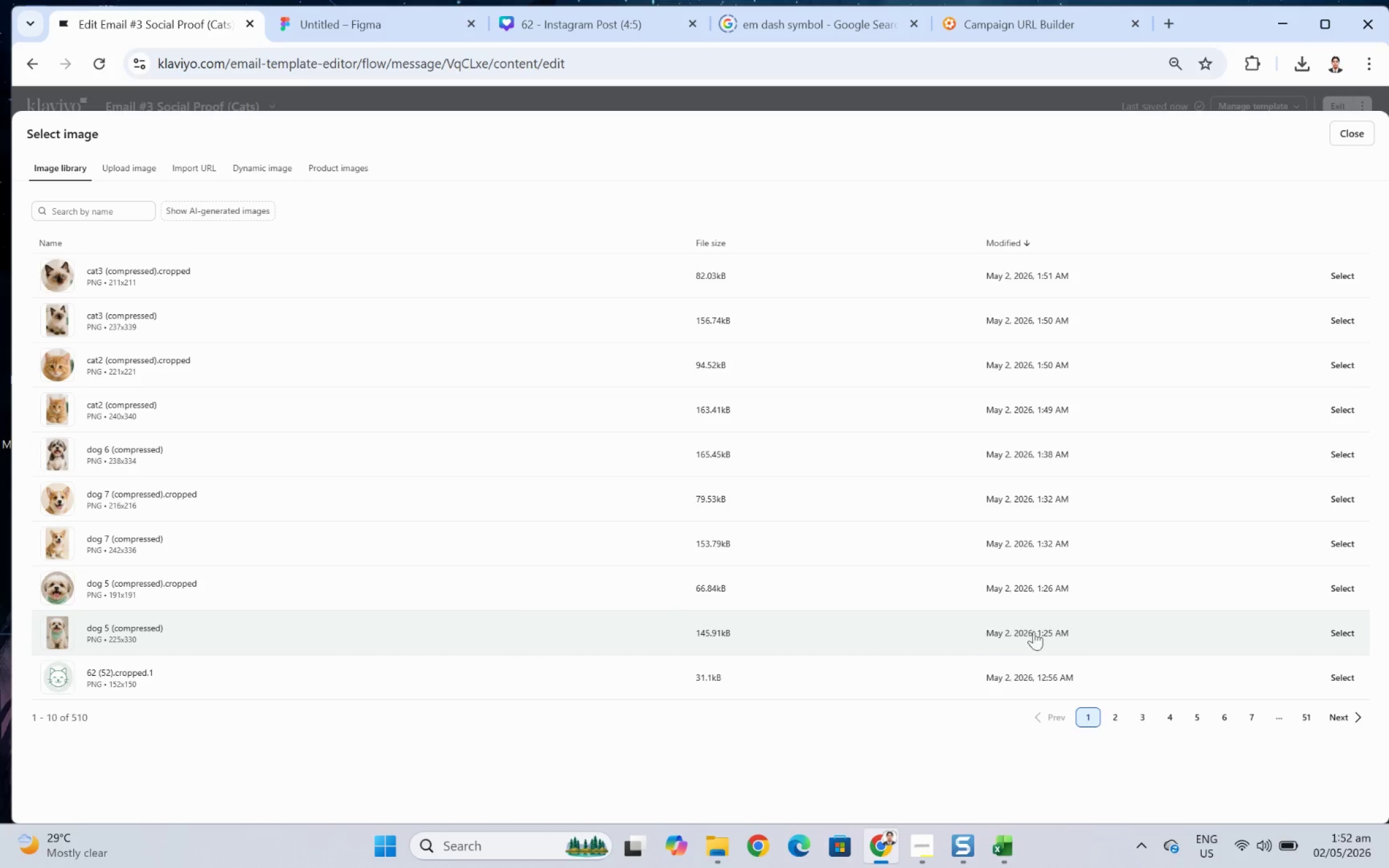 
left_click([1116, 722])
 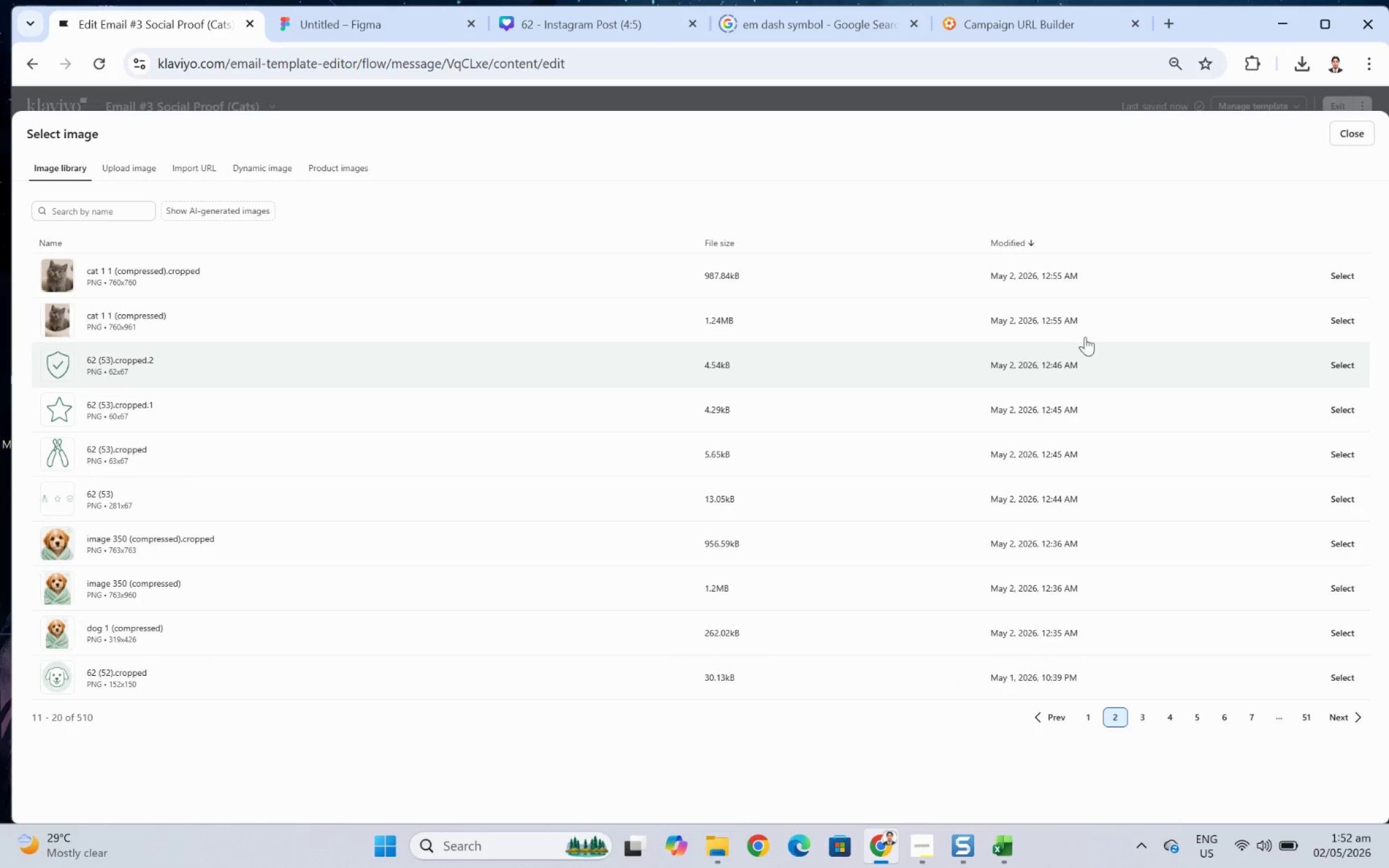 
left_click([1337, 324])
 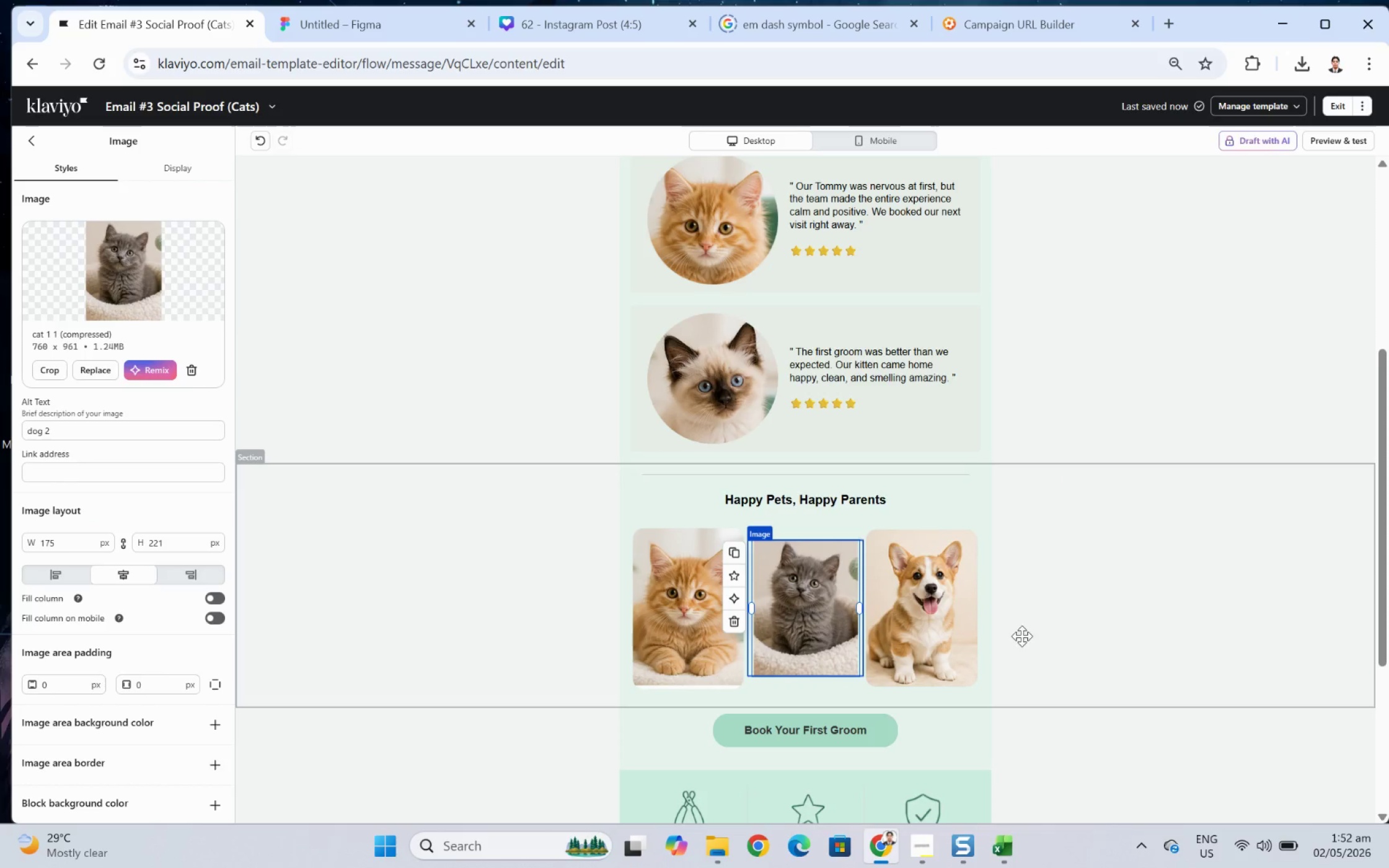 
left_click([1094, 612])
 